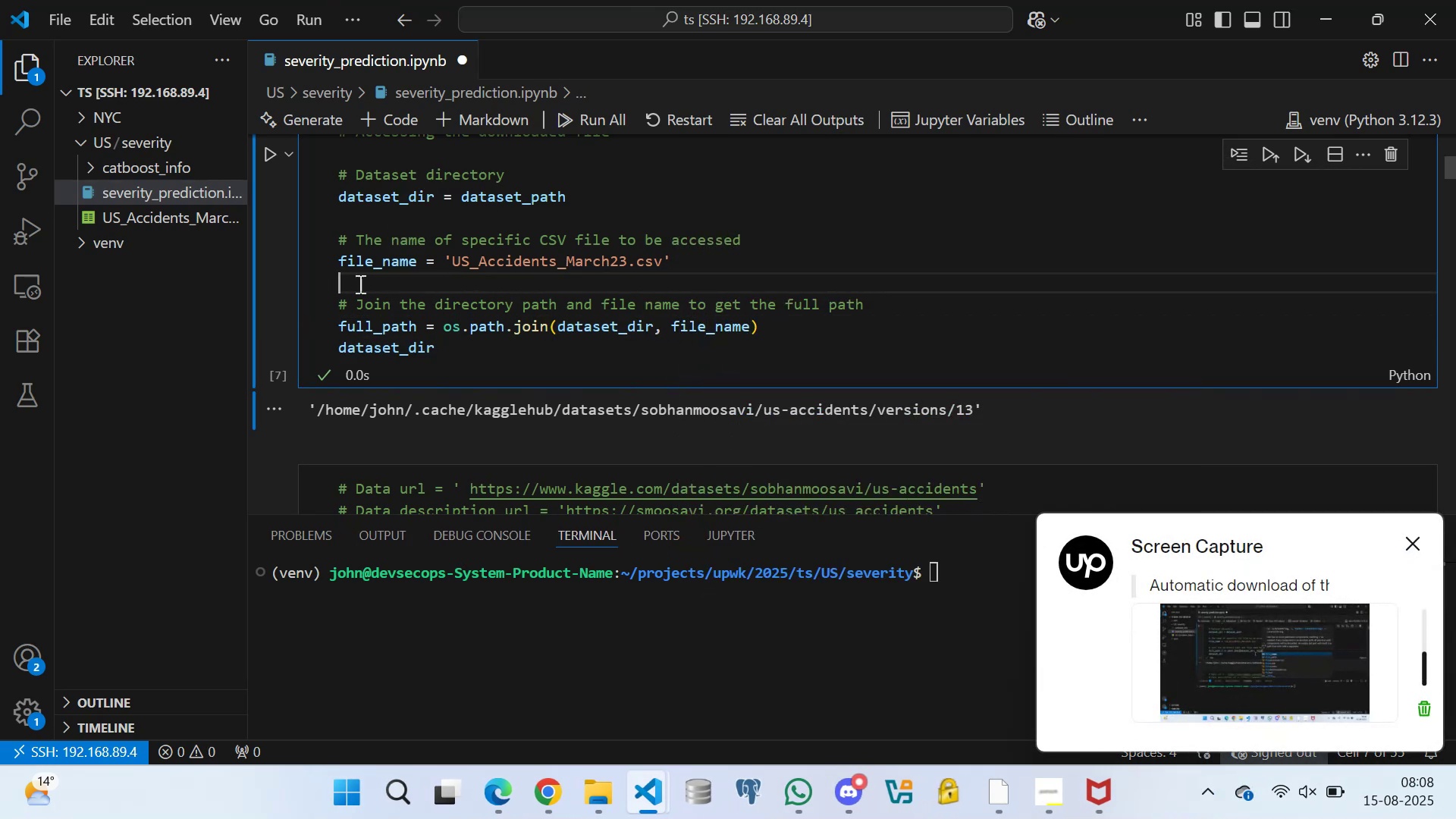 
triple_click([359, 284])
 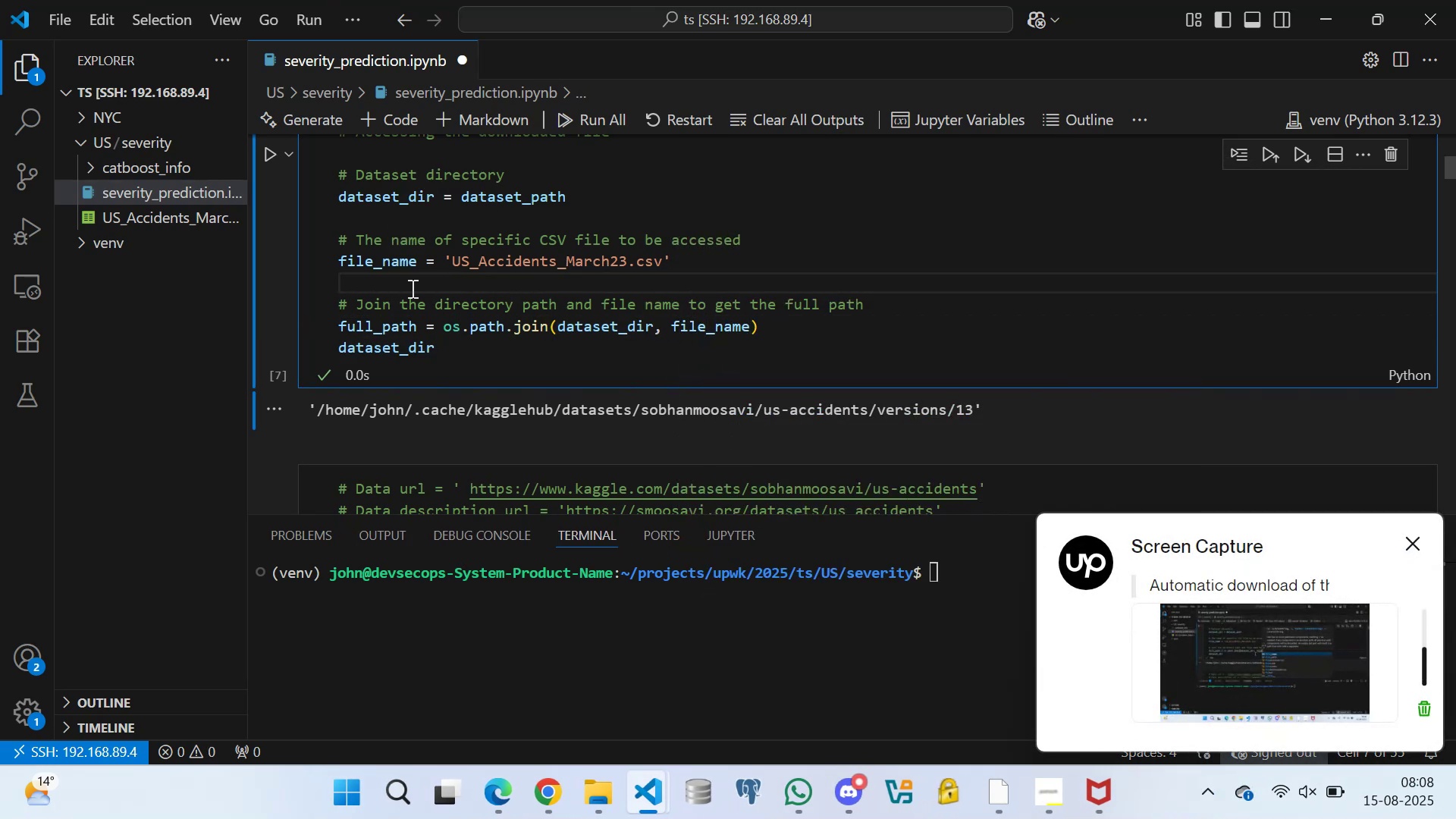 
triple_click([425, 292])
 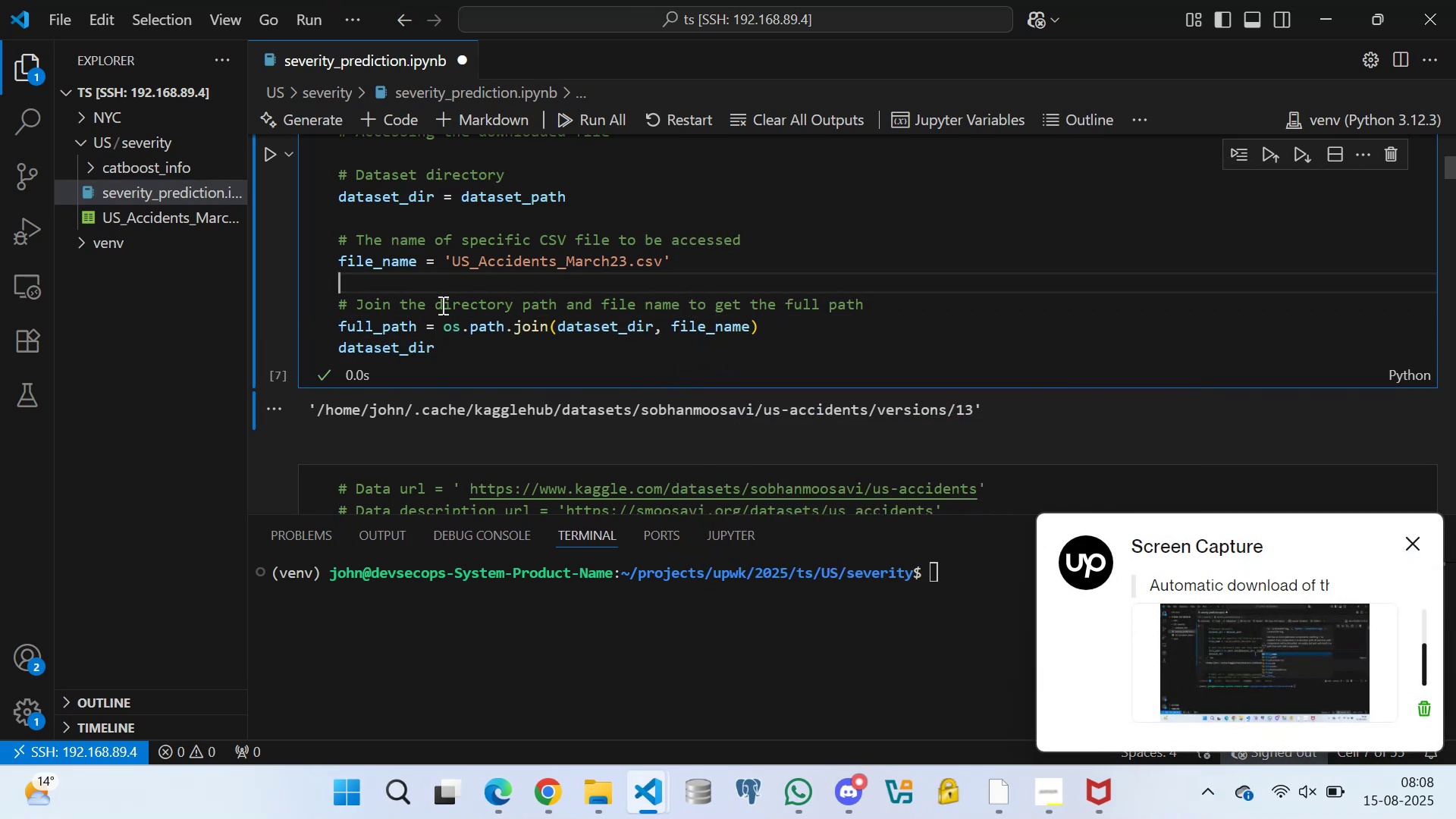 
triple_click([444, 307])
 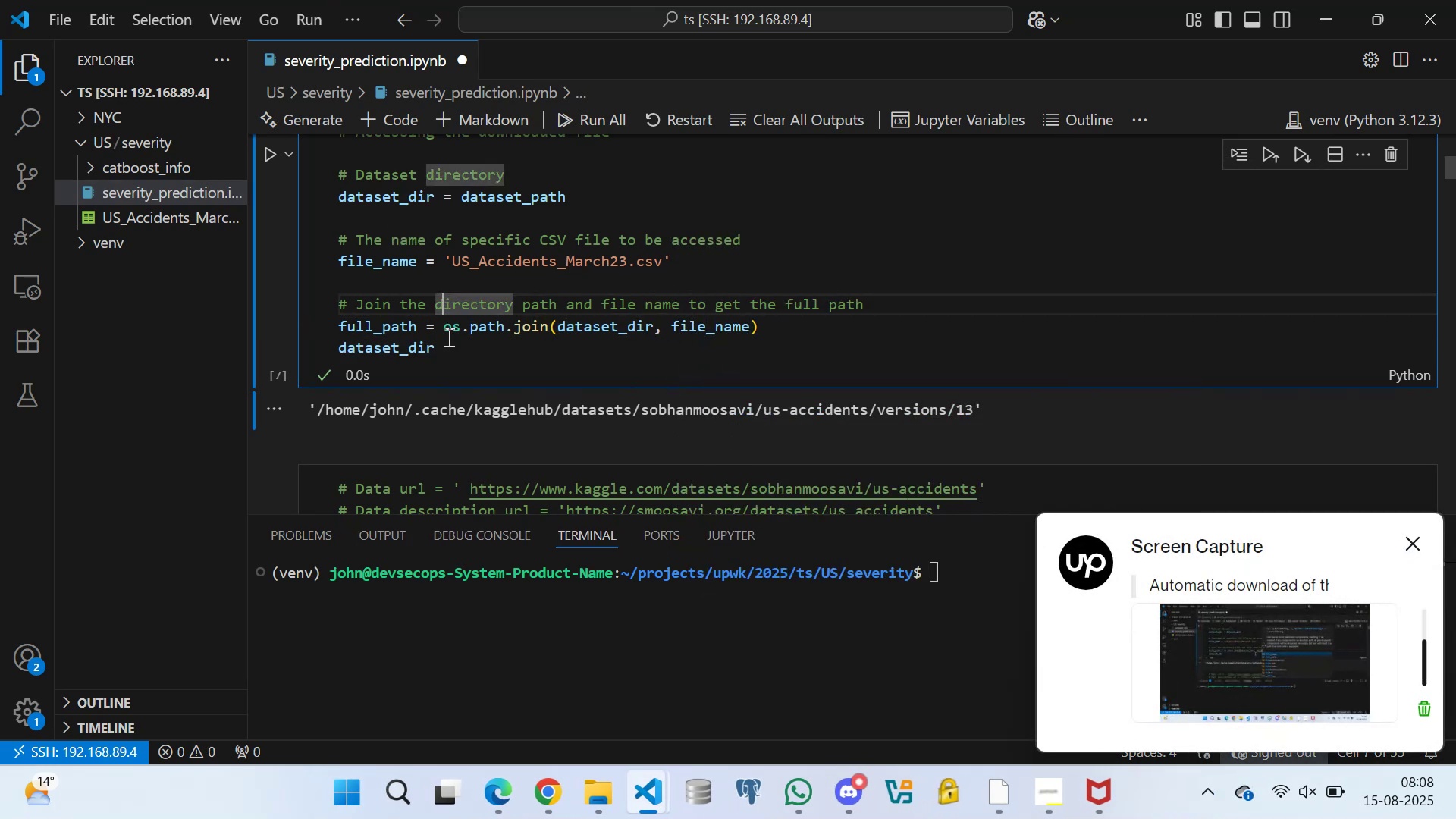 
triple_click([447, 337])
 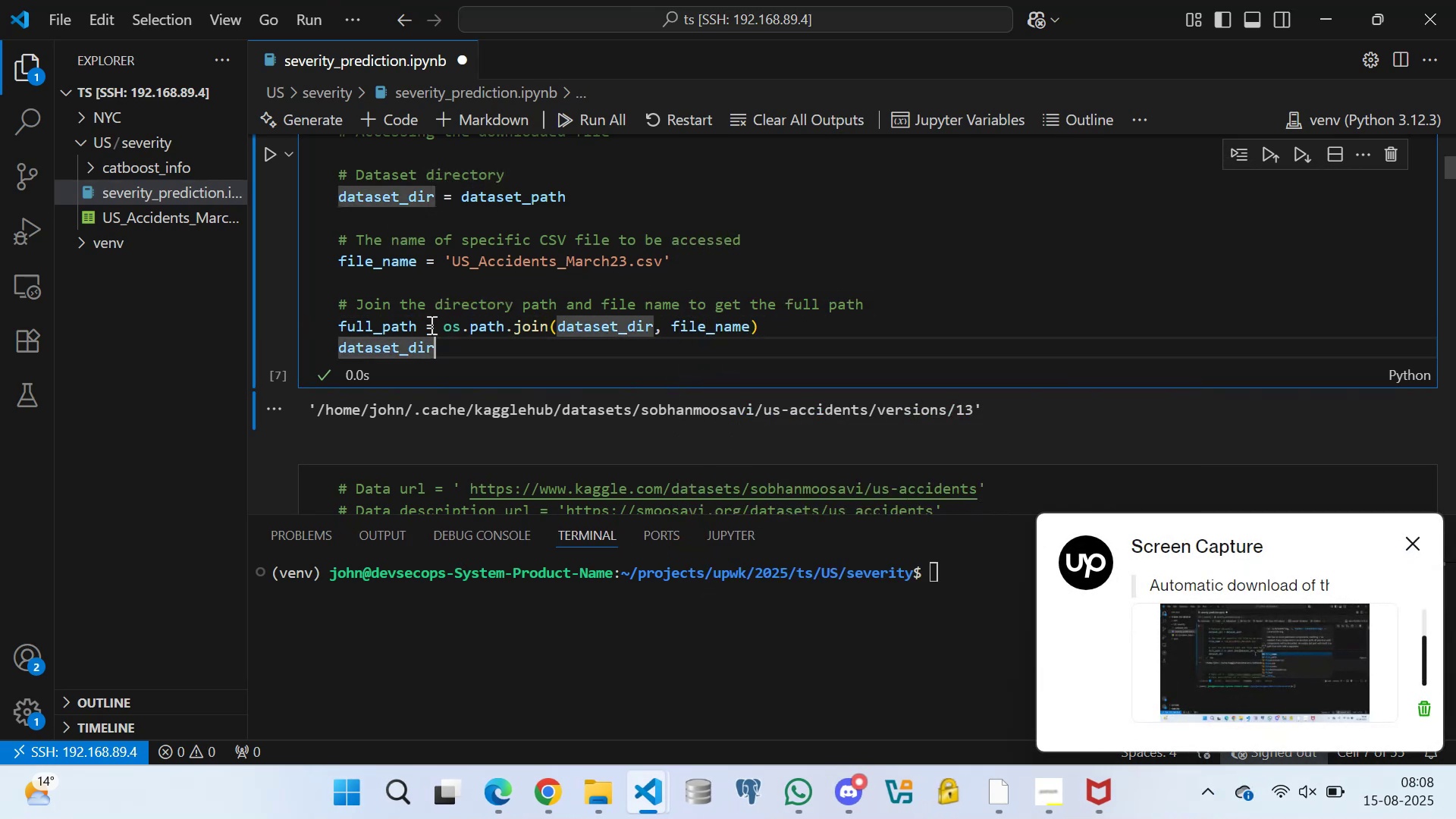 
triple_click([430, 325])
 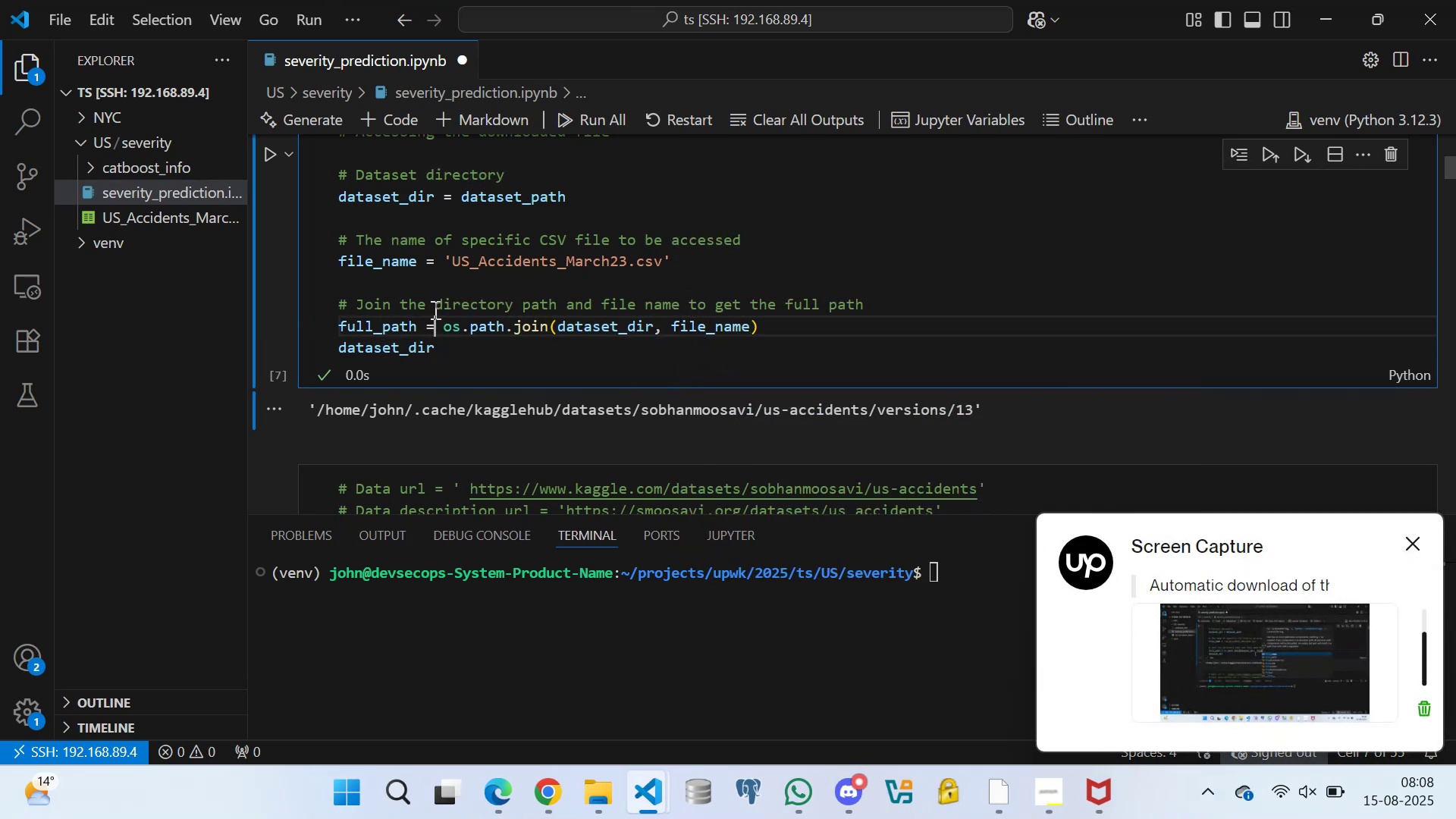 
triple_click([434, 309])
 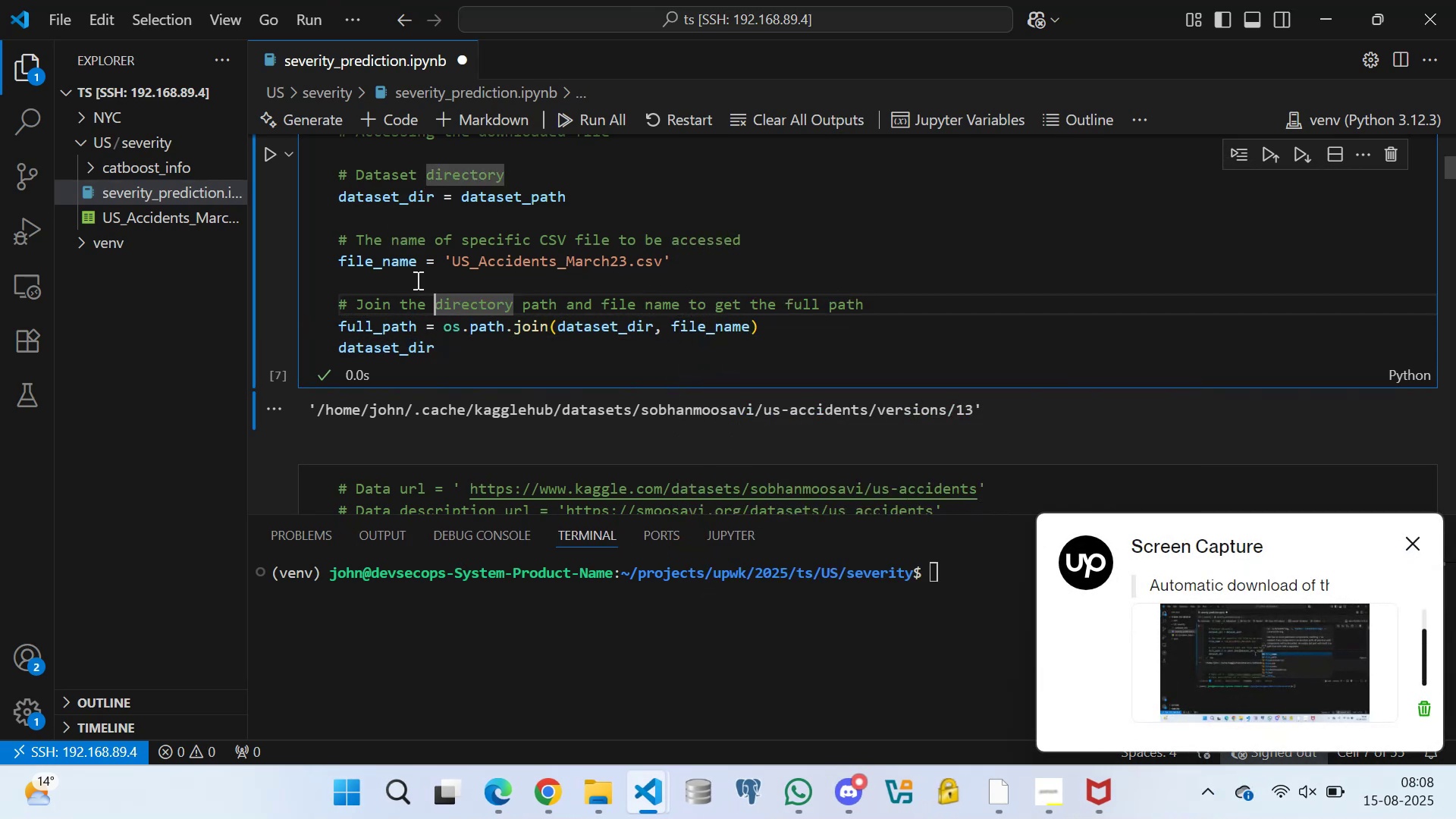 
triple_click([417, 280])
 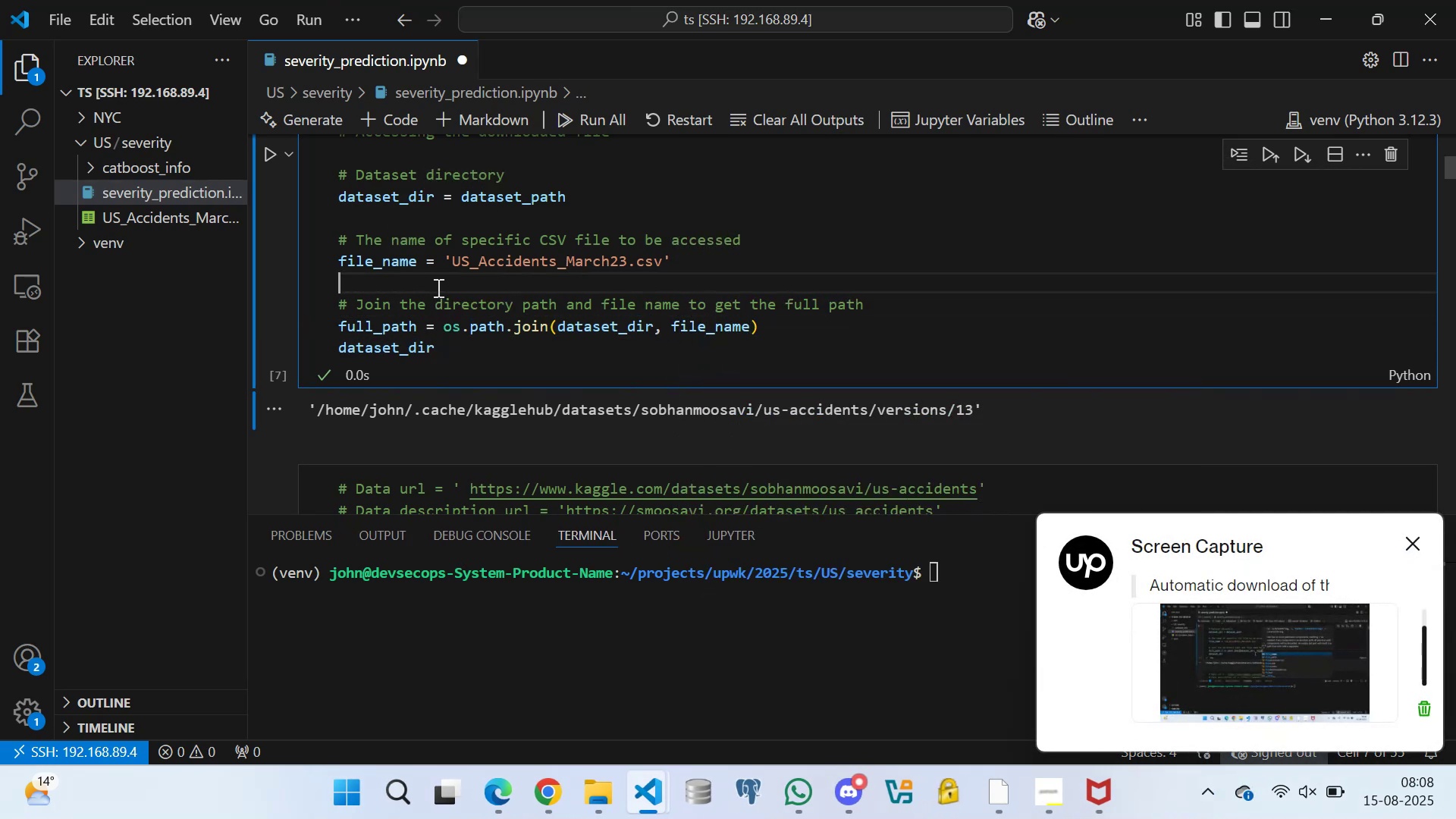 
triple_click([469, 287])
 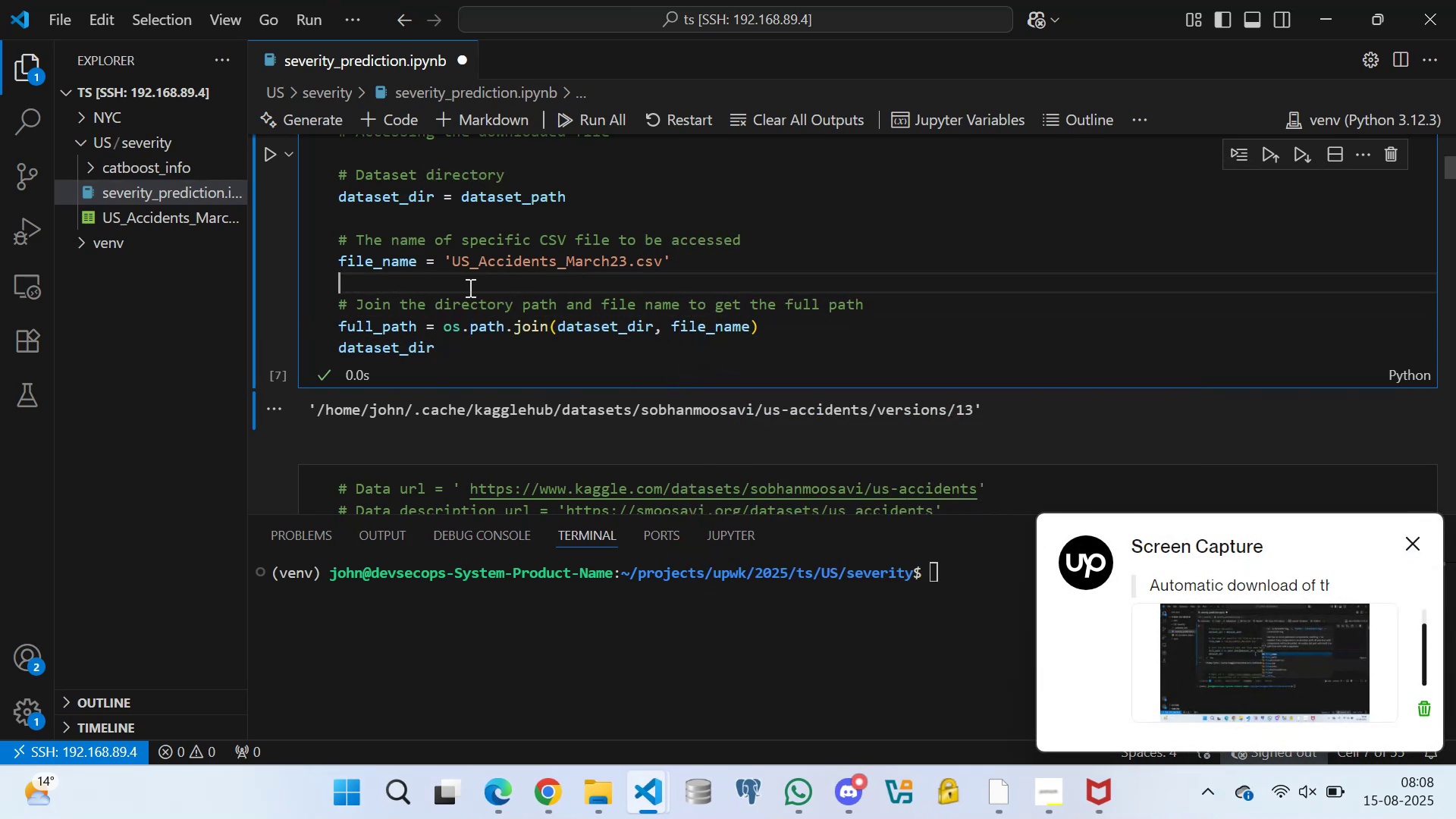 
left_click_drag(start_coordinate=[511, 287], to_coordinate=[521, 290])
 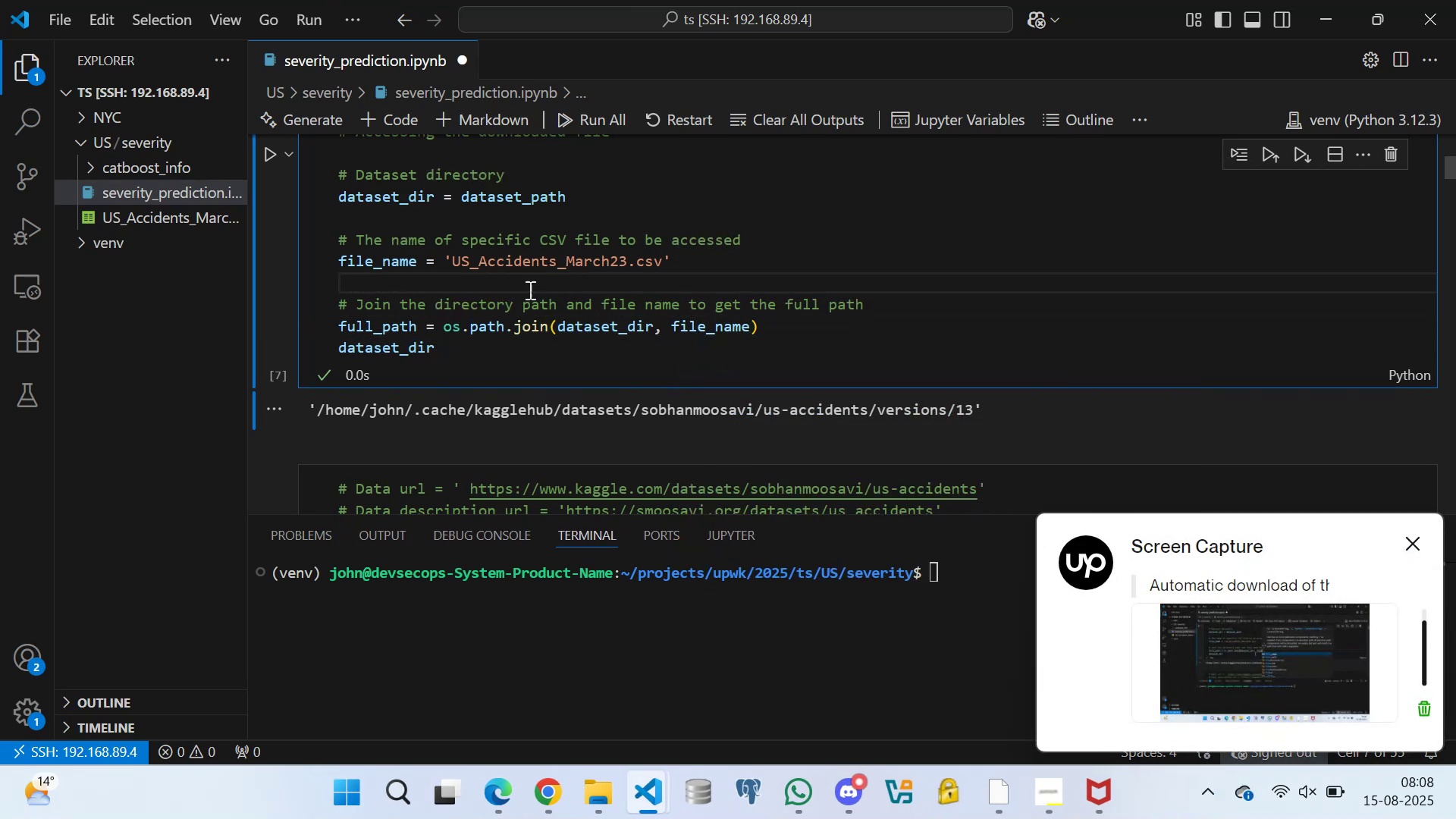 
left_click_drag(start_coordinate=[579, 292], to_coordinate=[585, 293])
 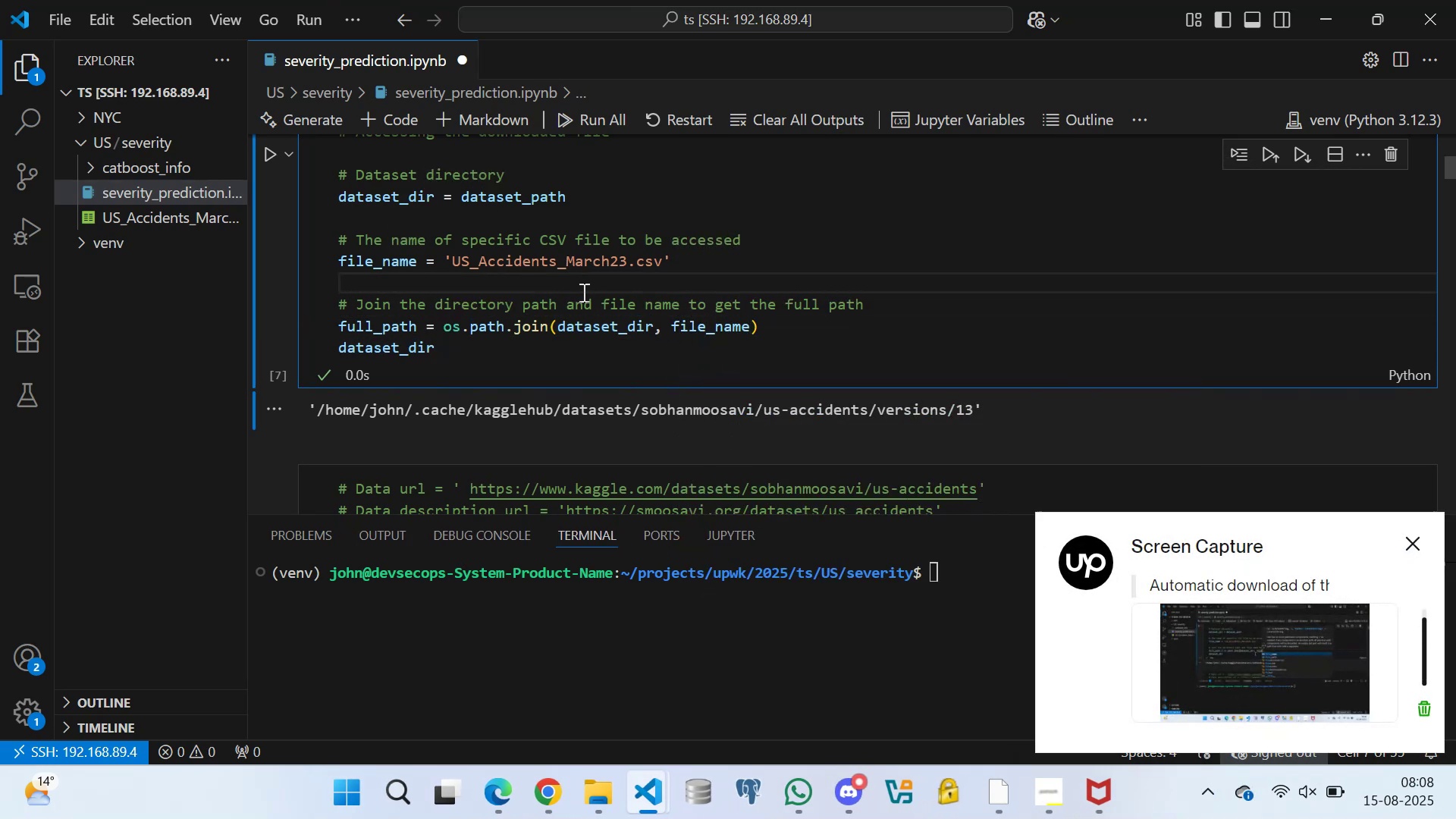 
left_click_drag(start_coordinate=[664, 293], to_coordinate=[679, 293])
 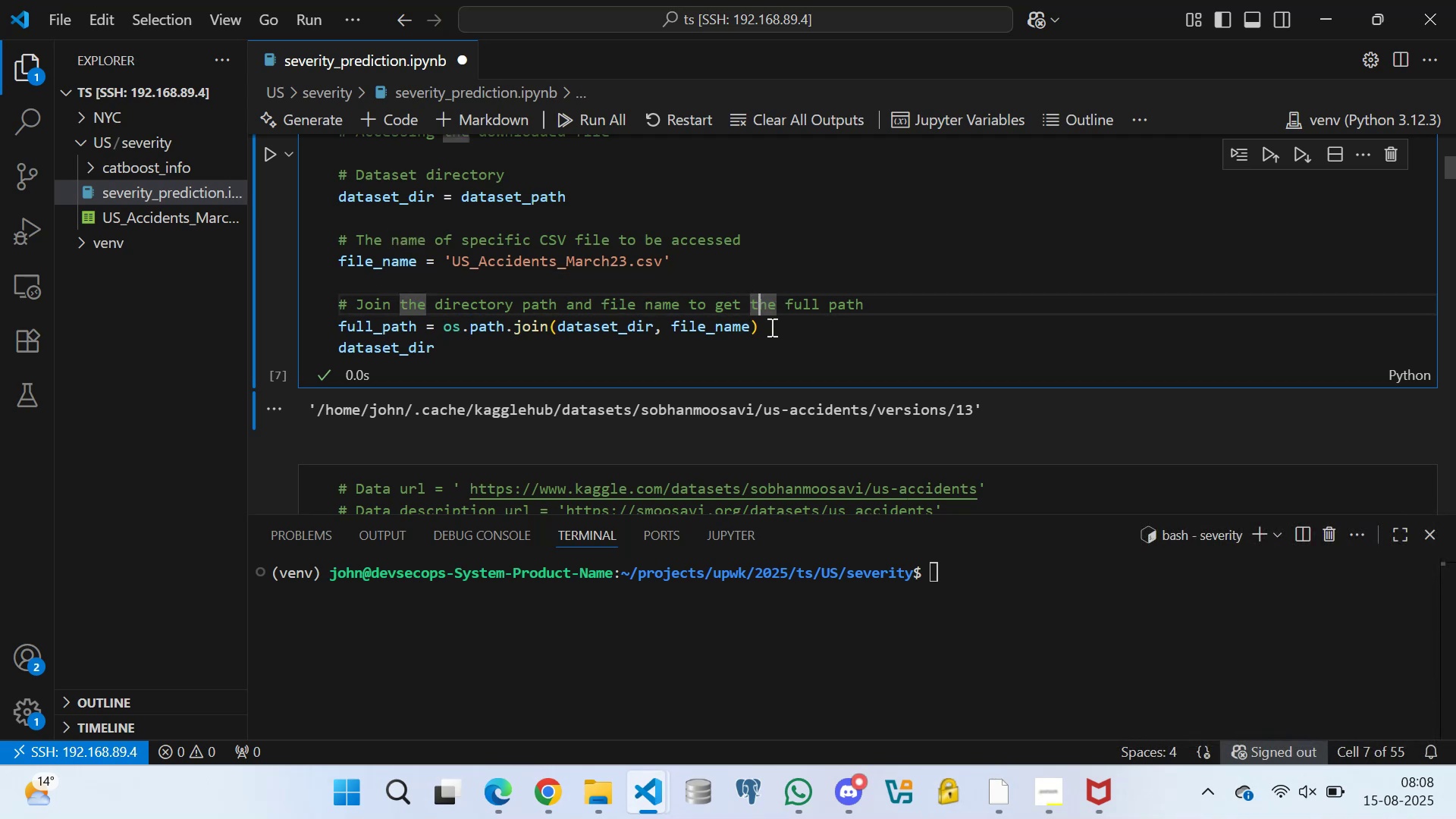 
triple_click([770, 327])
 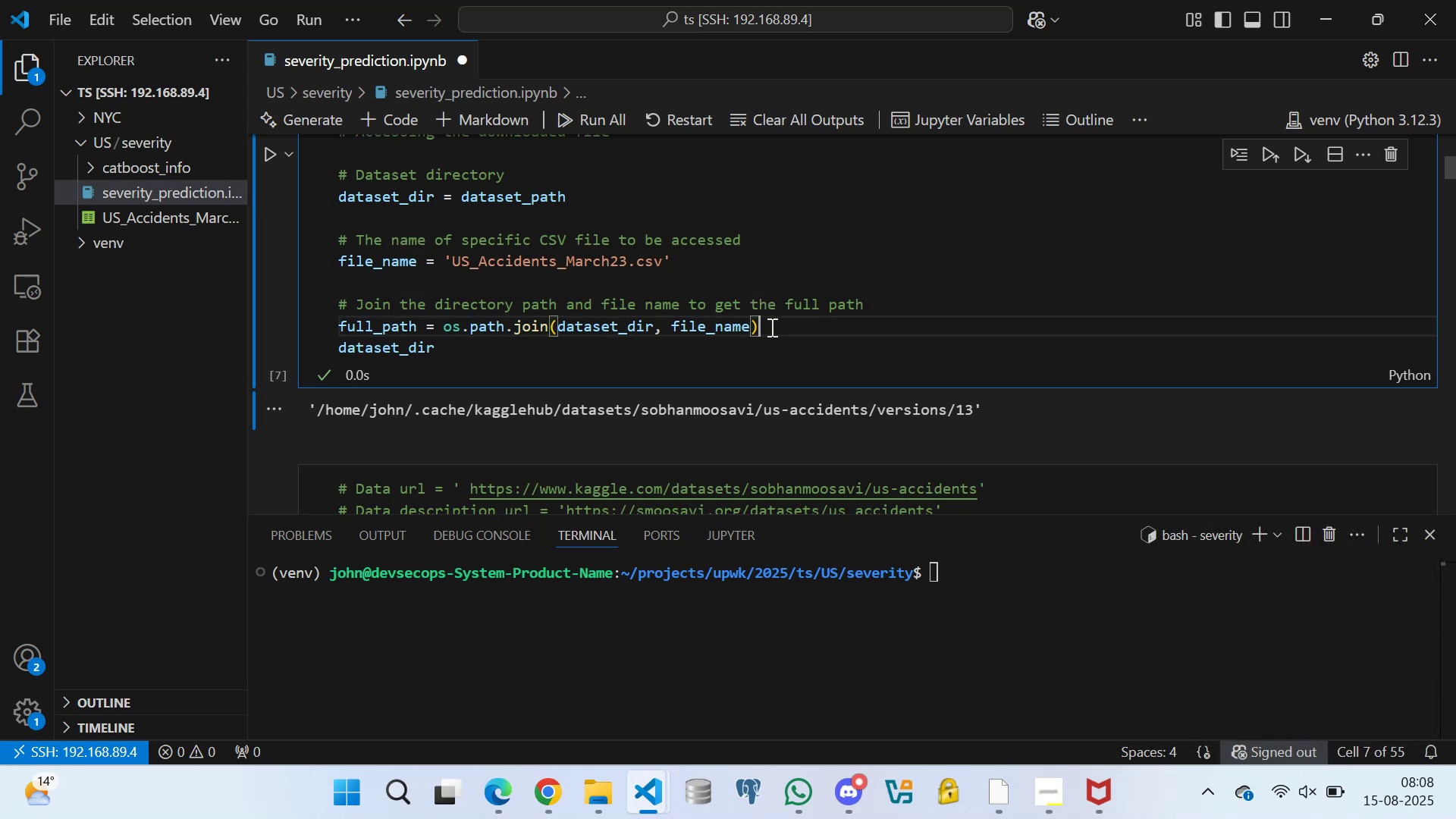 
key(Control+S)
 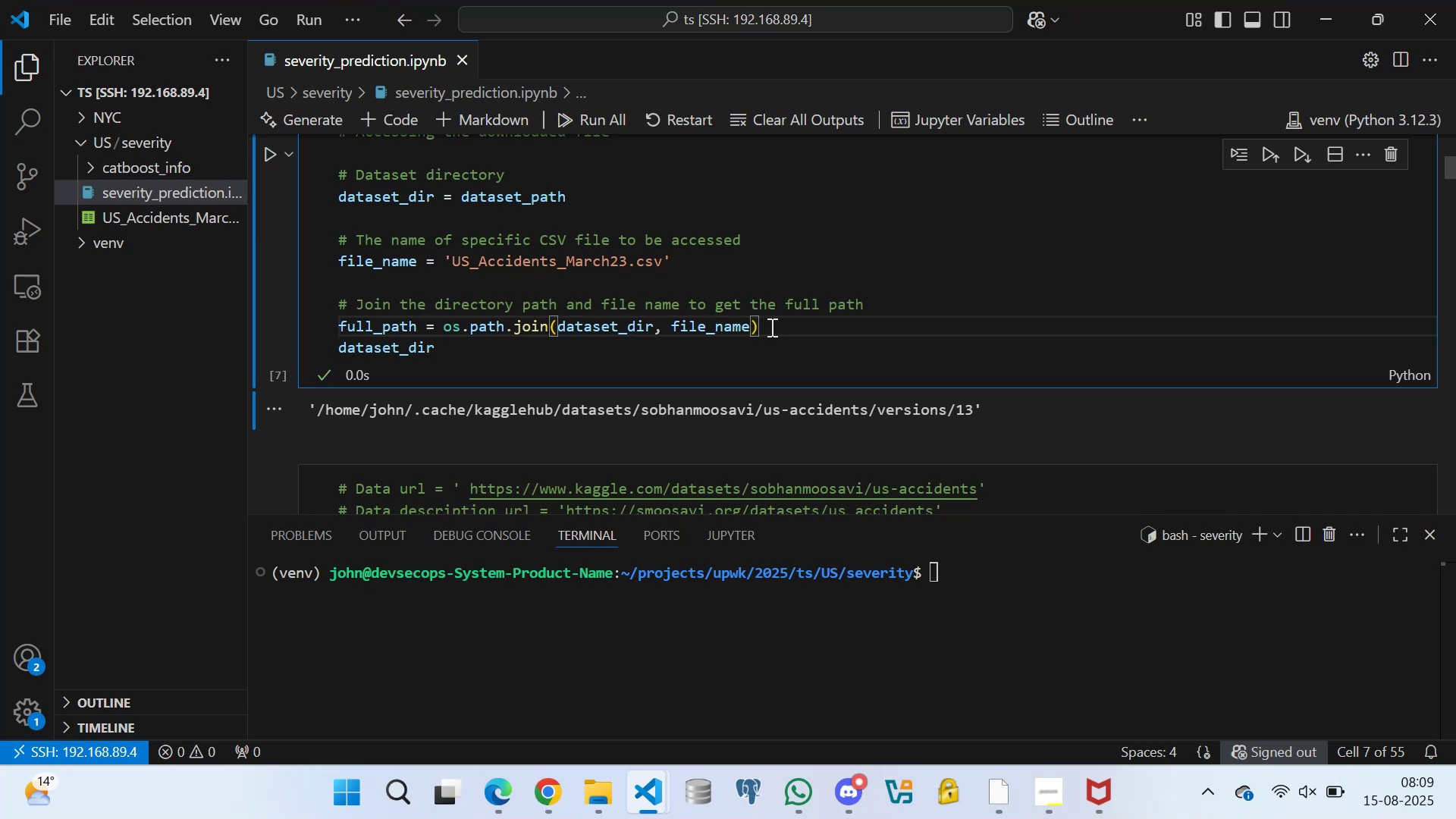 
wait(48.94)
 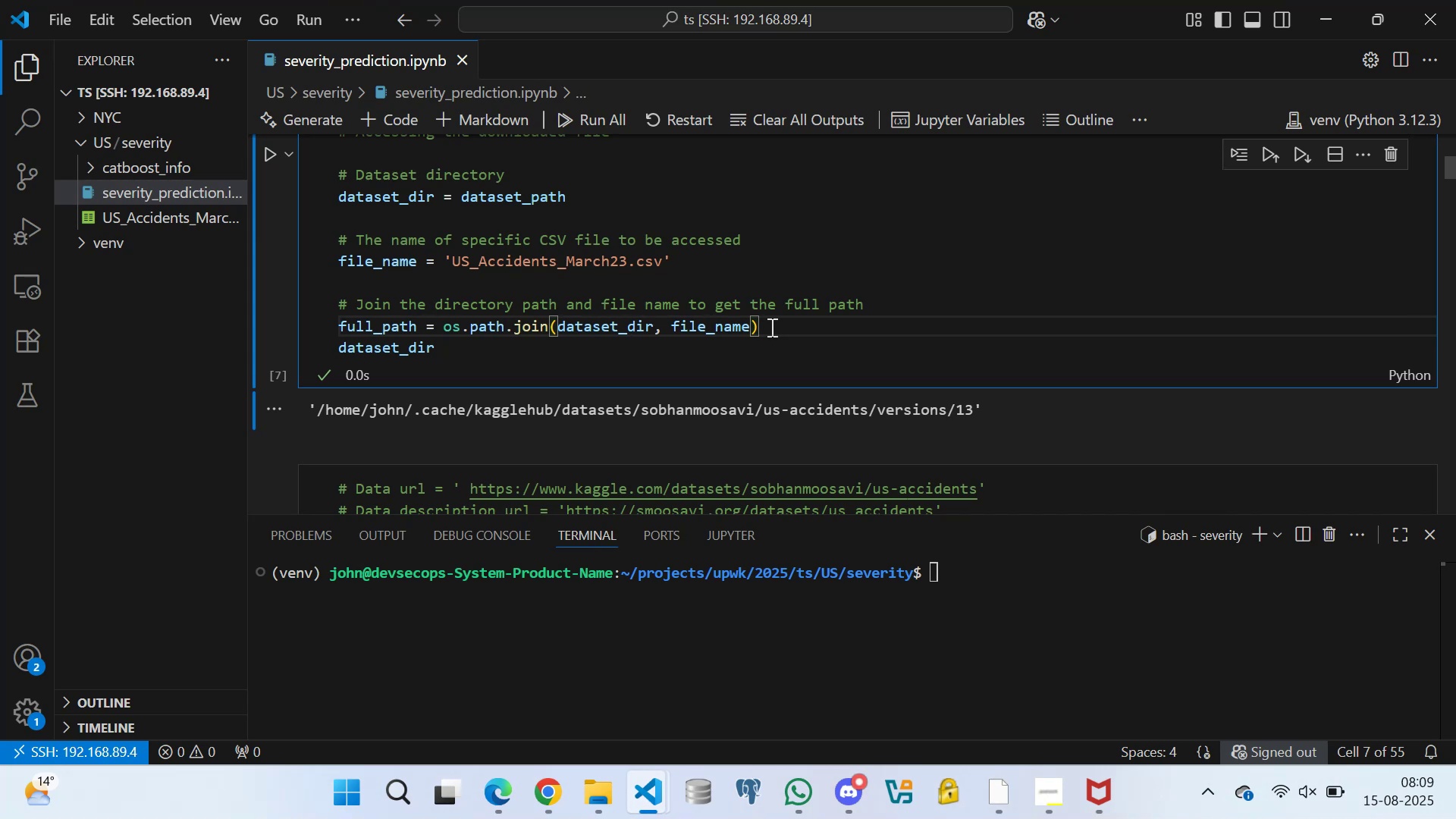 
left_click([340, 322])
 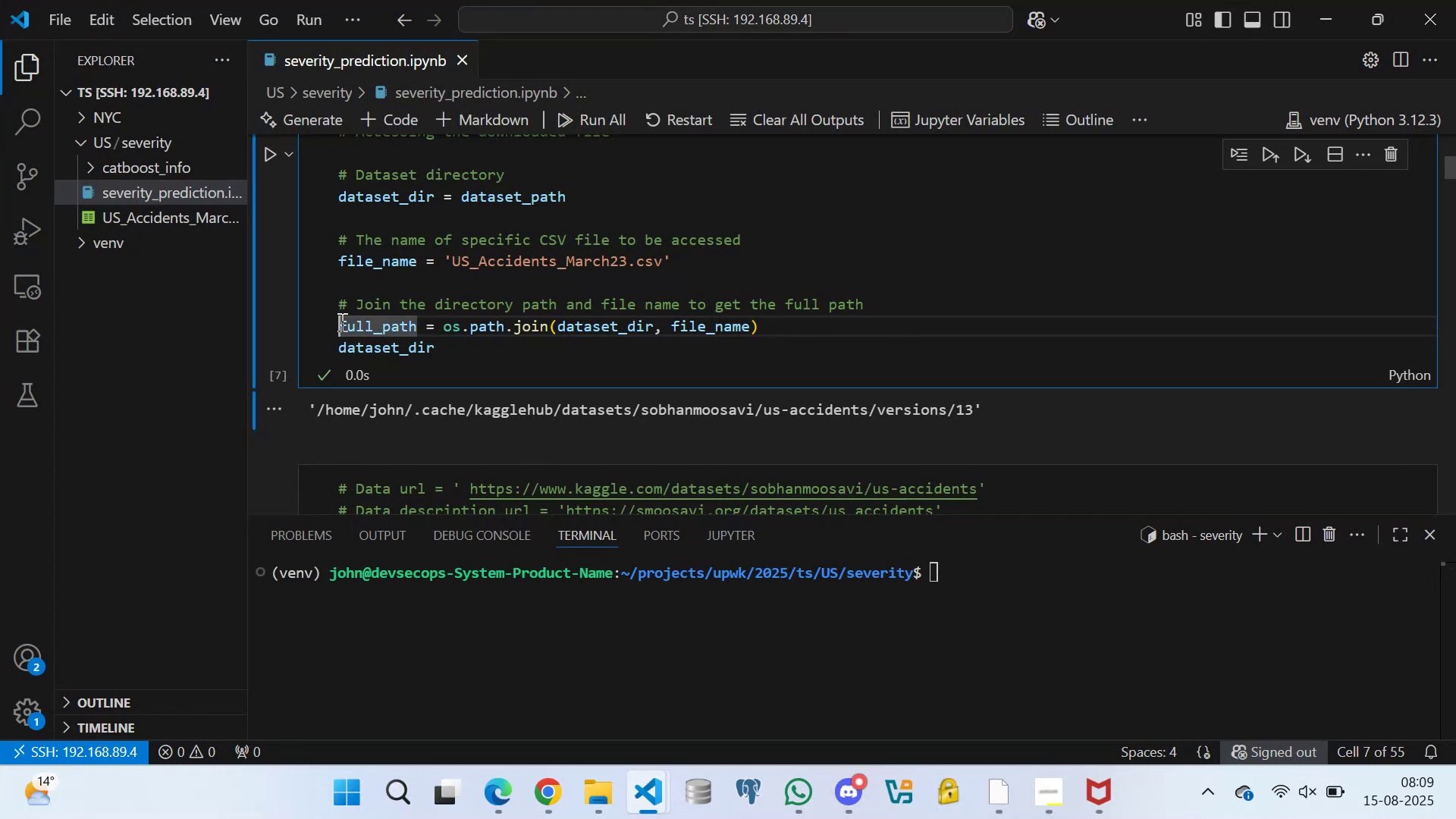 
key(Shift+3)
 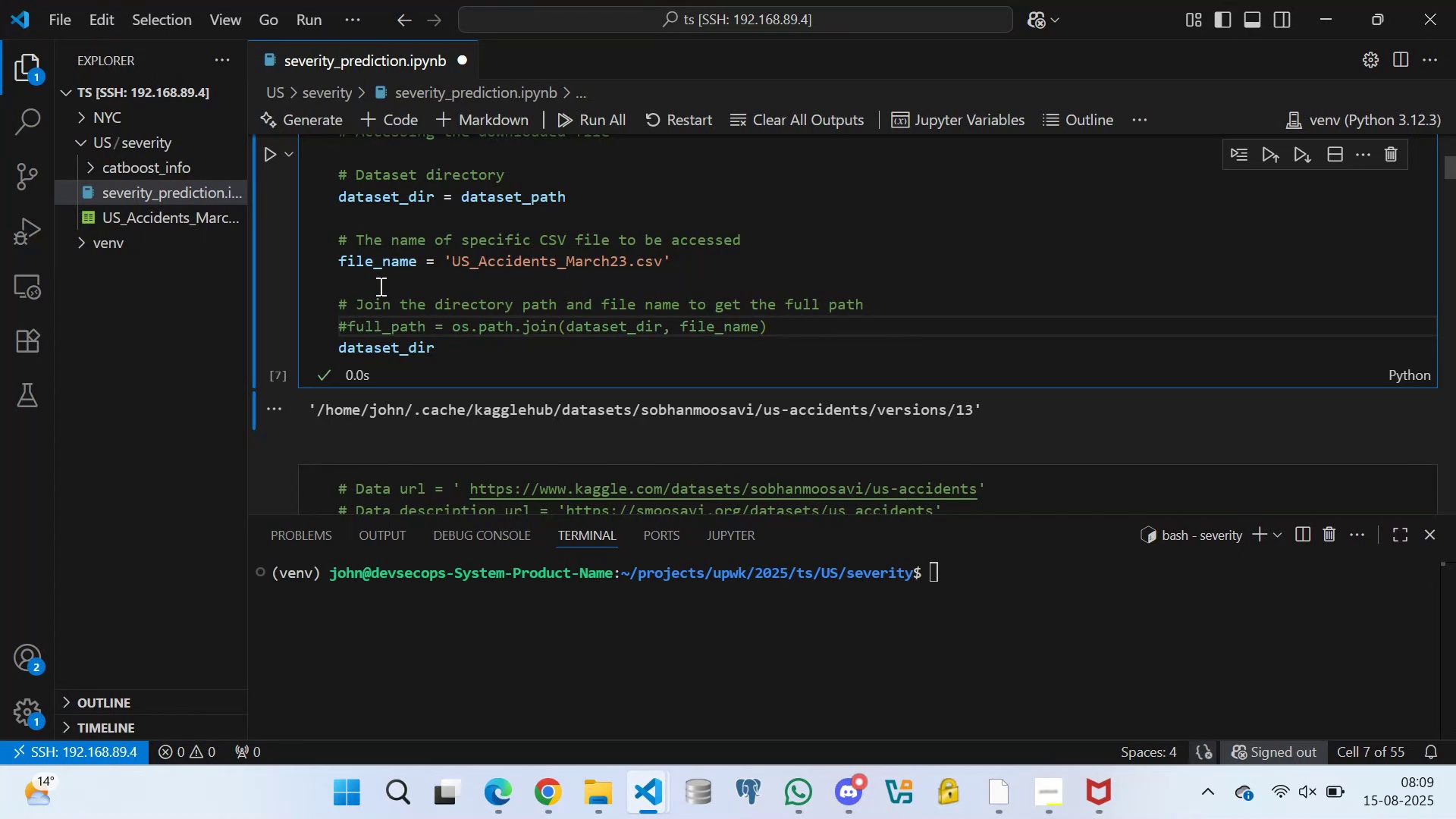 
left_click([379, 282])
 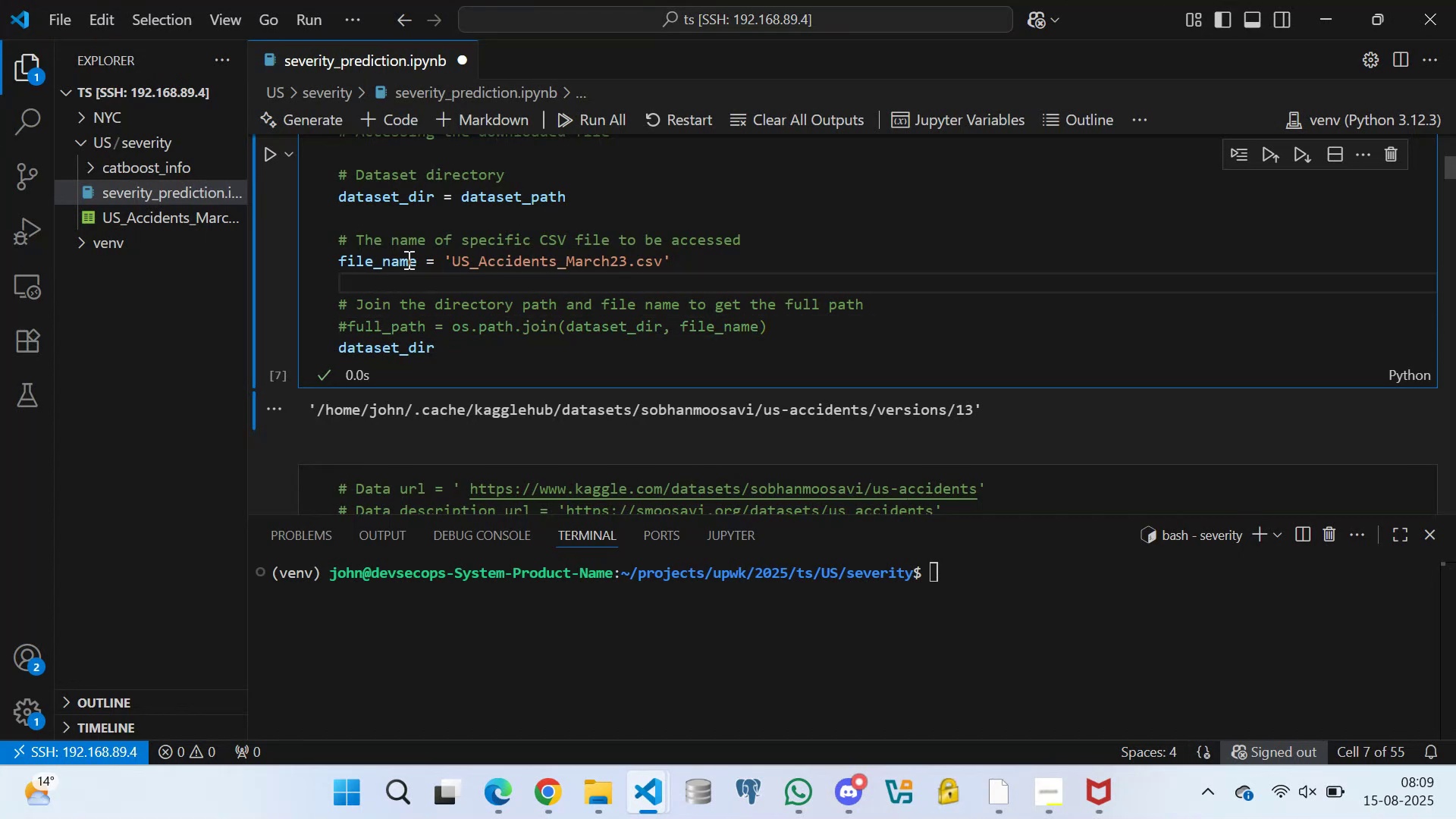 
wait(6.2)
 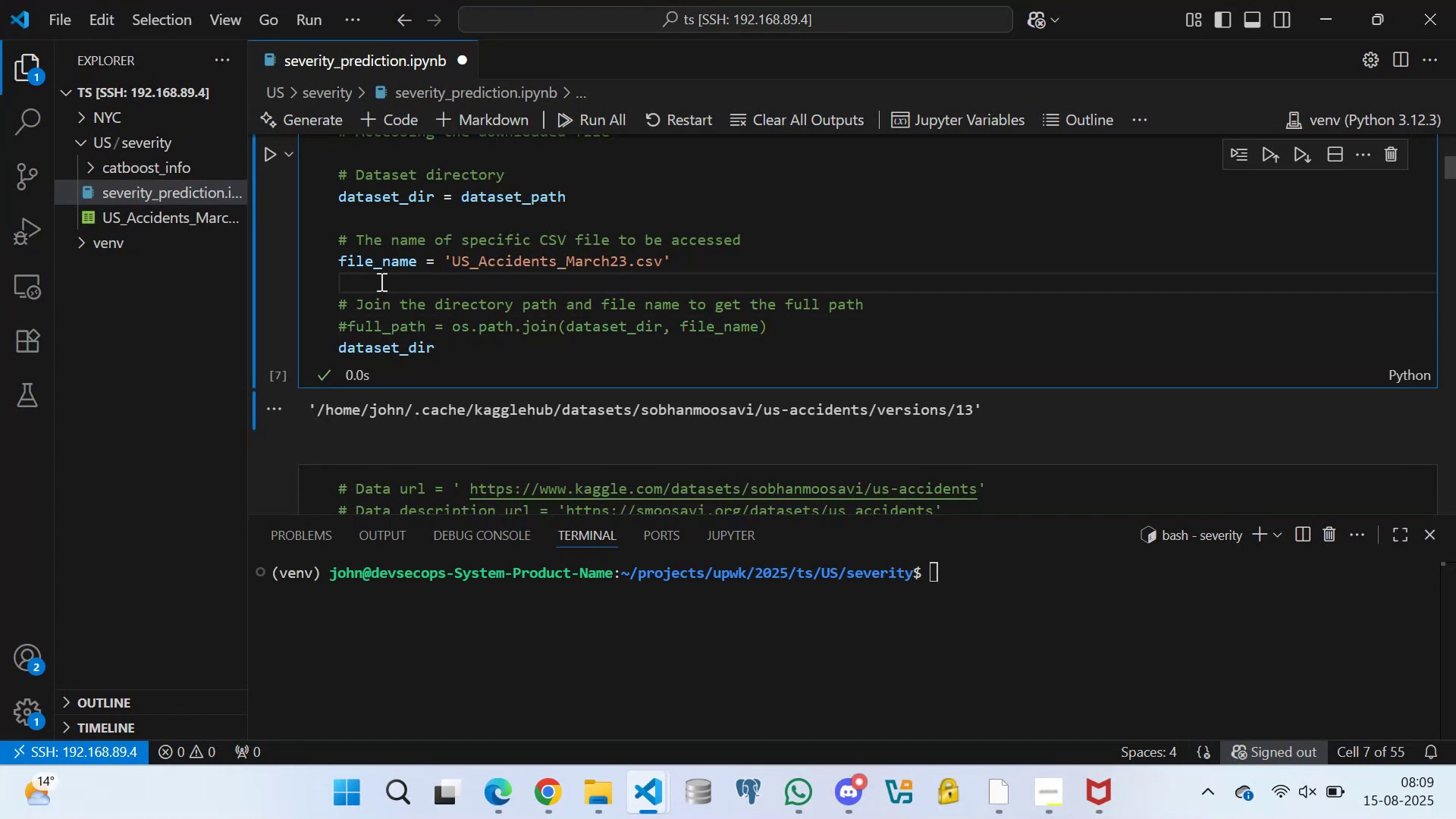 
left_click([460, 208])
 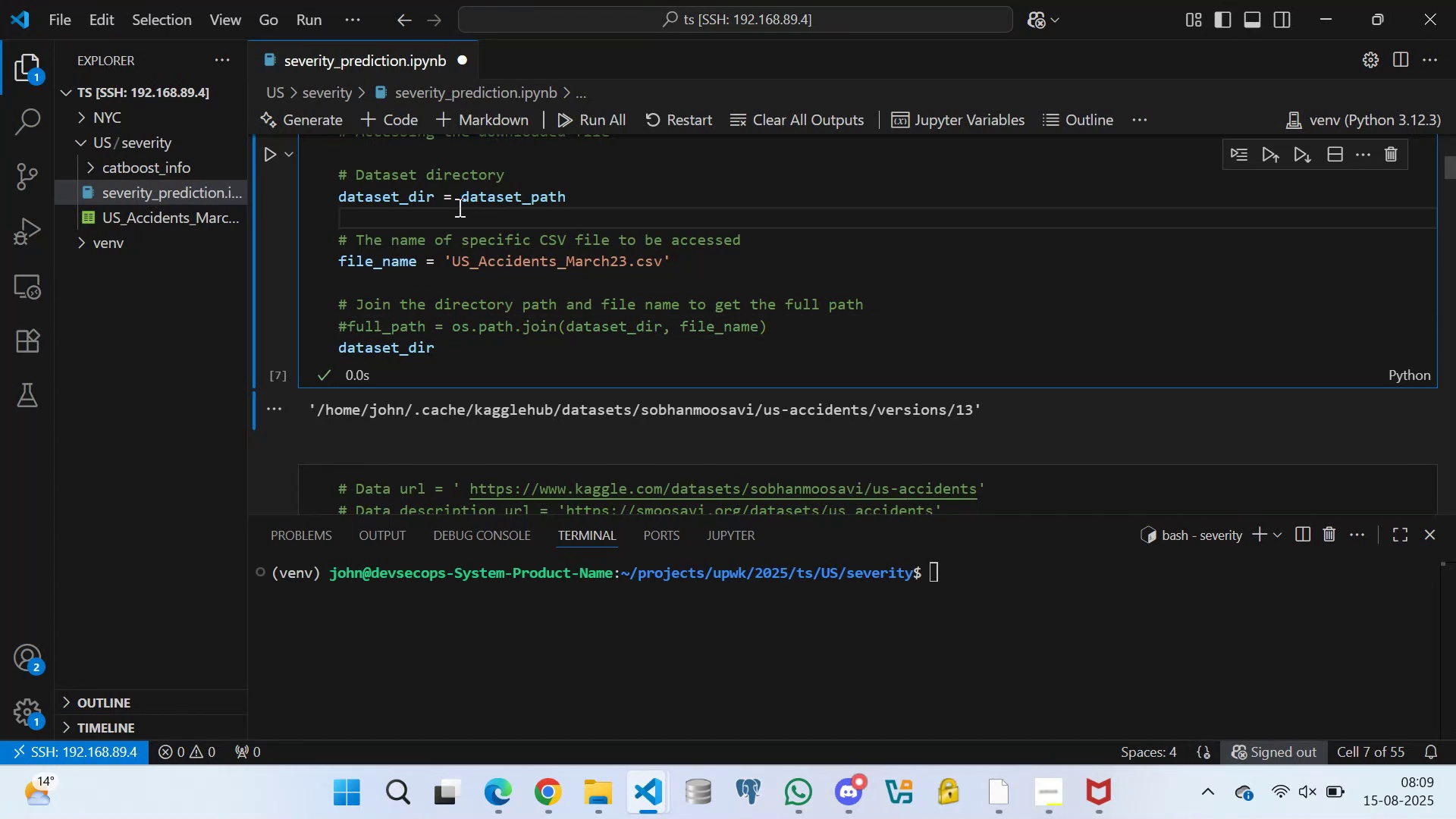 
key(Enter)
 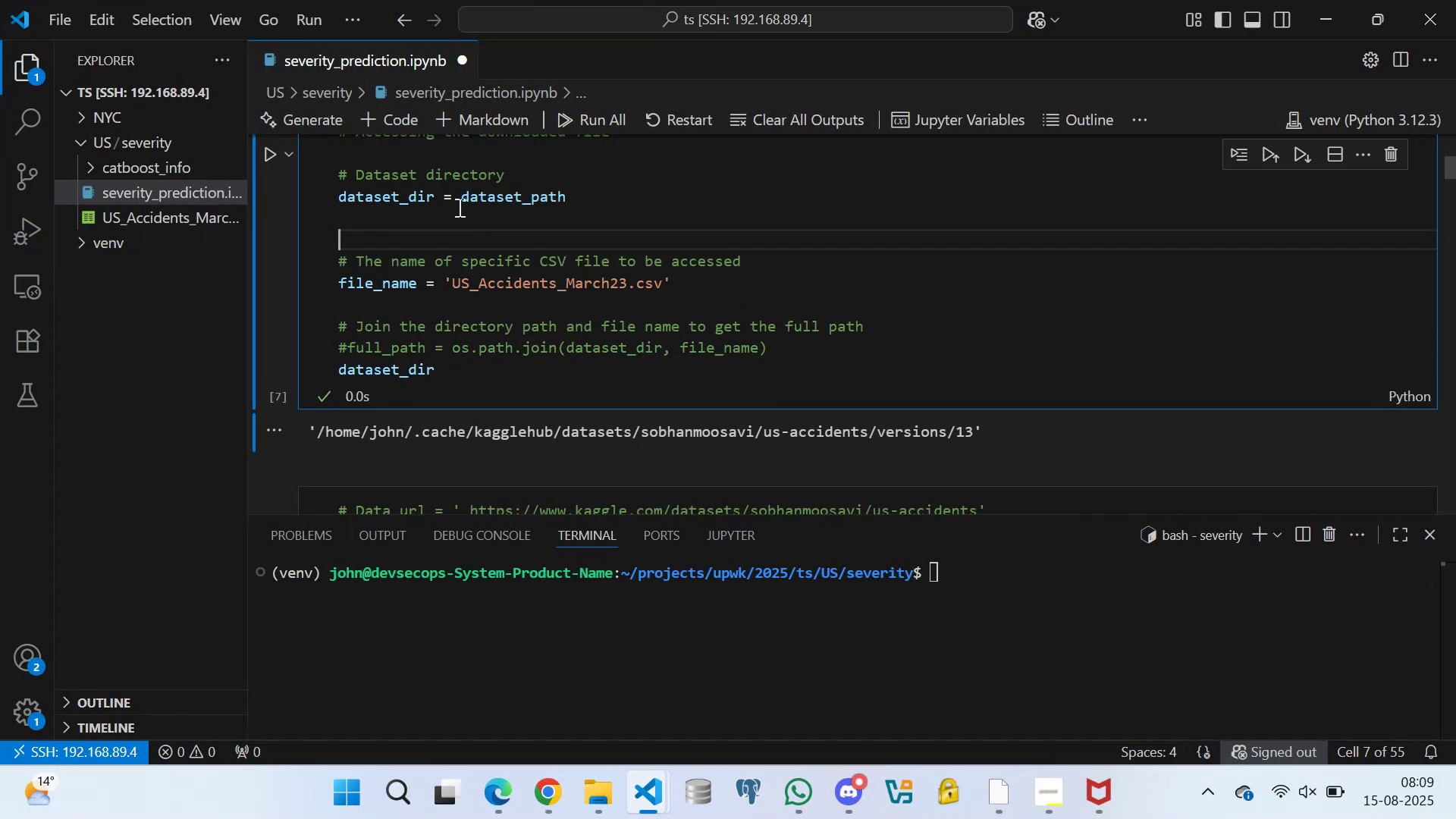 
type(# List all files and folders in the directory)
 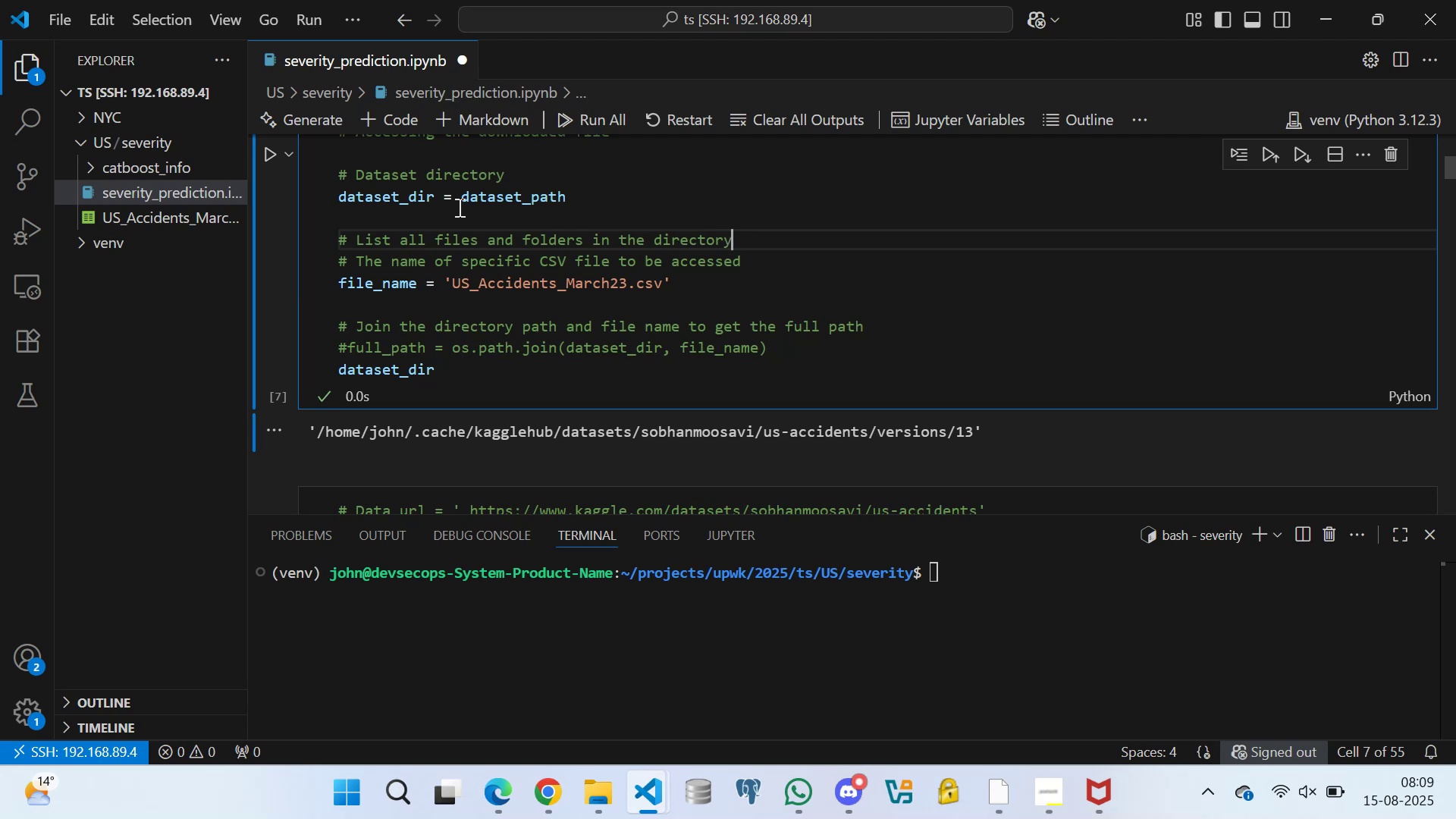 
key(Enter)
 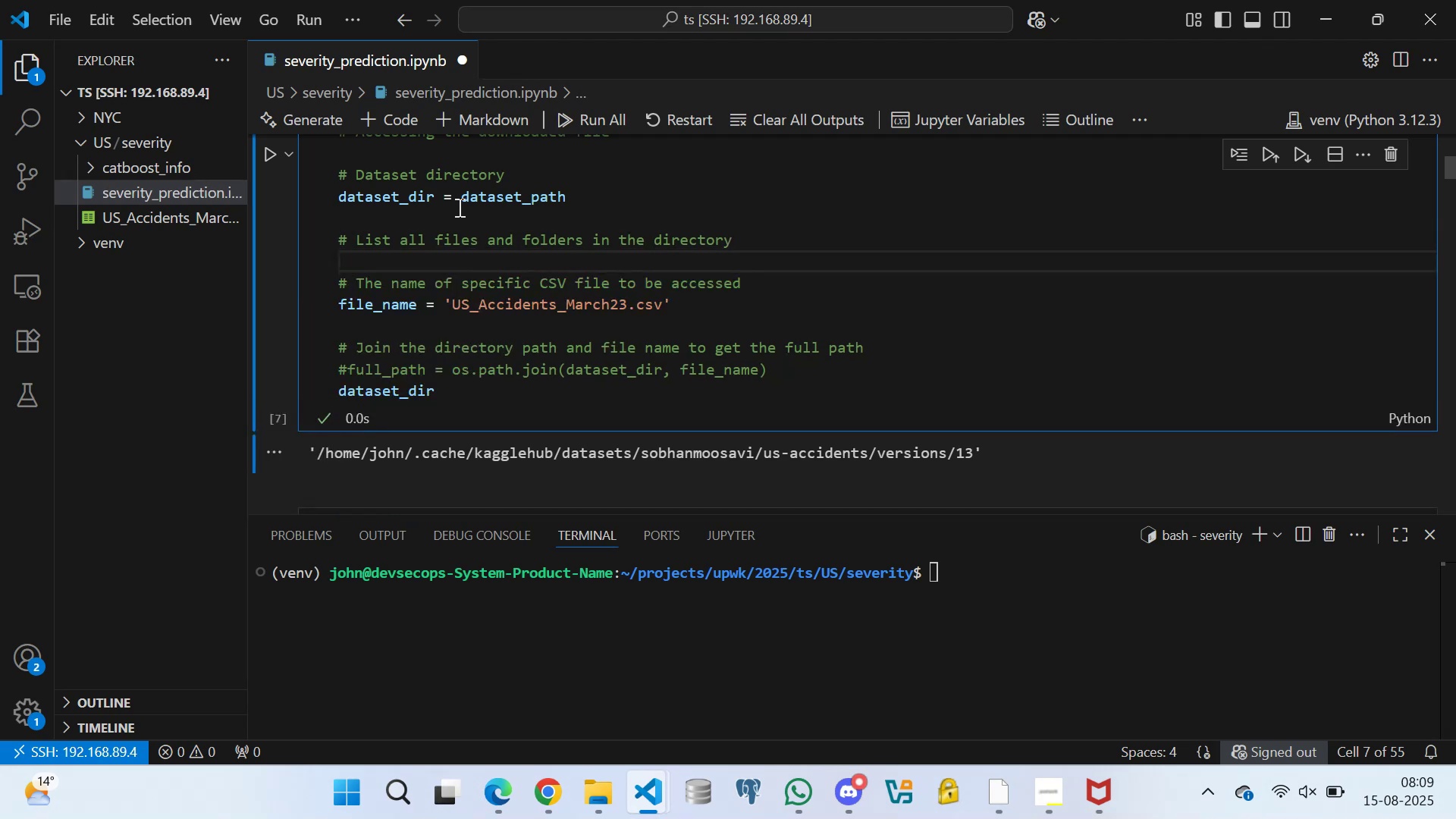 
type(files = os.lis)
 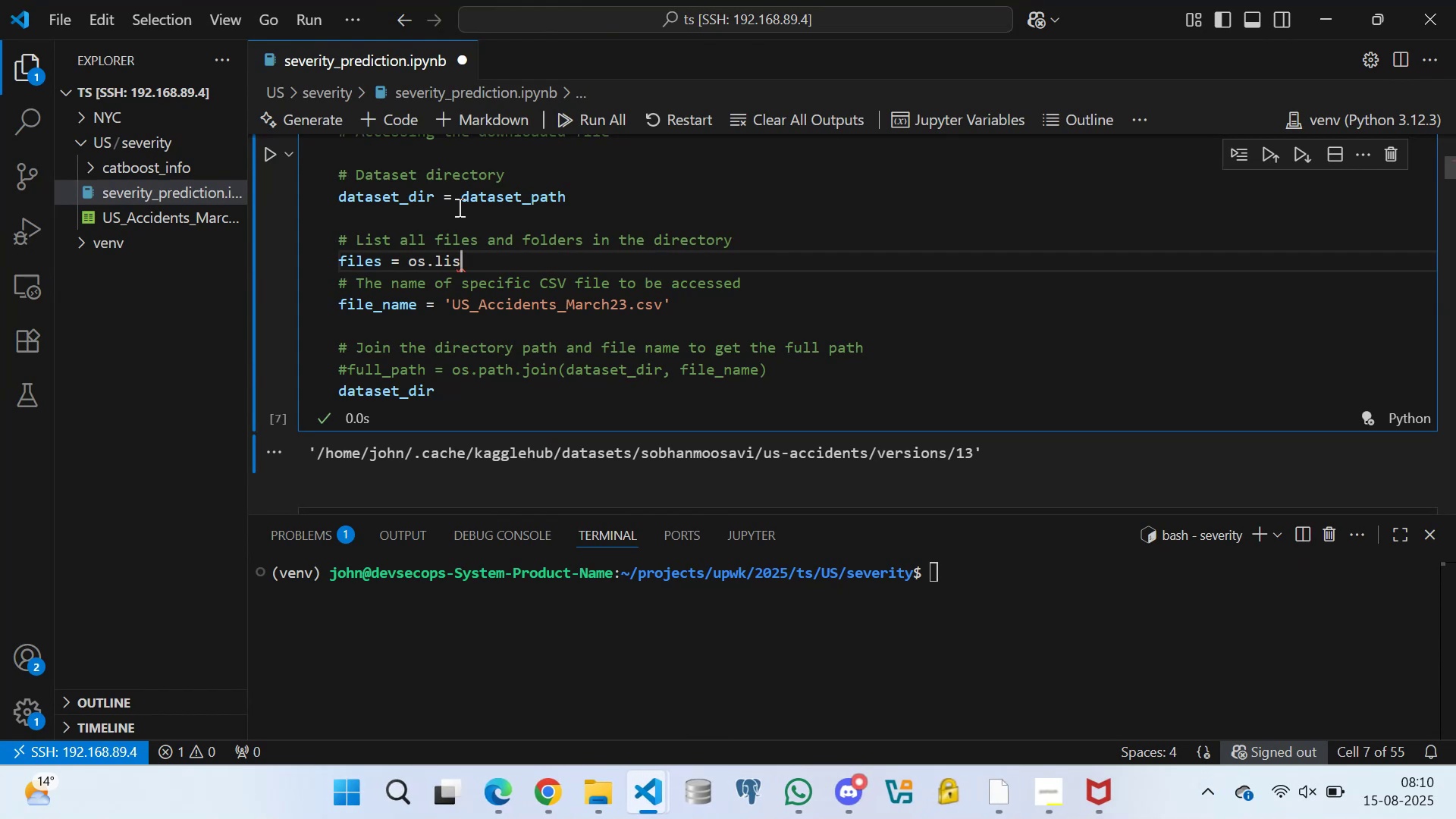 
wait(5.9)
 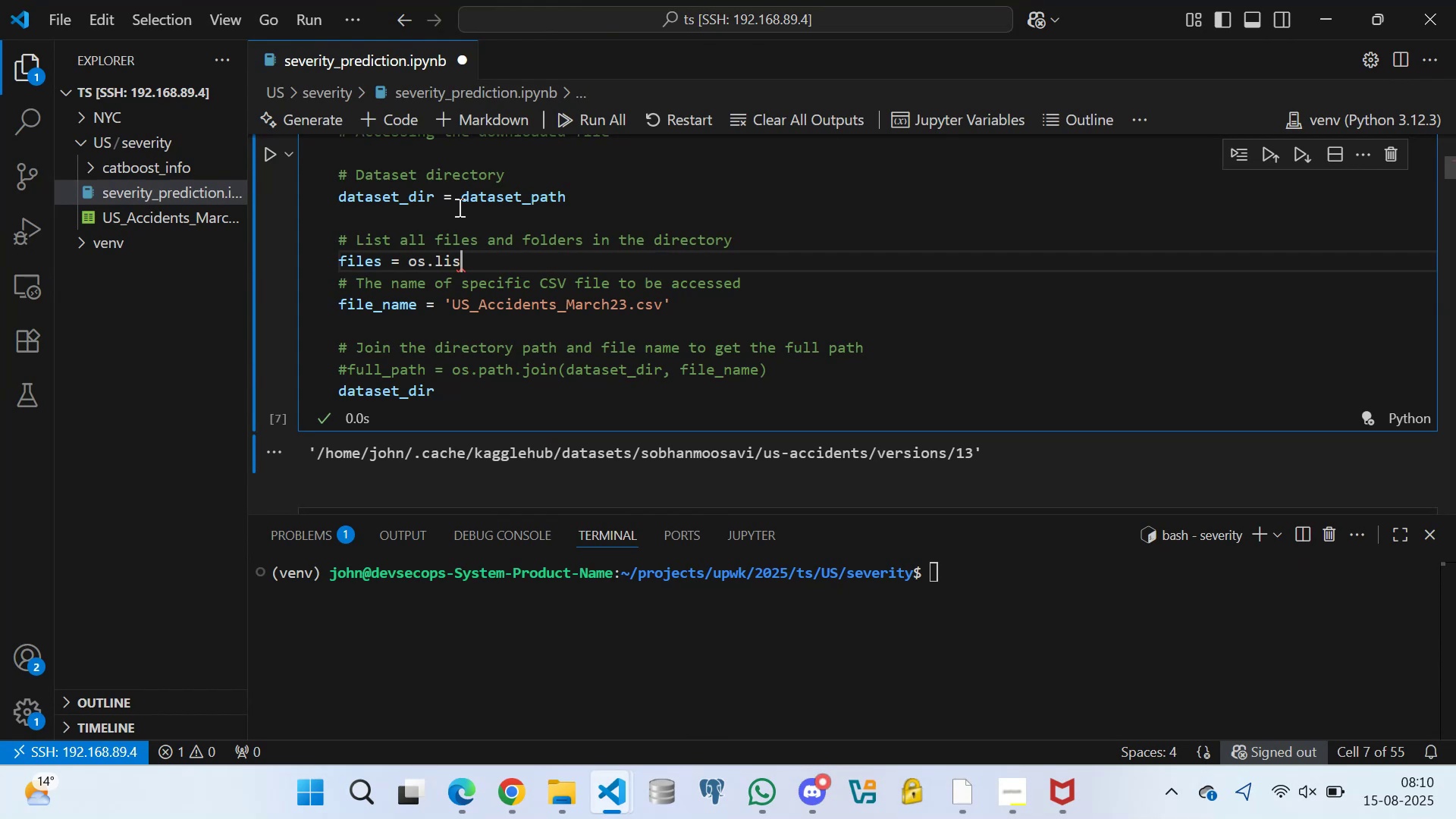 
type(di)
 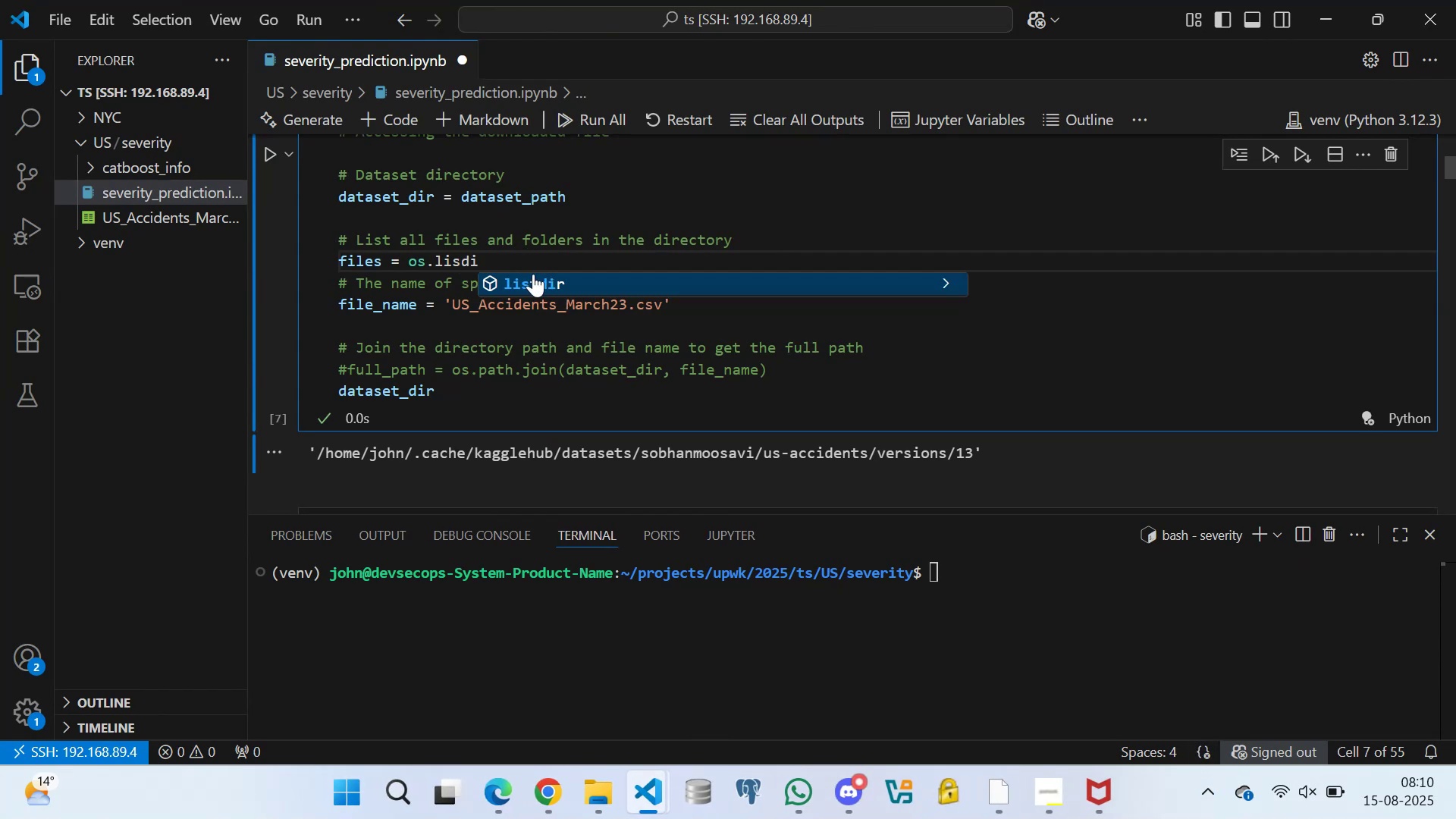 
left_click([534, 276])
 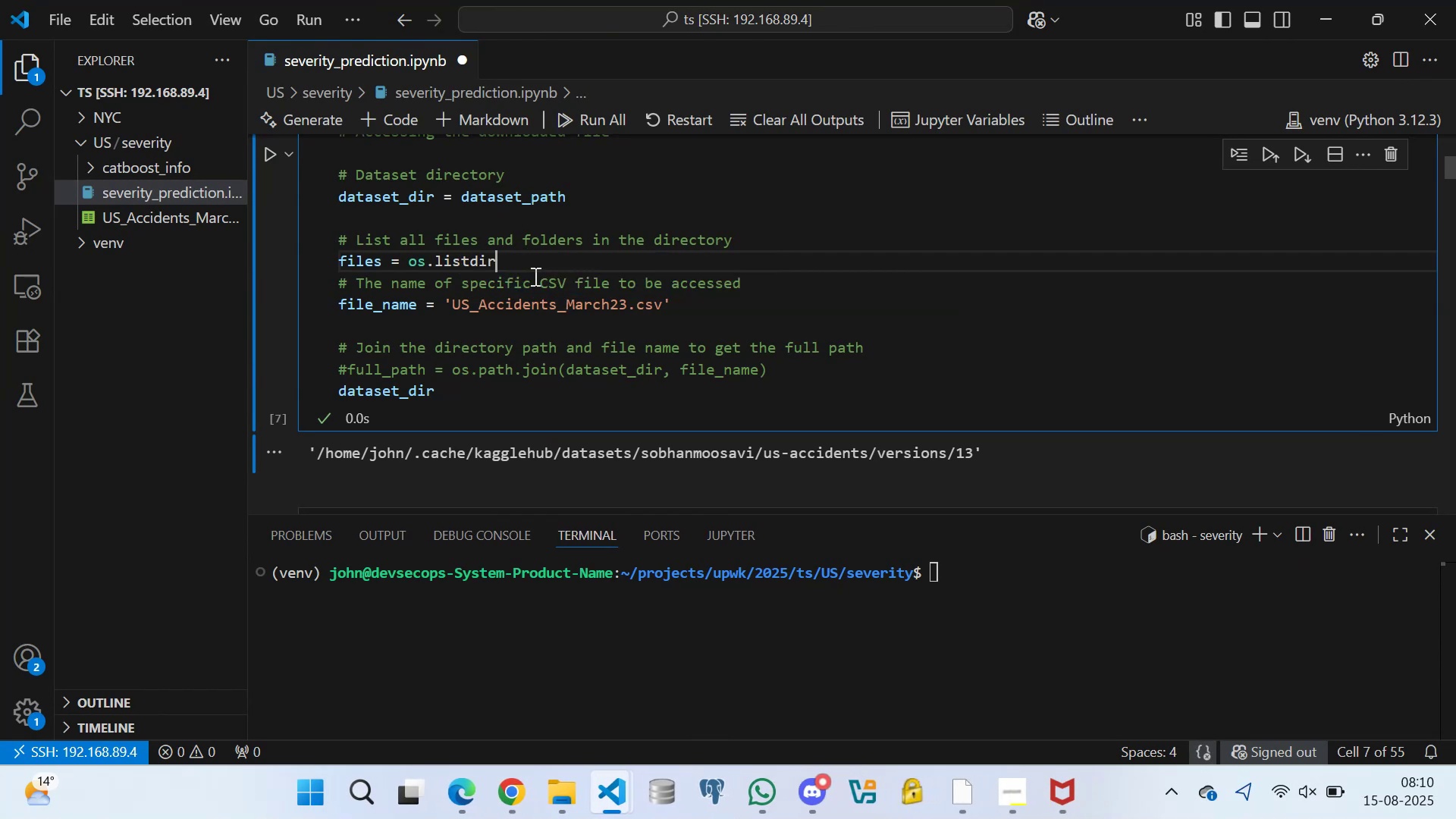 
type((data)
 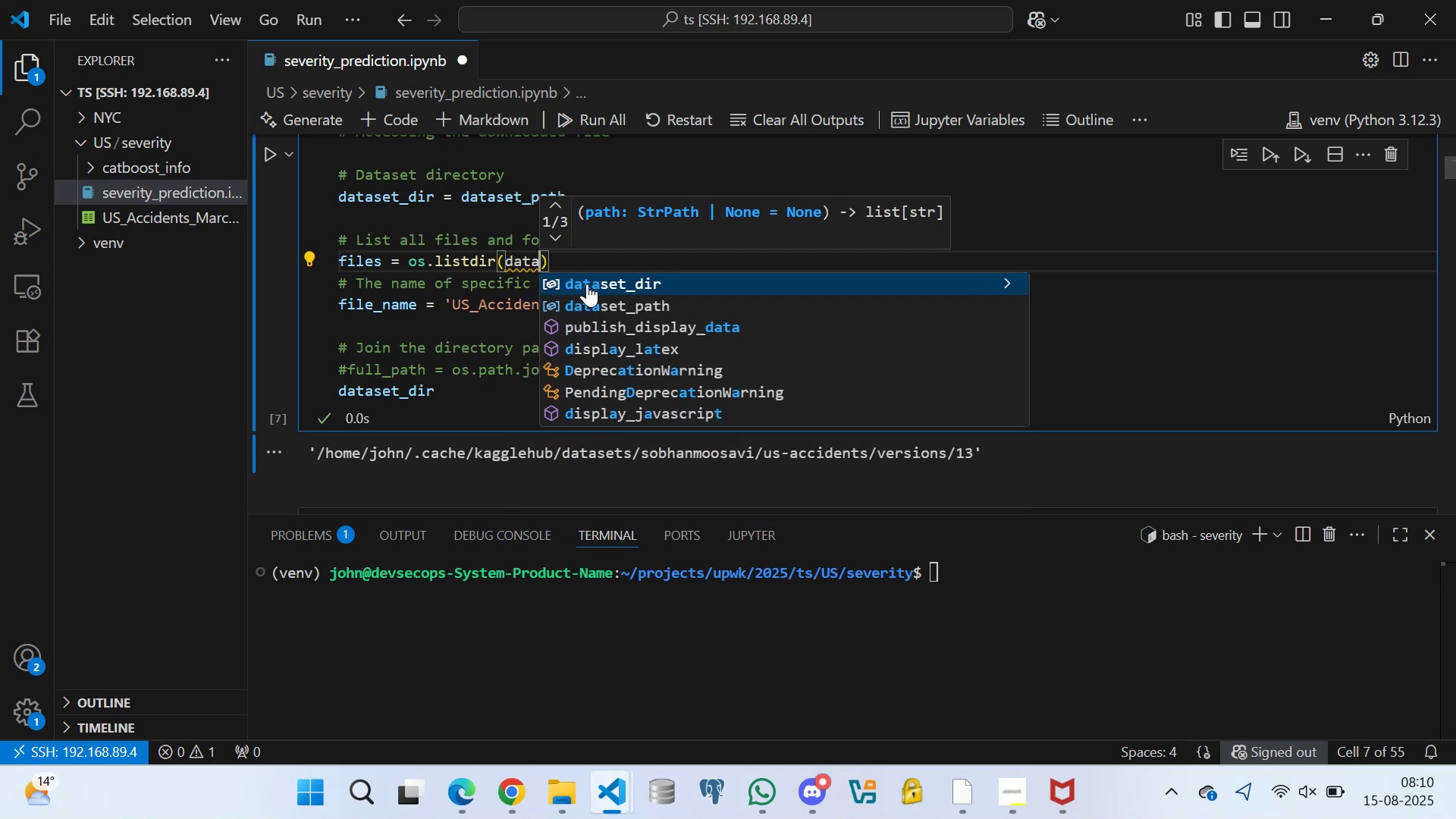 
left_click([587, 284])
 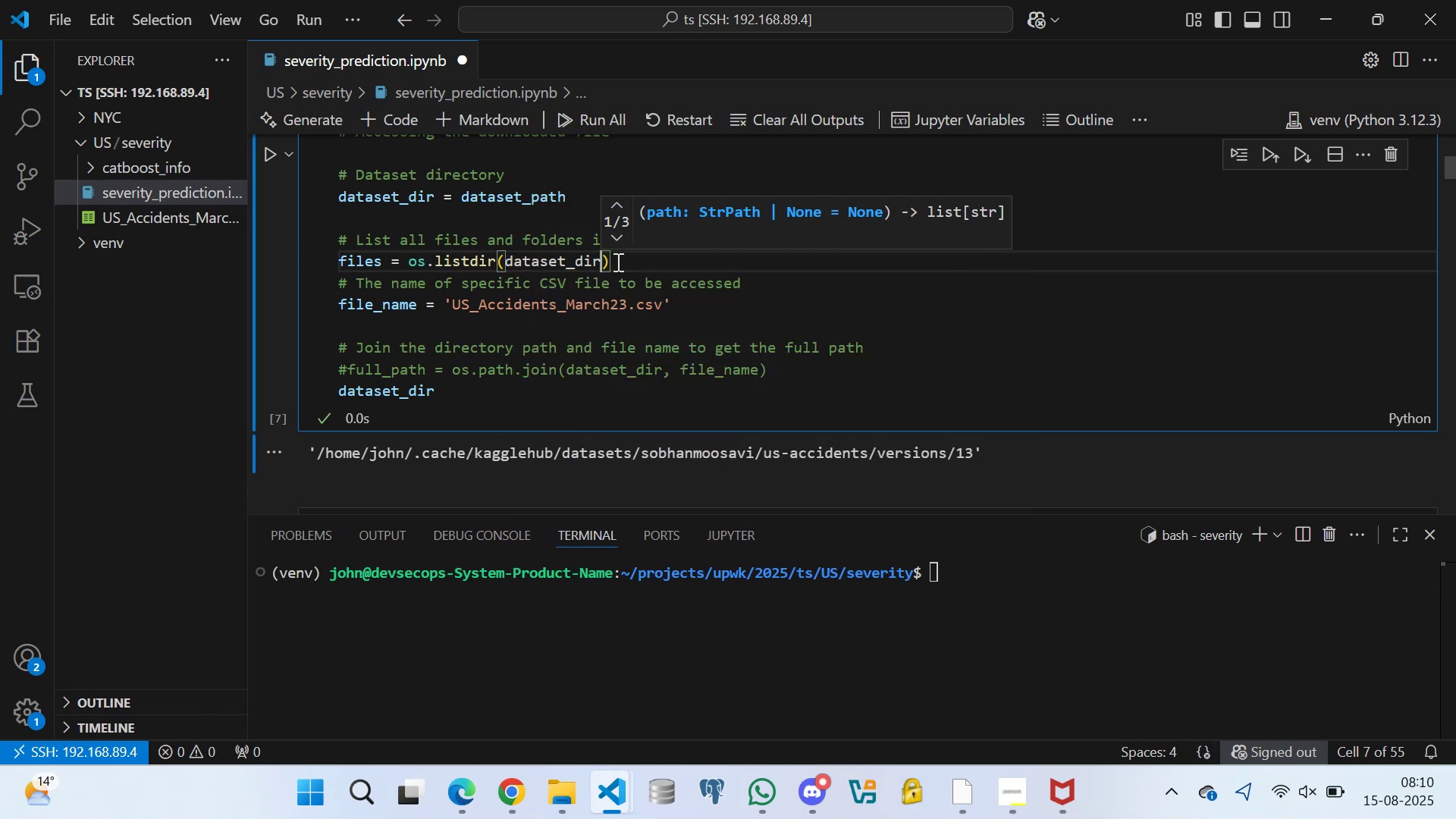 
left_click([617, 262])
 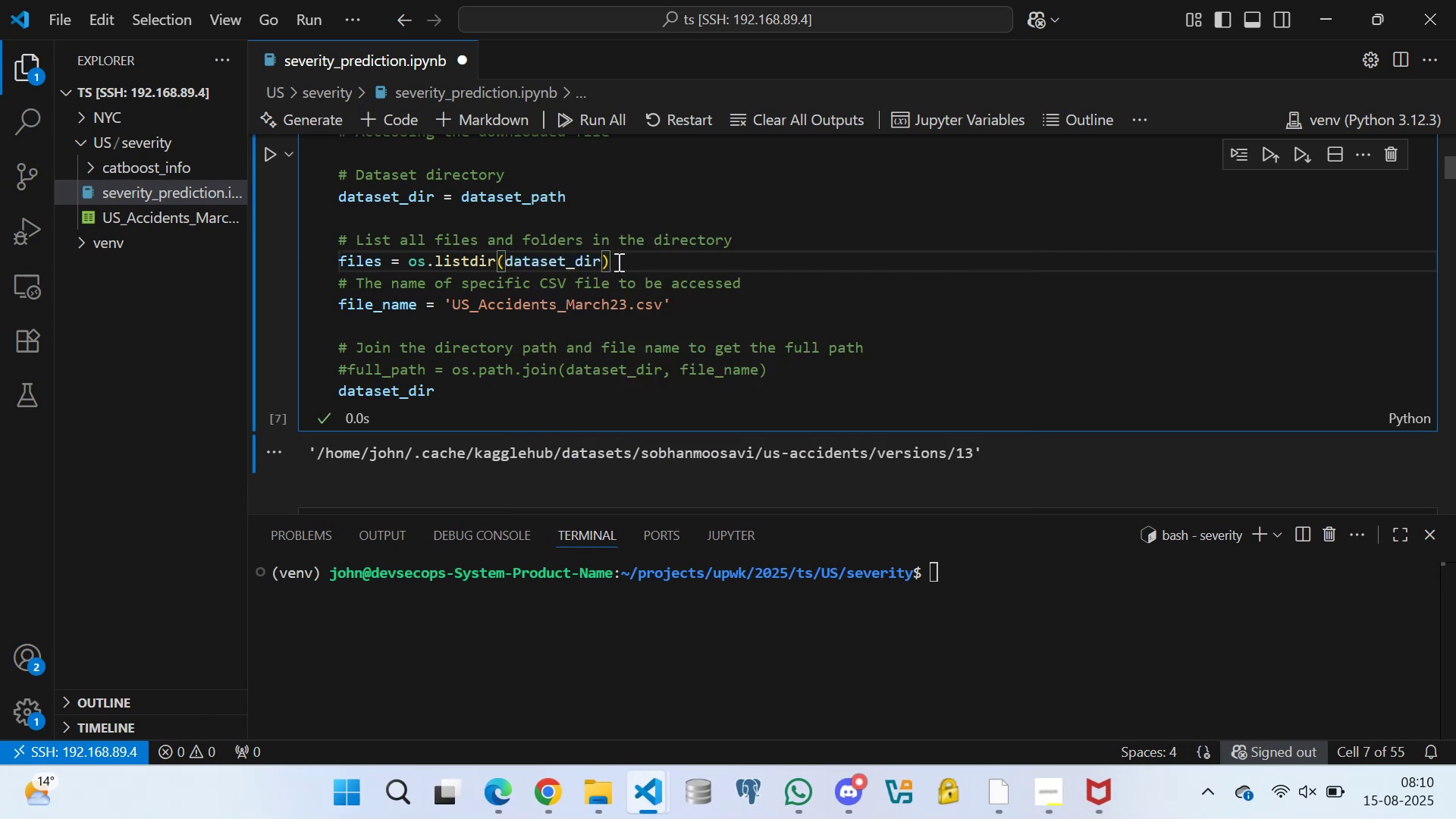 
key(Enter)
 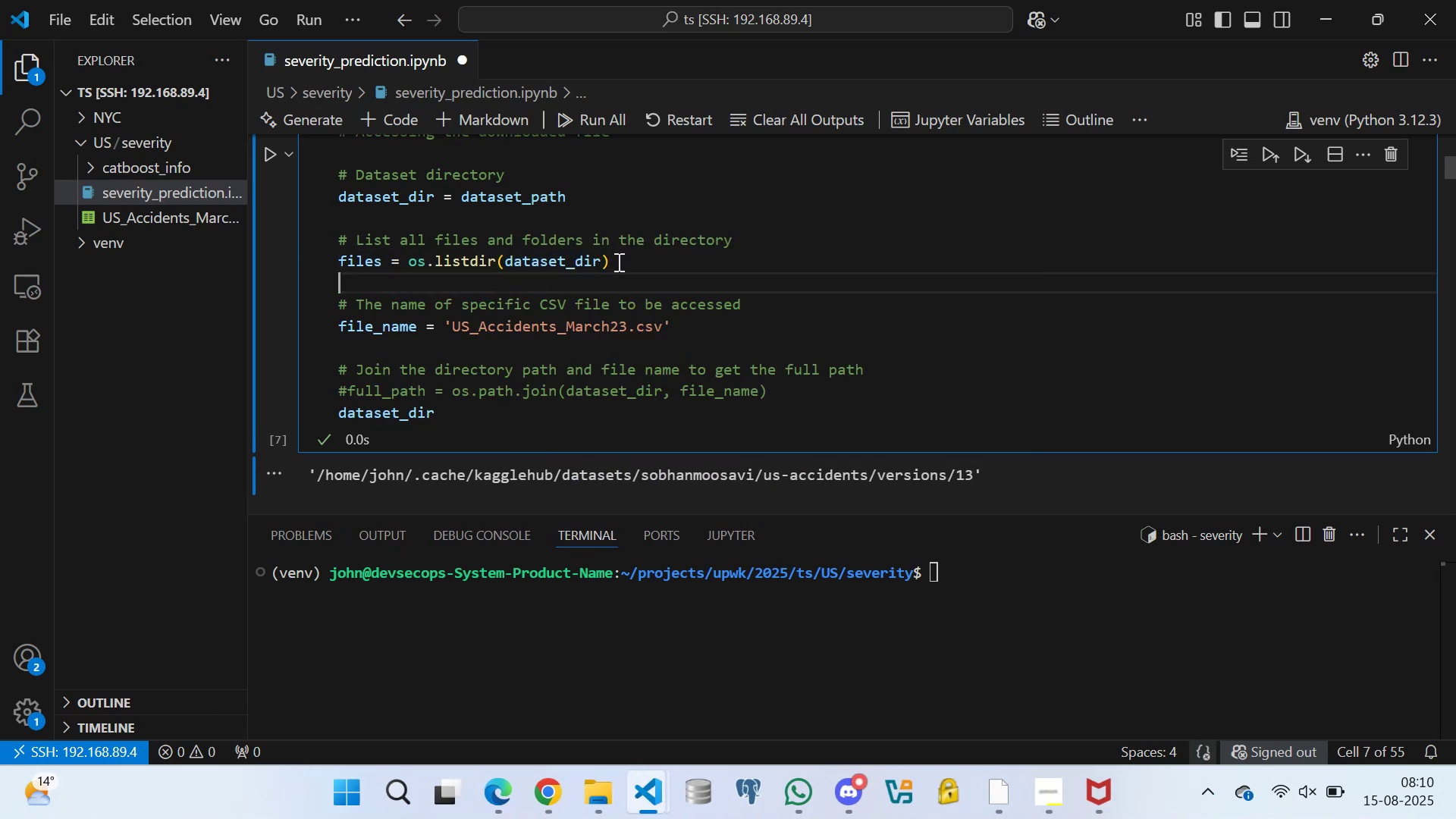 
type(print("Files in the downla)
key(Backspace)
type(oaded directory)
 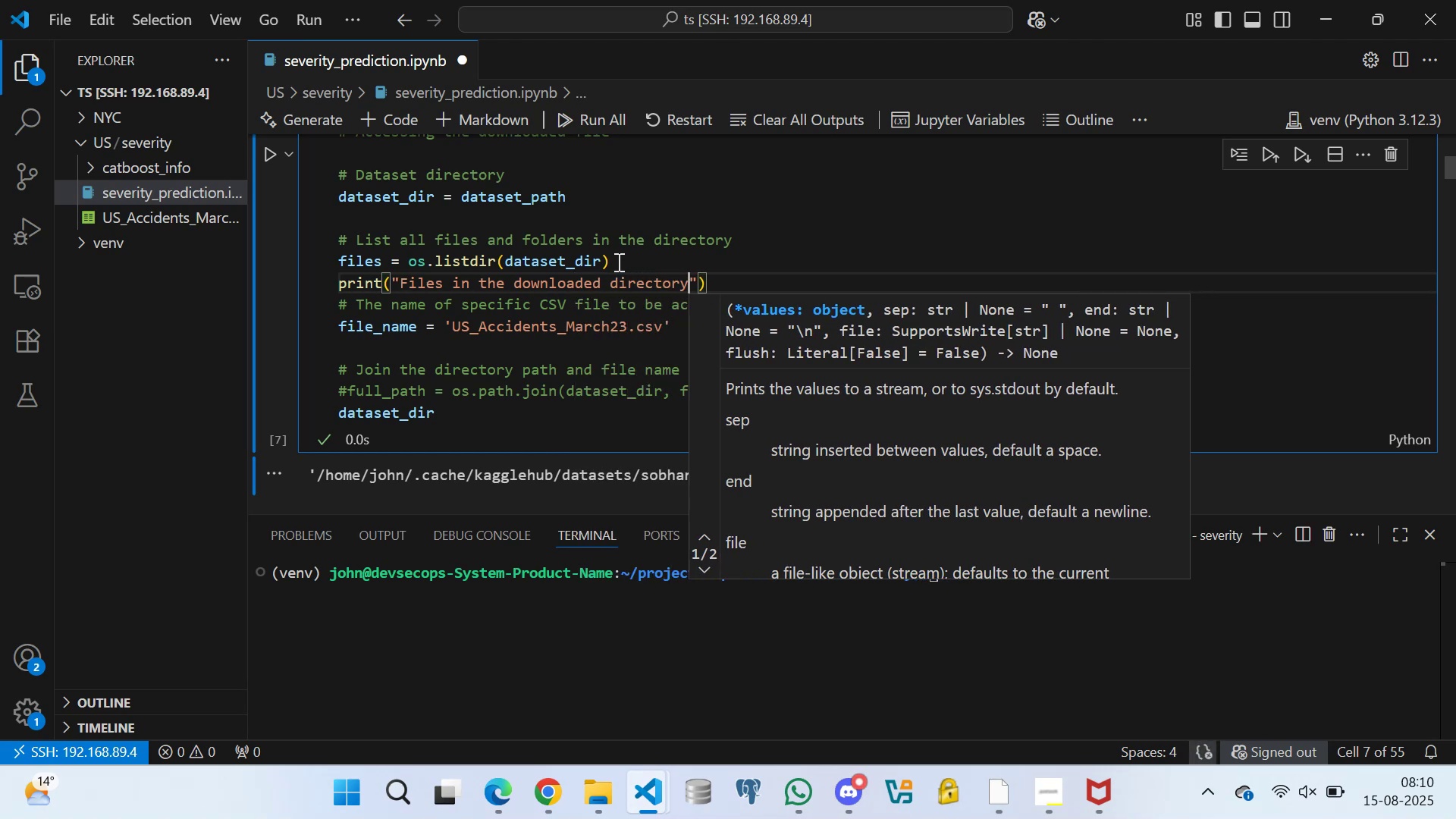 
key(Shift+Semicolon)
 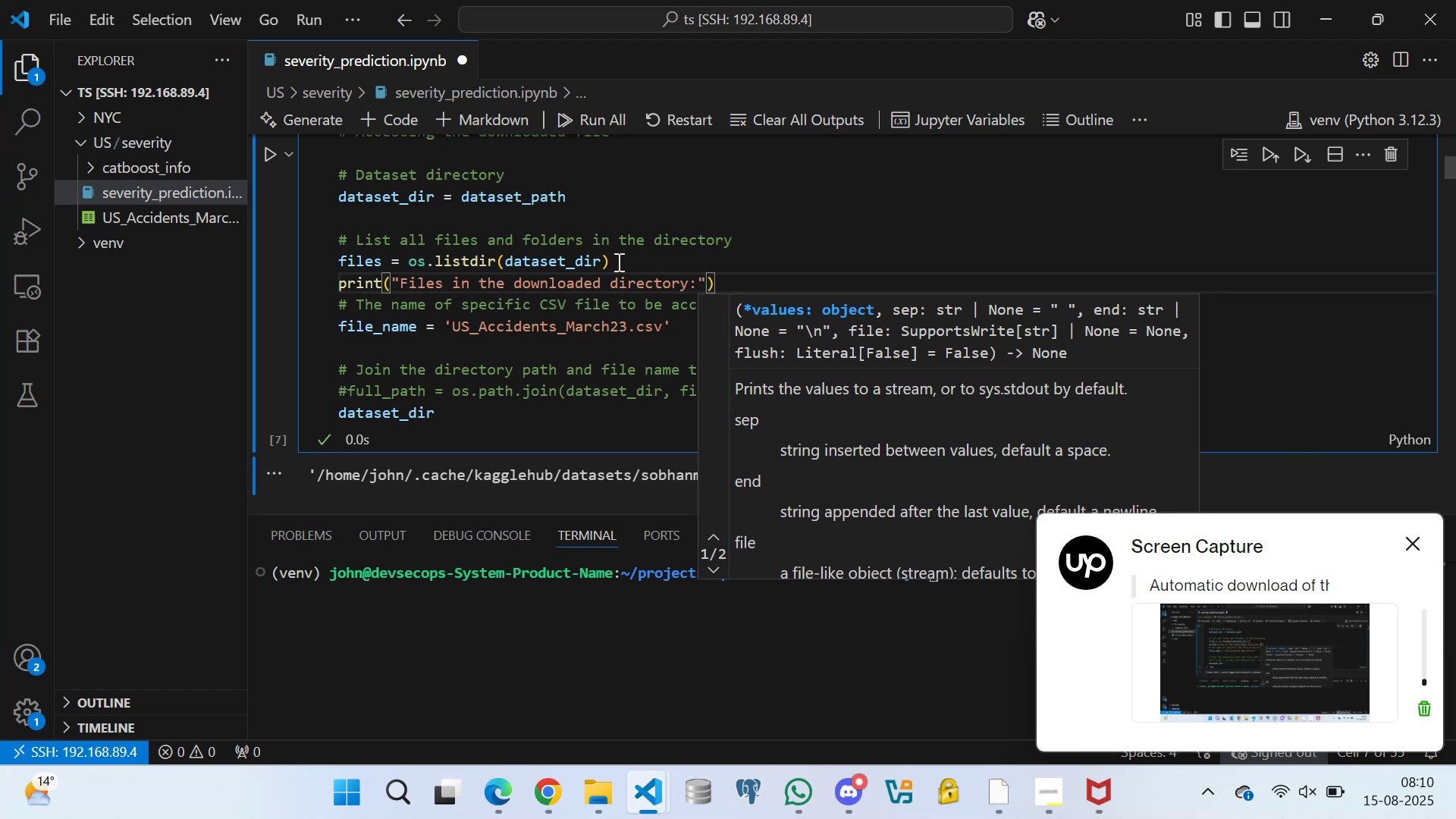 
double_click([526, 288])
 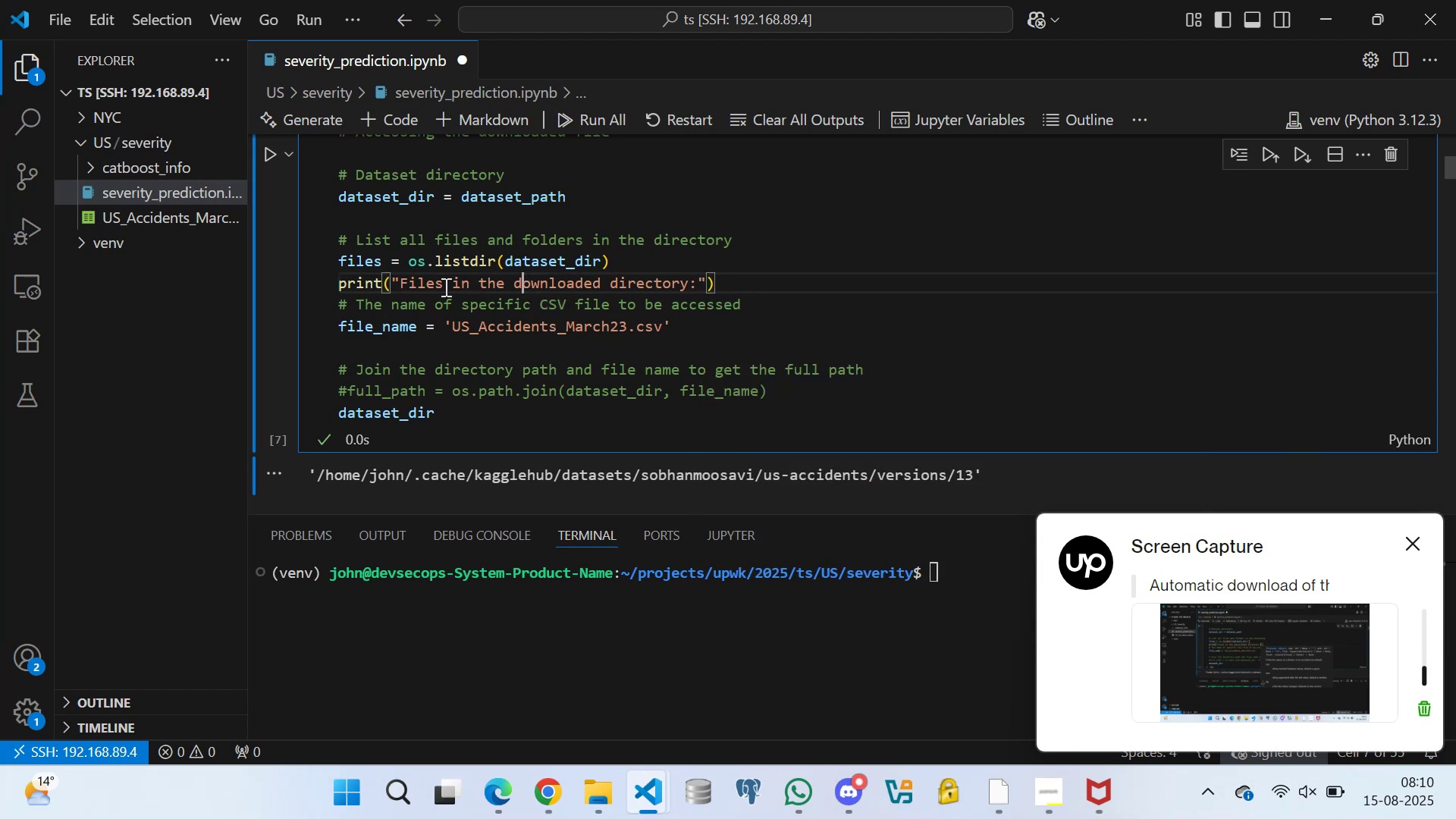 
triple_click([428, 284])
 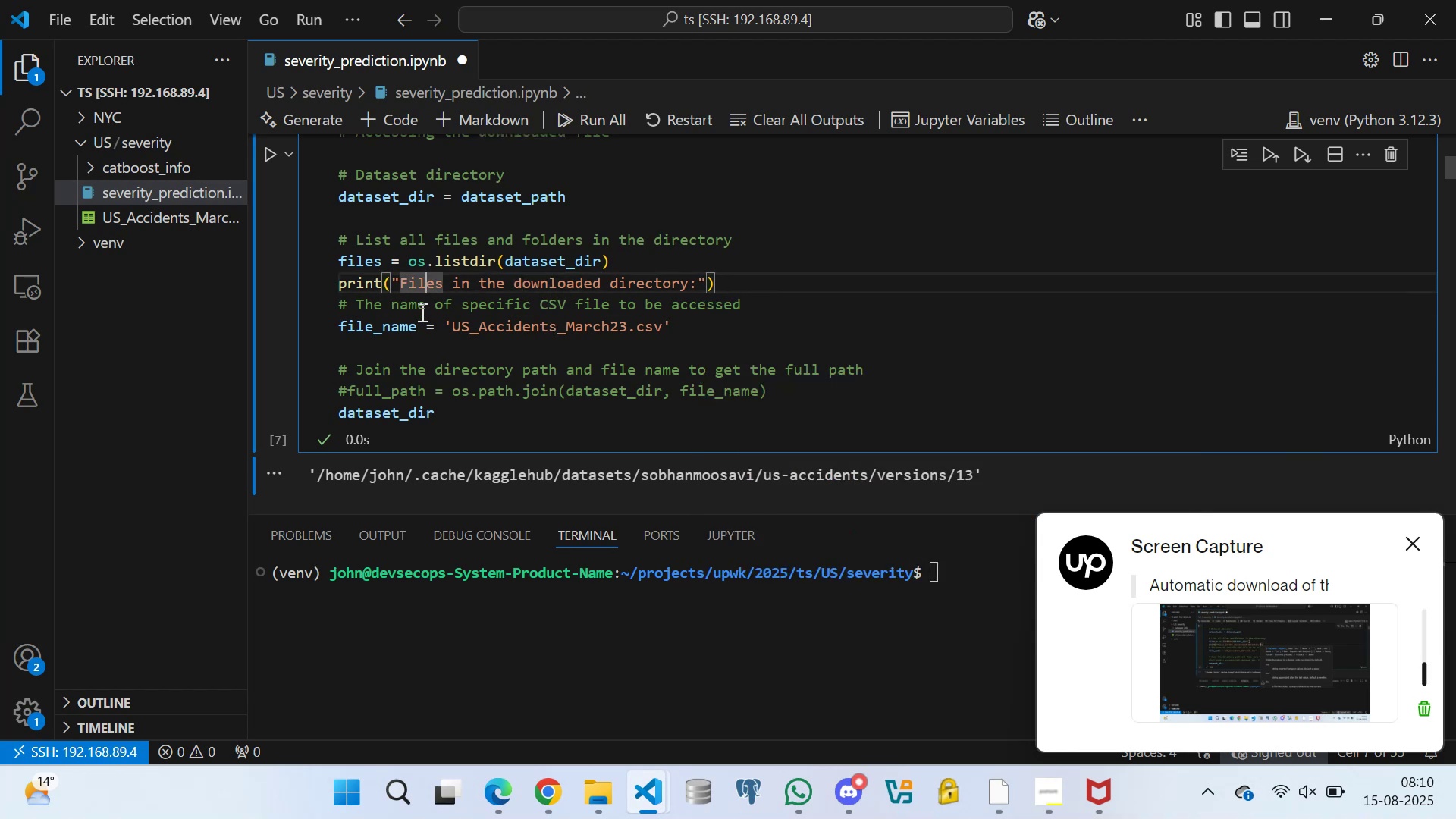 
triple_click([421, 312])
 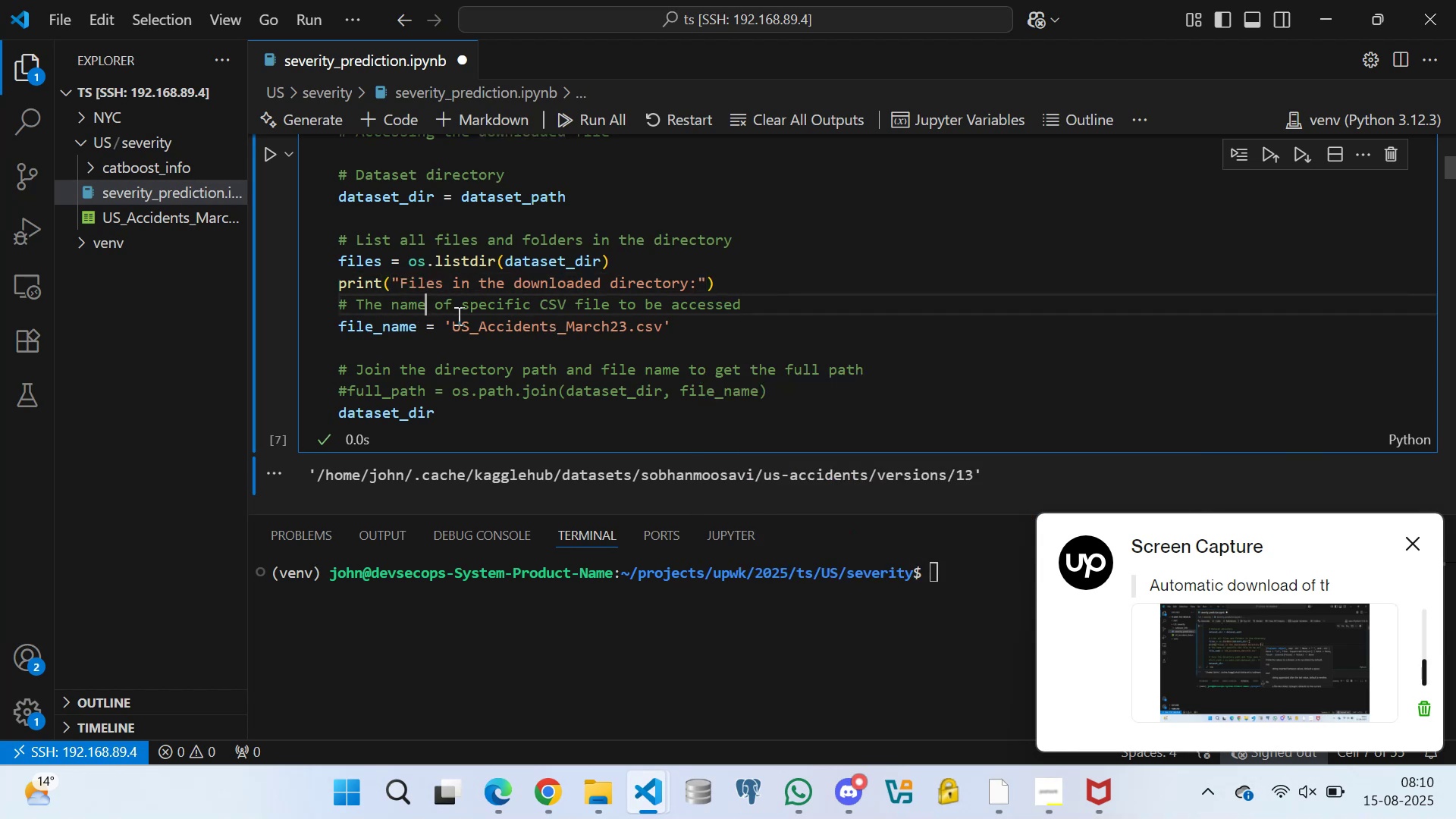 
triple_click([464, 316])
 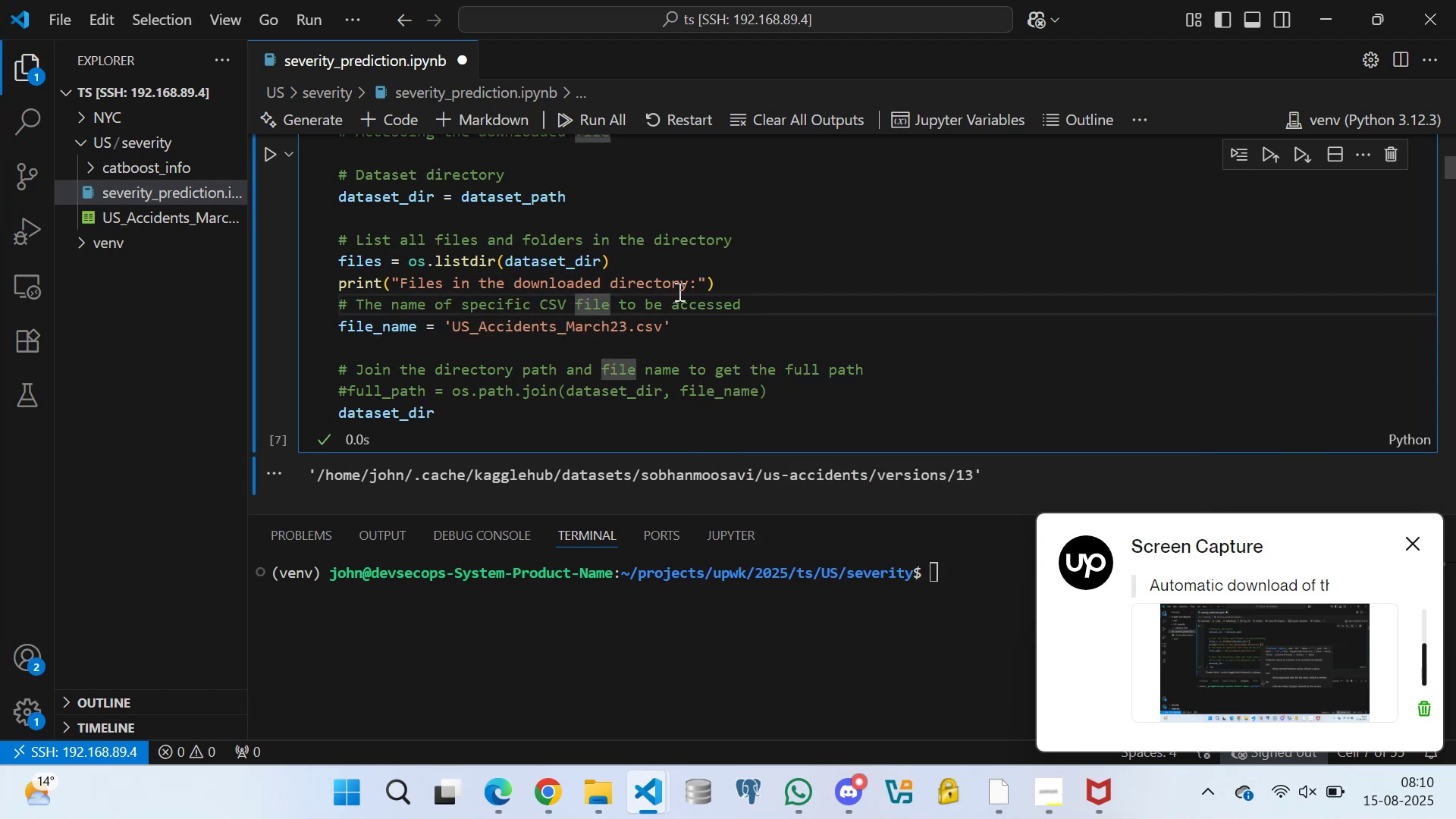 
left_click([693, 283])
 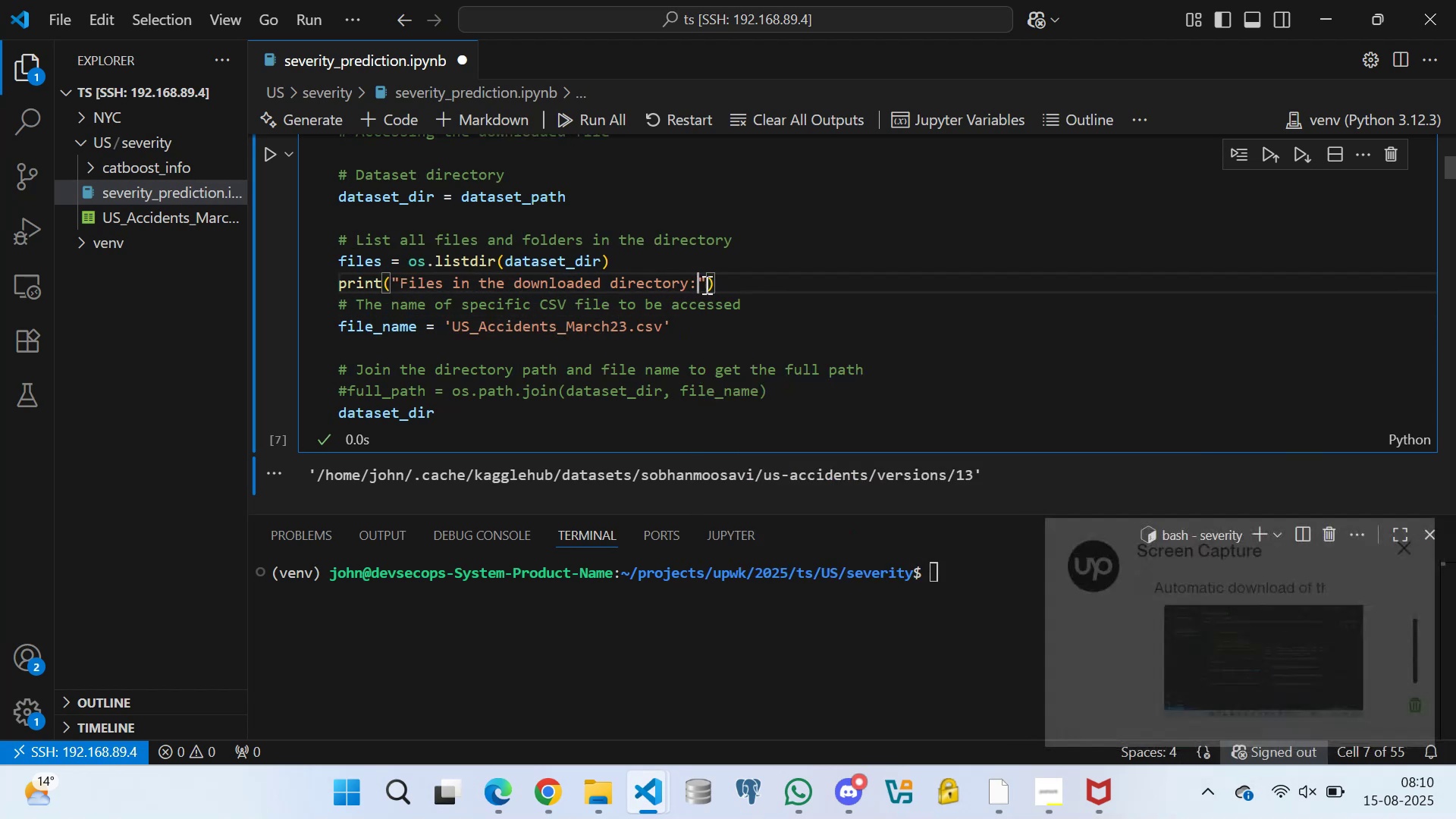 
key(ArrowRight)
 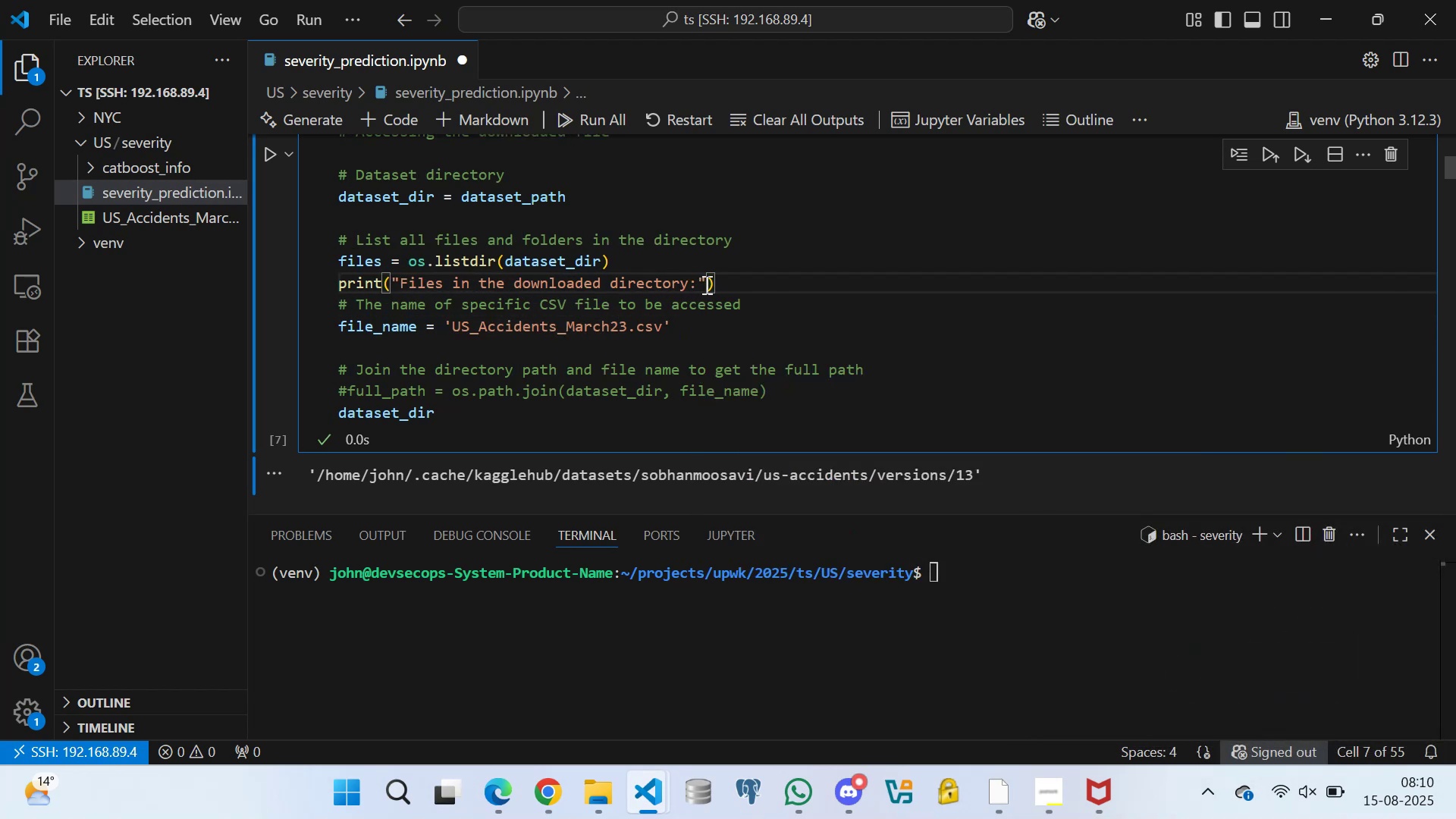 
type(, file)
 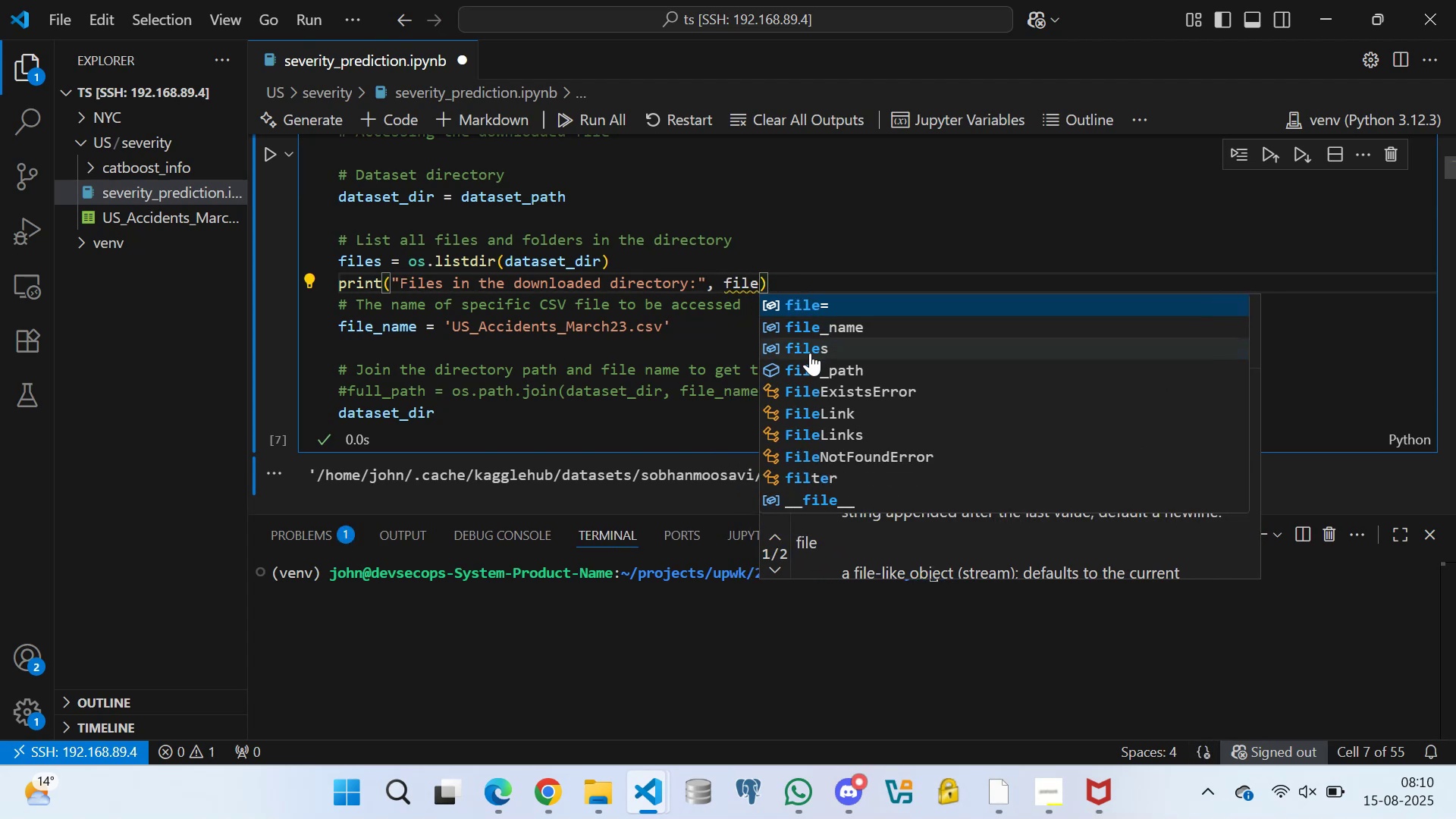 
left_click([808, 356])
 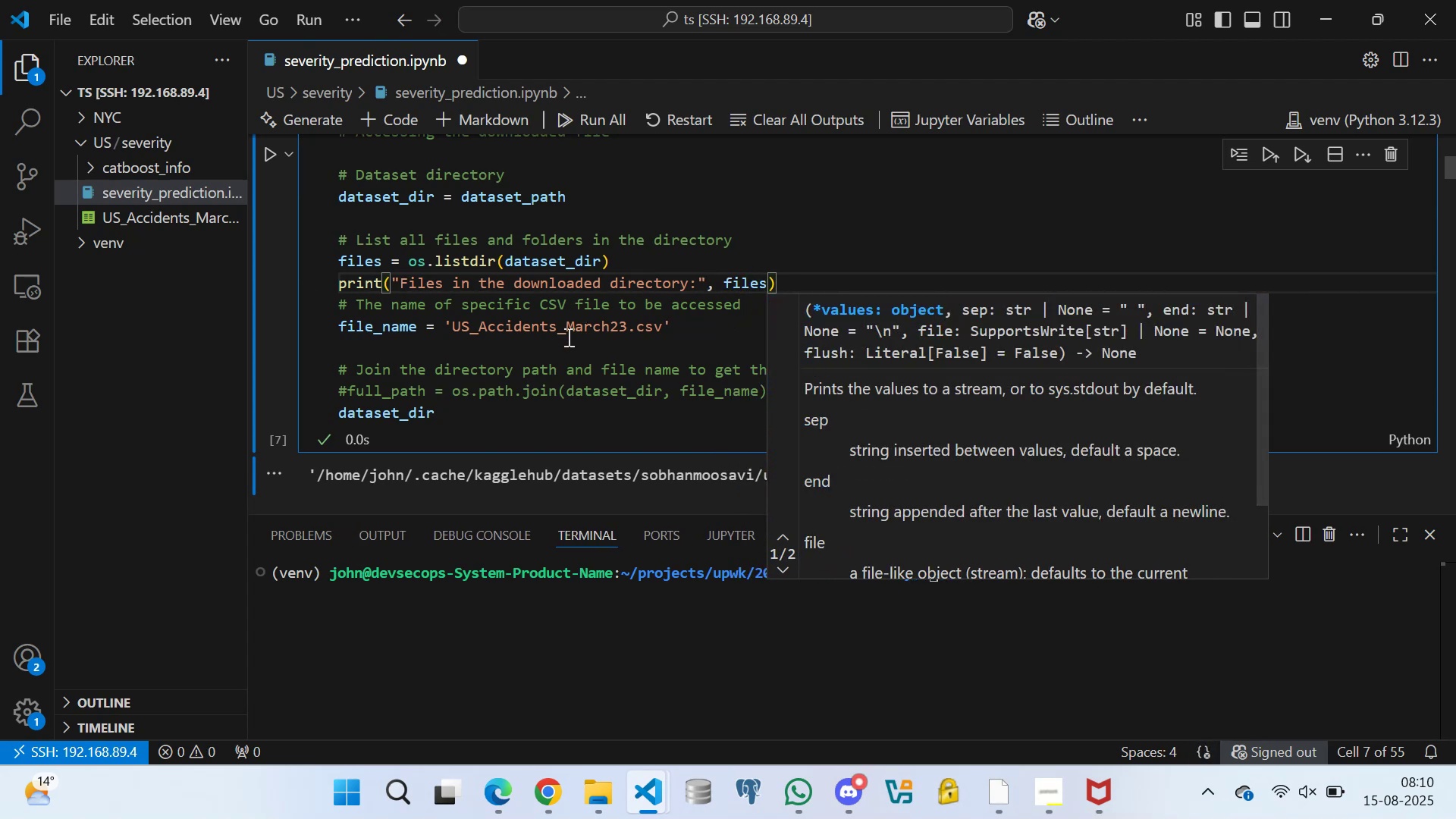 
scroll: coordinate [407, 347], scroll_direction: down, amount: 1.0
 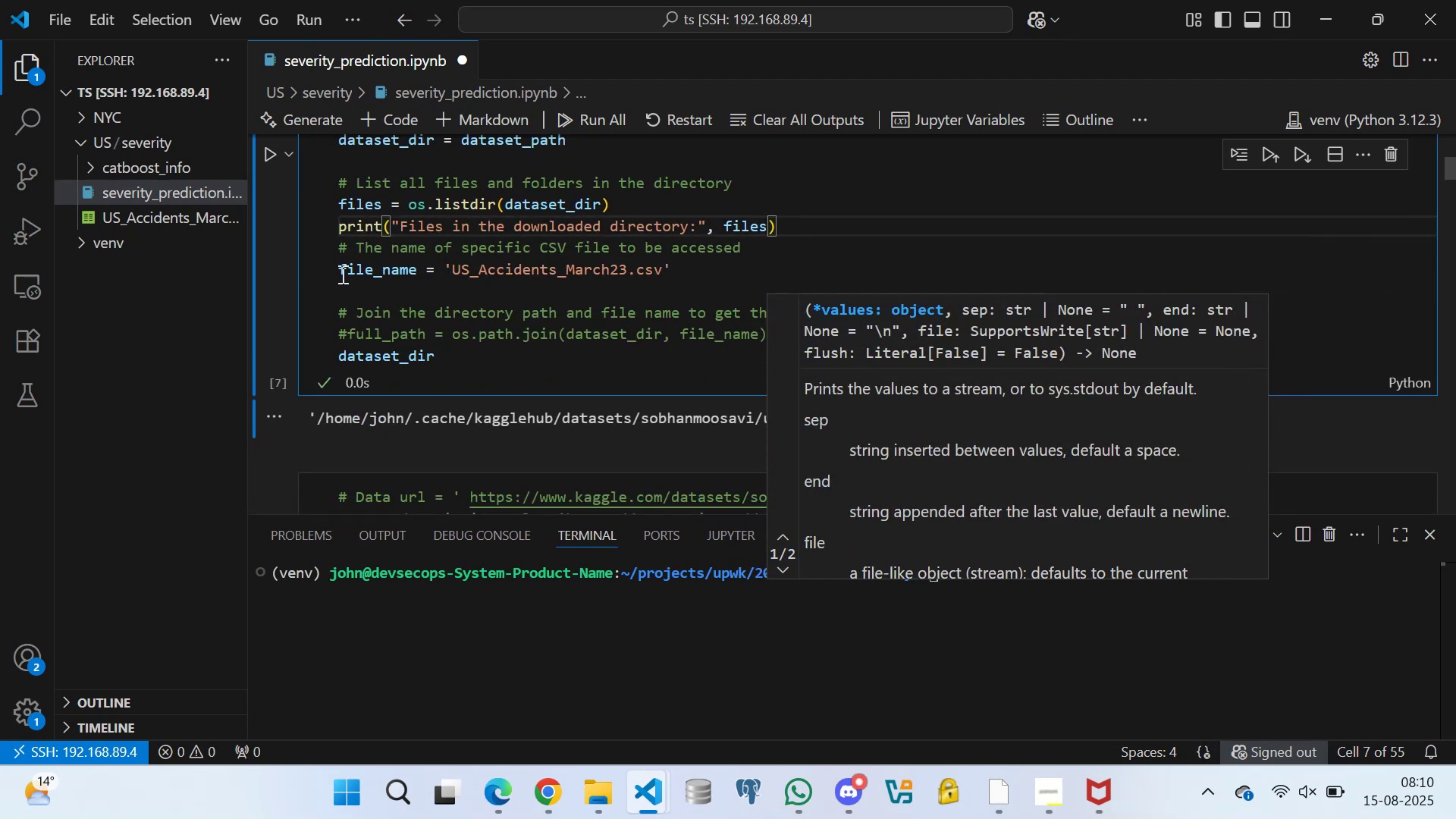 
left_click([341, 272])
 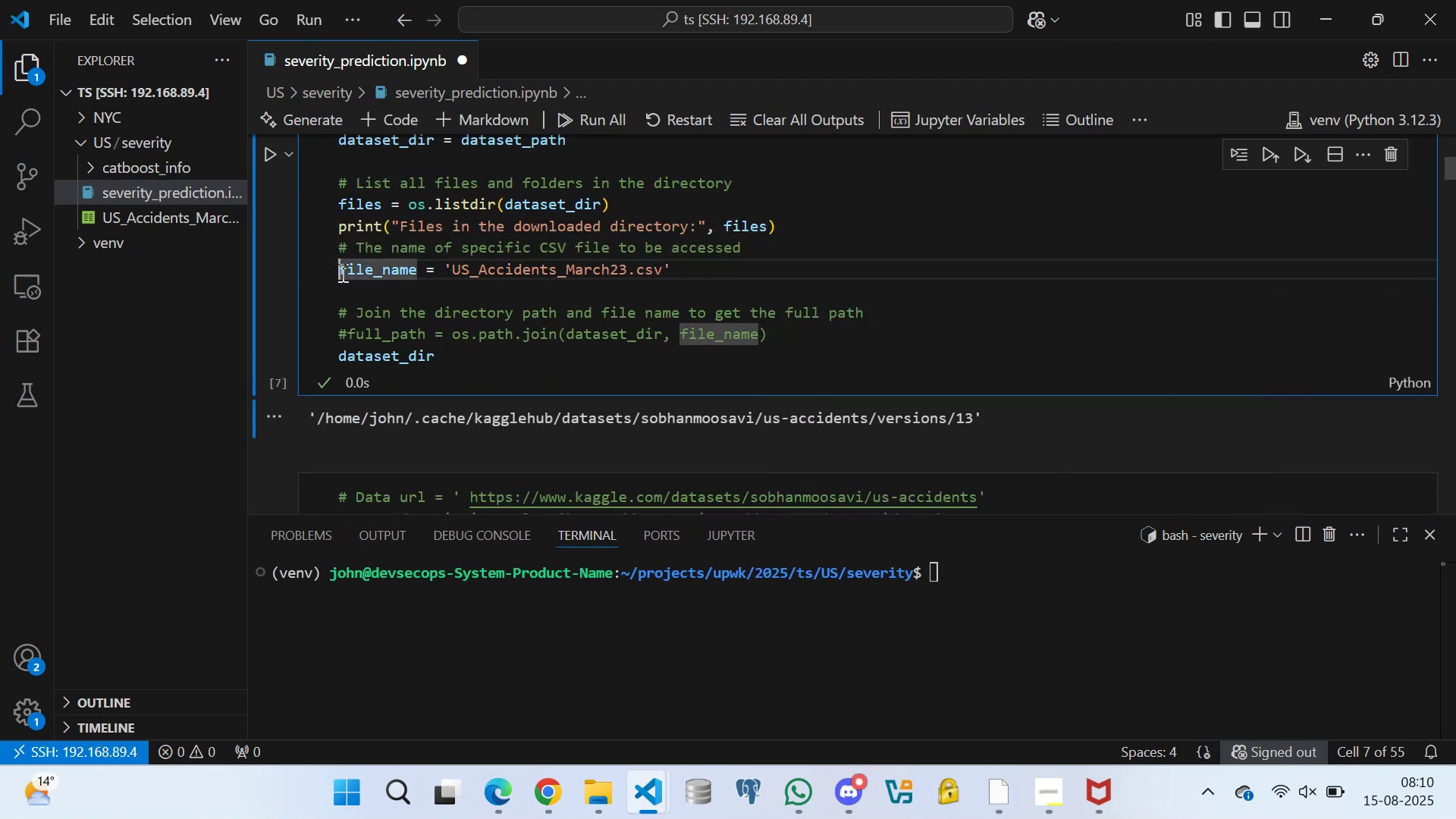 
key(Shift+3)
 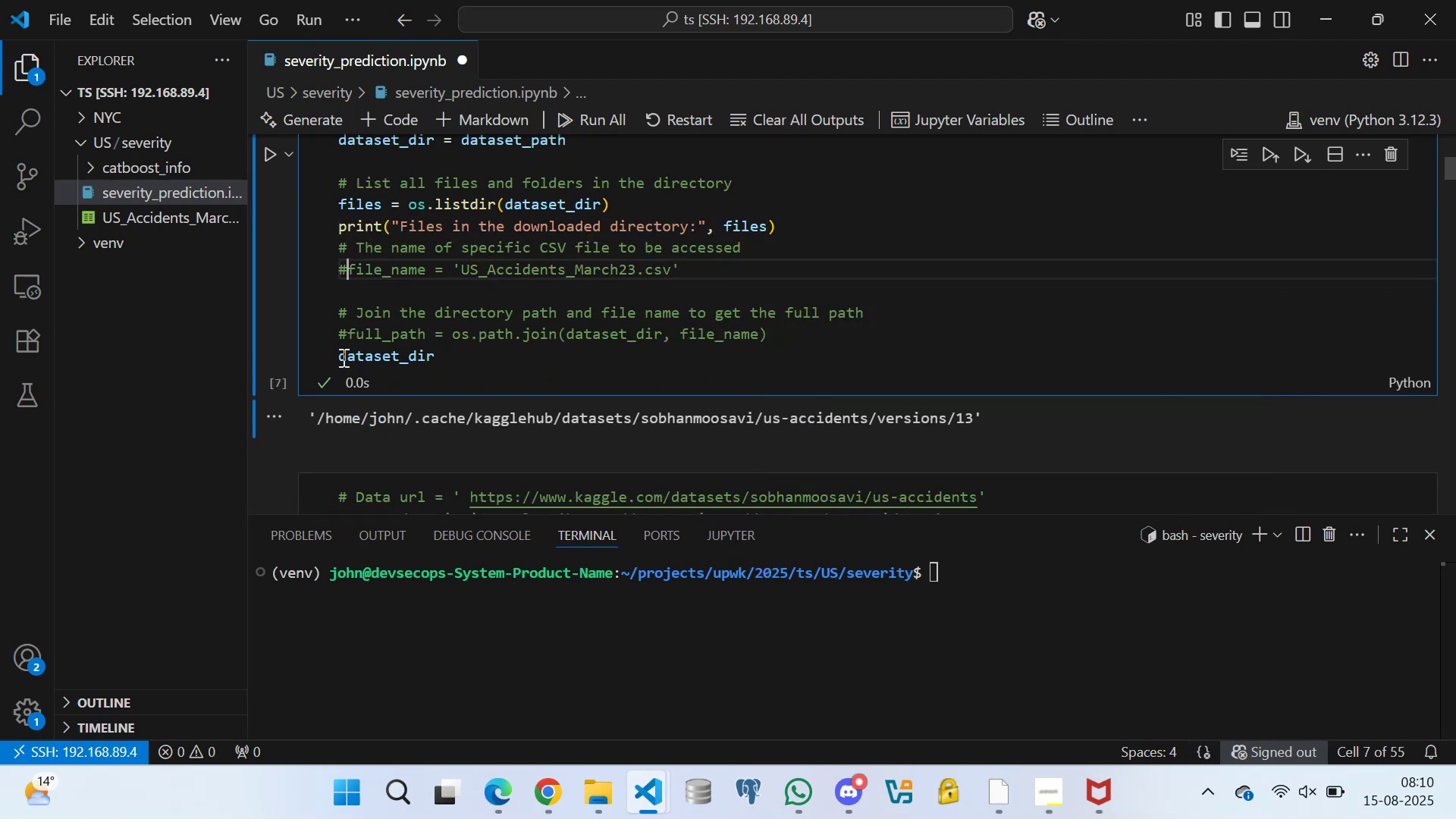 
left_click([341, 352])
 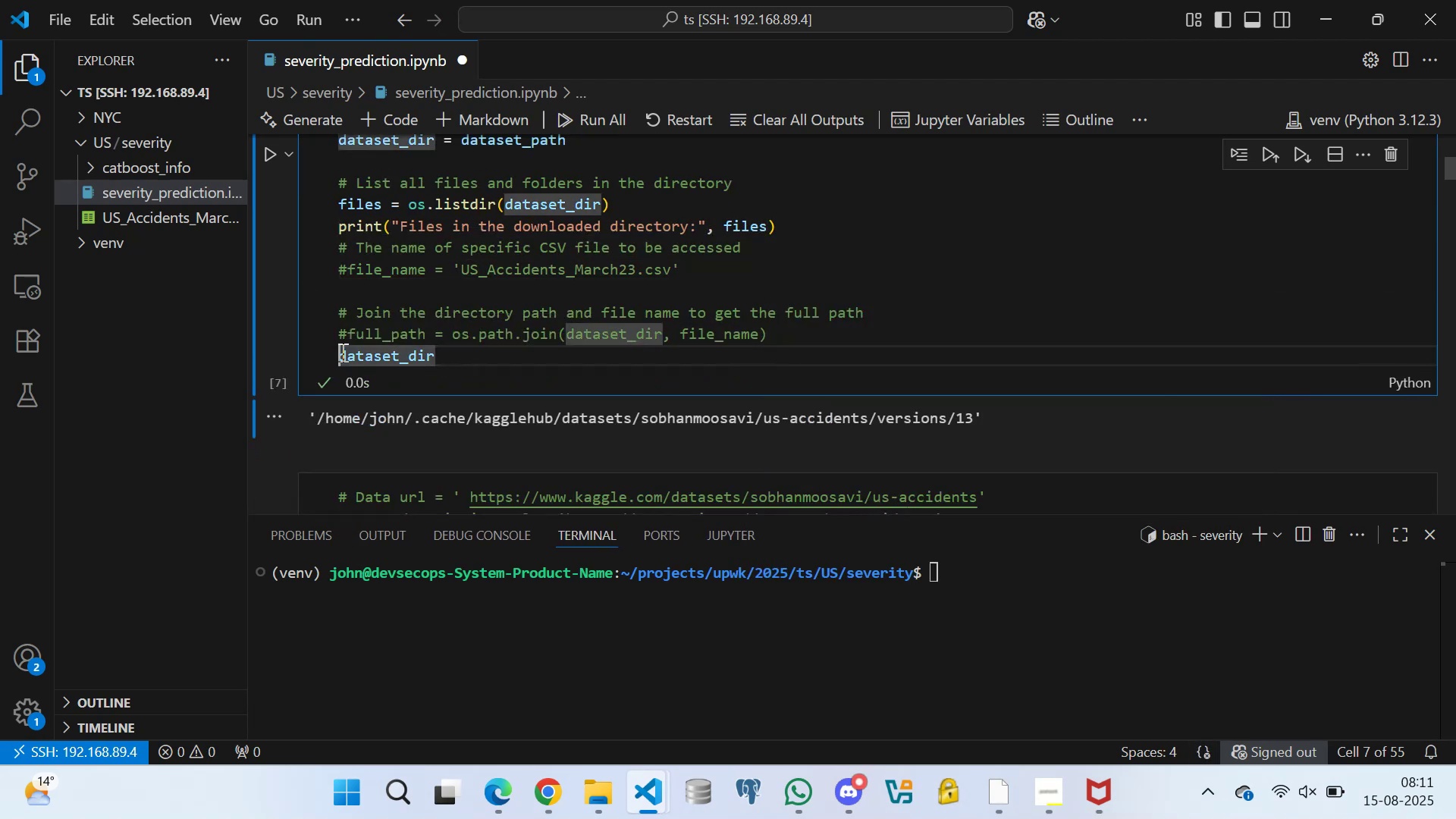 
key(Shift+3)
 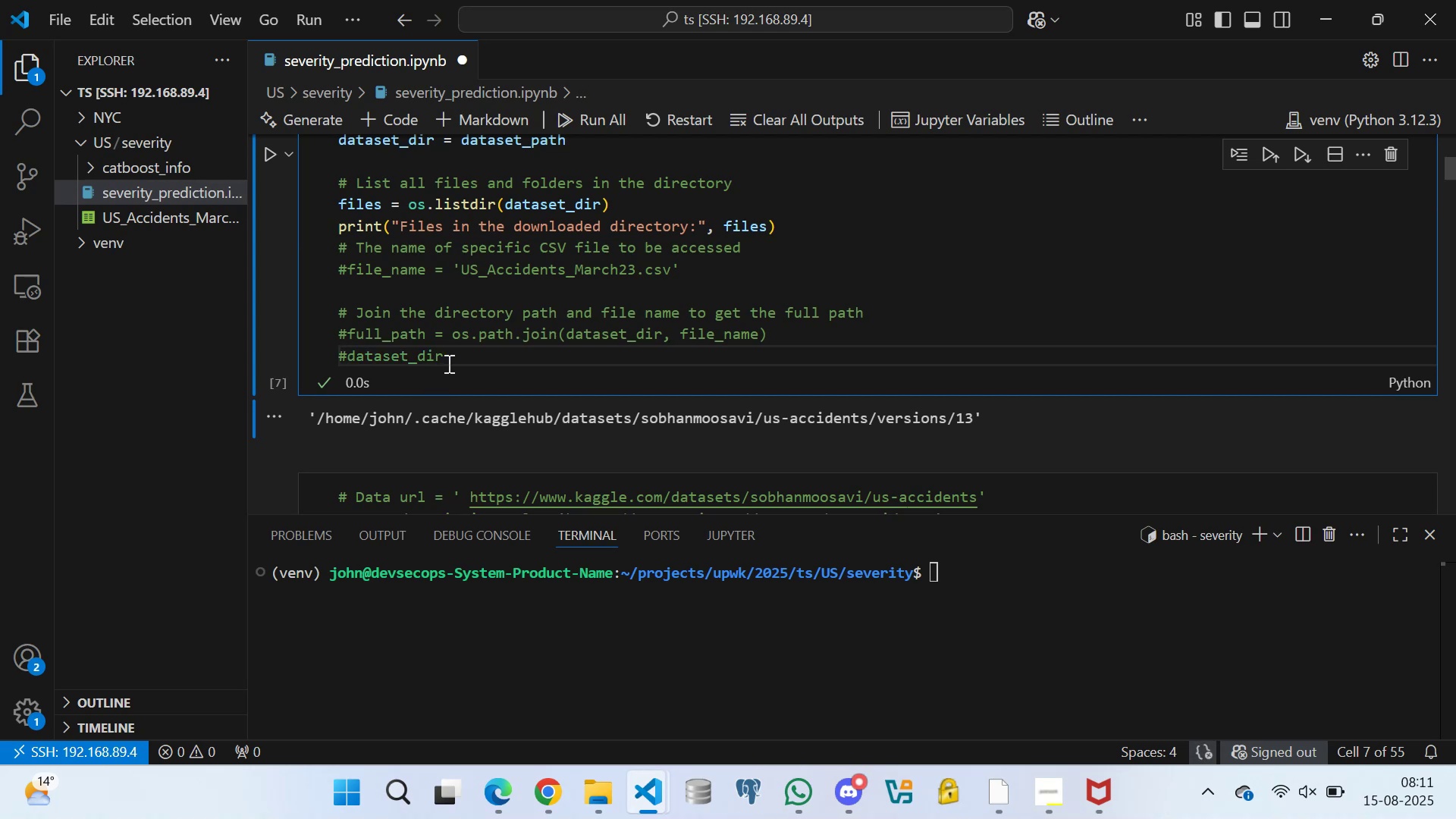 
left_click([462, 359])
 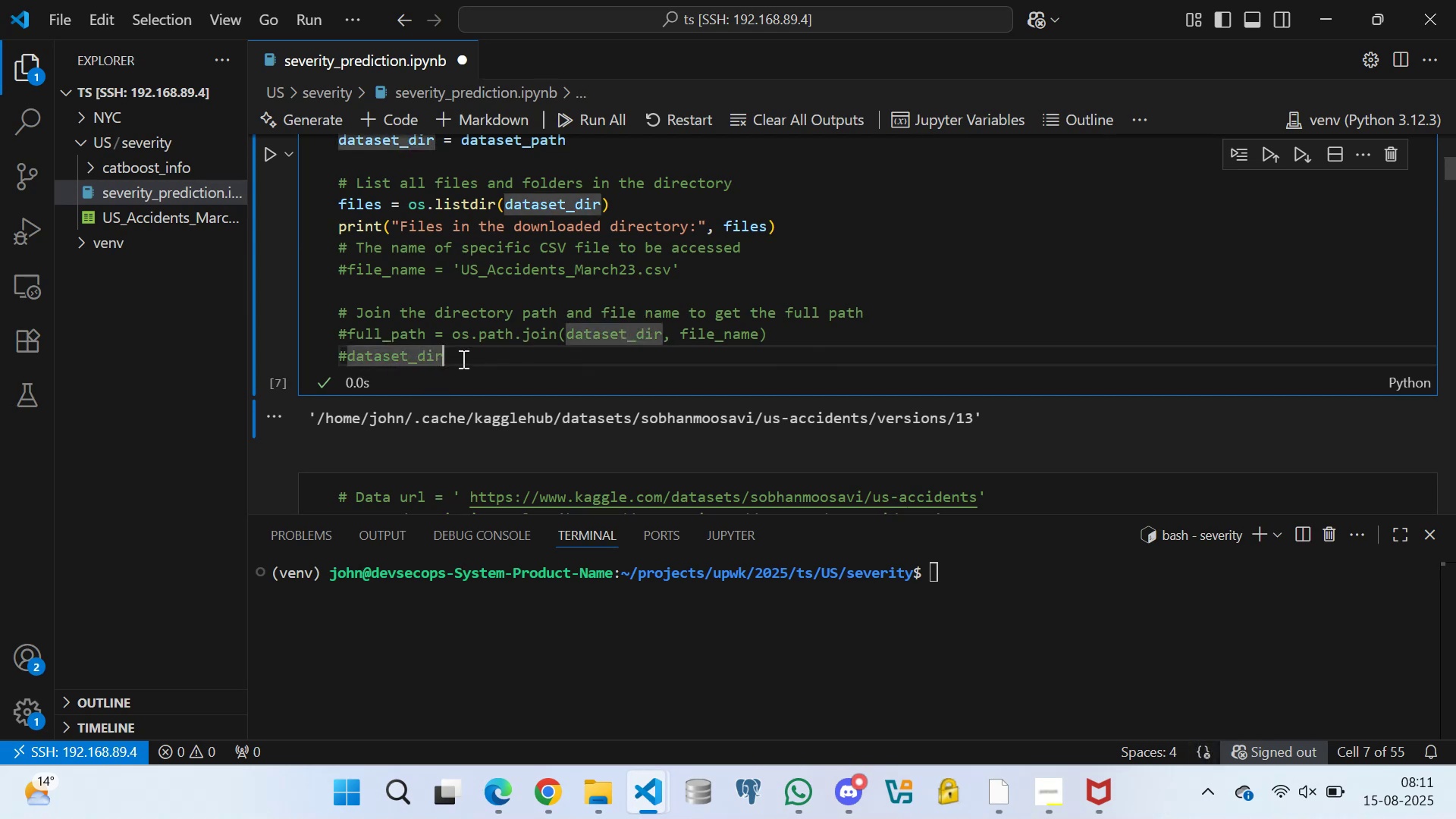 
key(Control+S)
 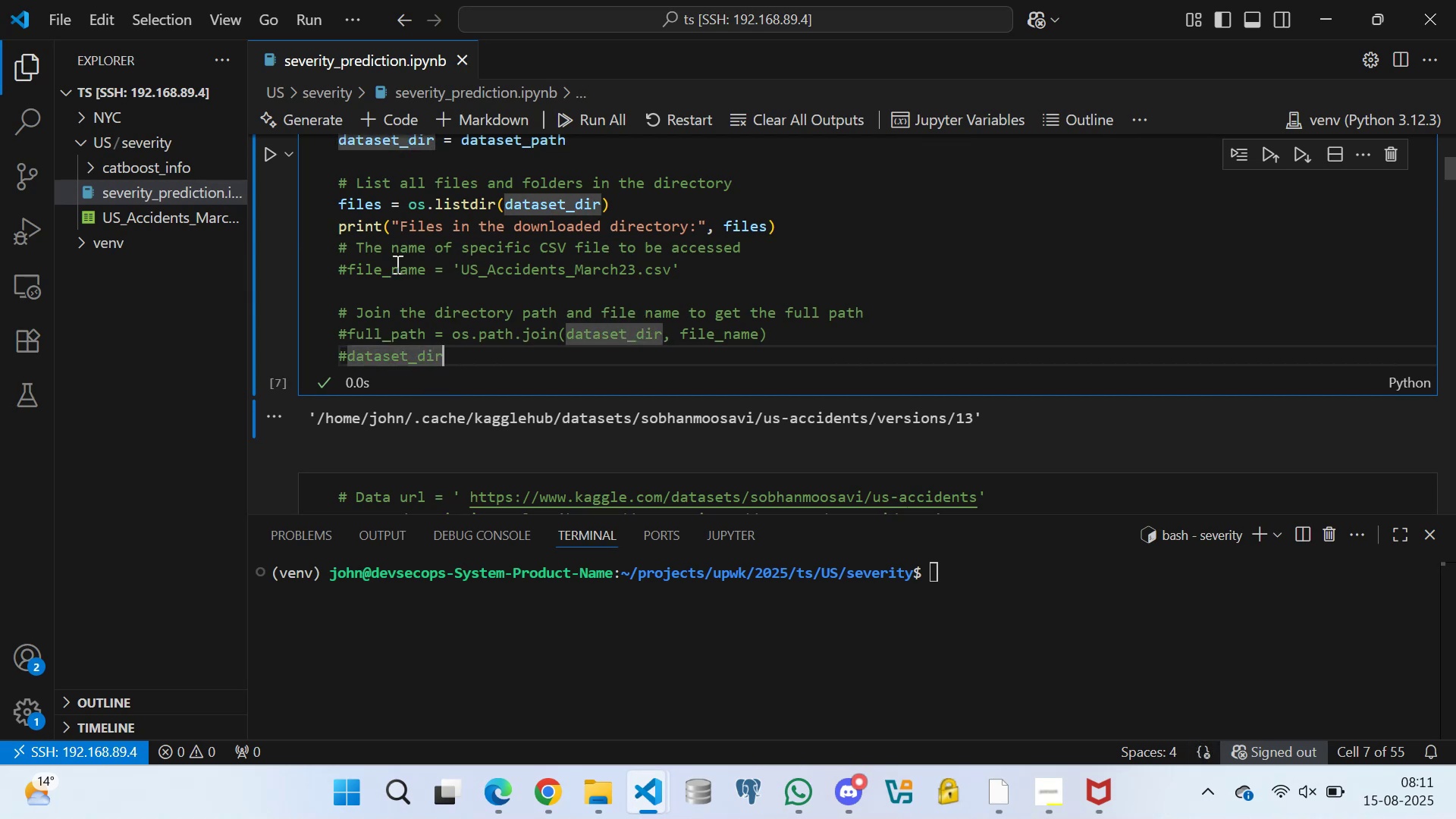 
left_click([384, 297])
 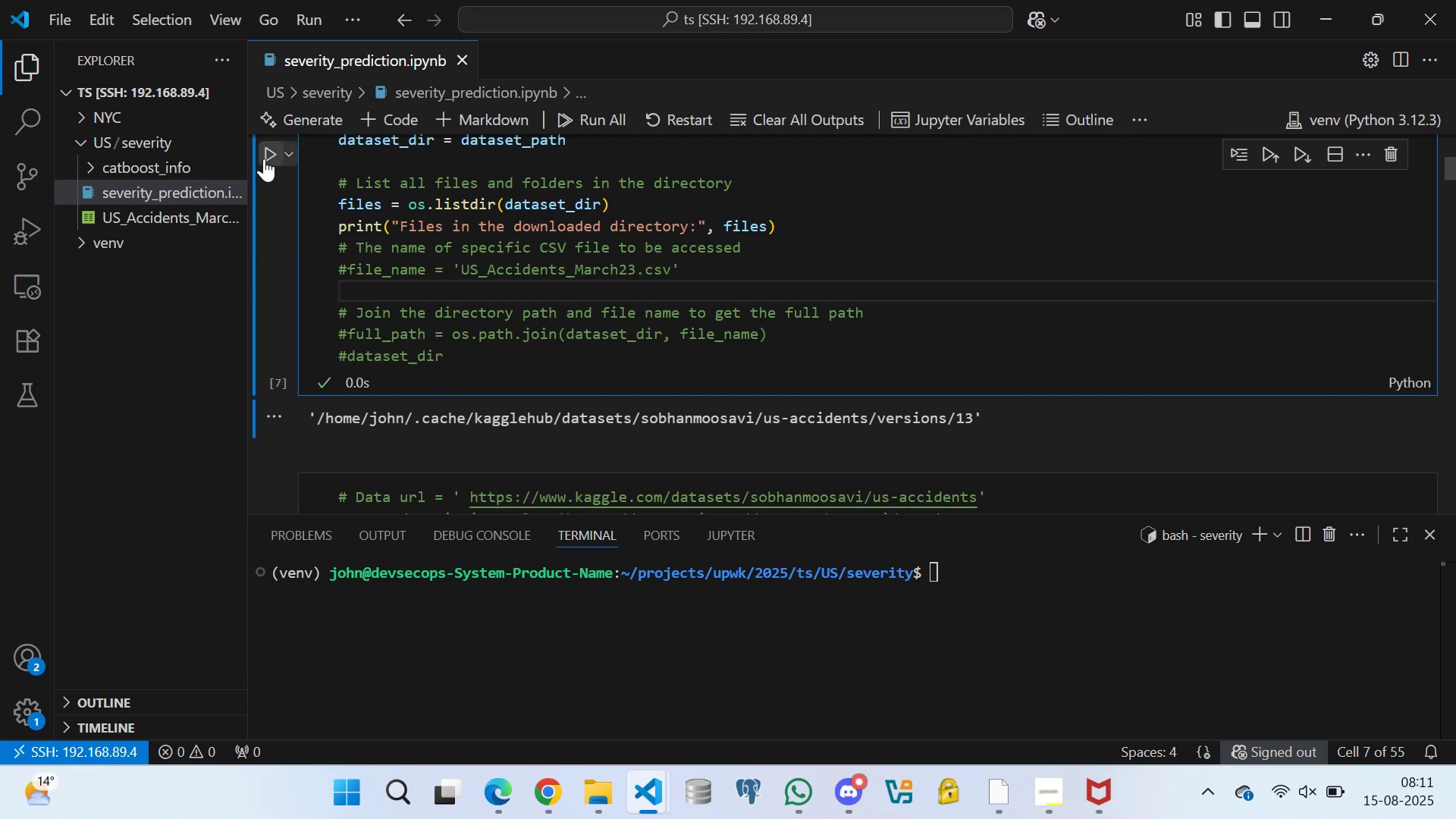 
left_click([269, 155])
 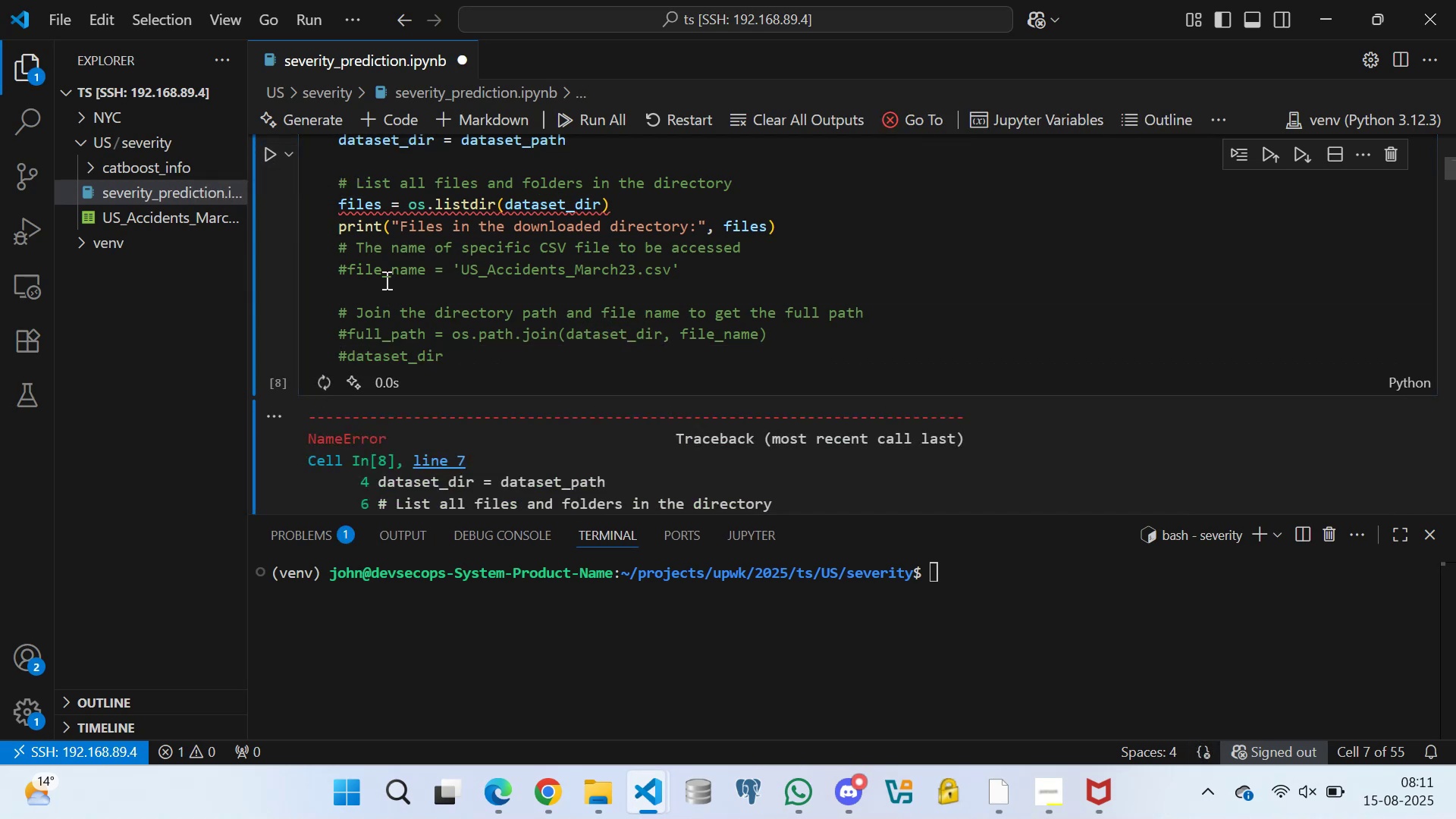 
scroll: coordinate [444, 277], scroll_direction: up, amount: 12.0
 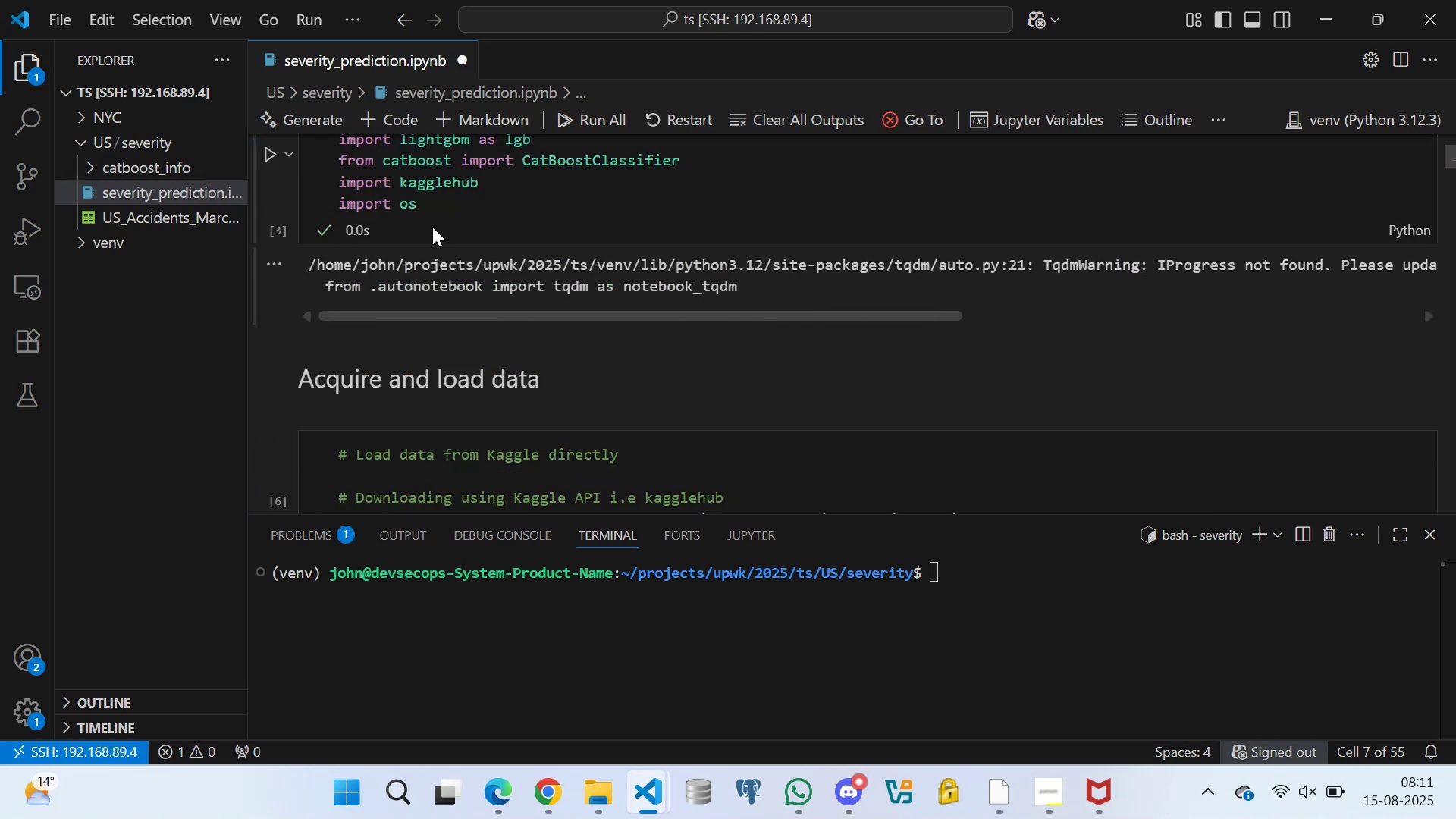 
left_click([437, 210])
 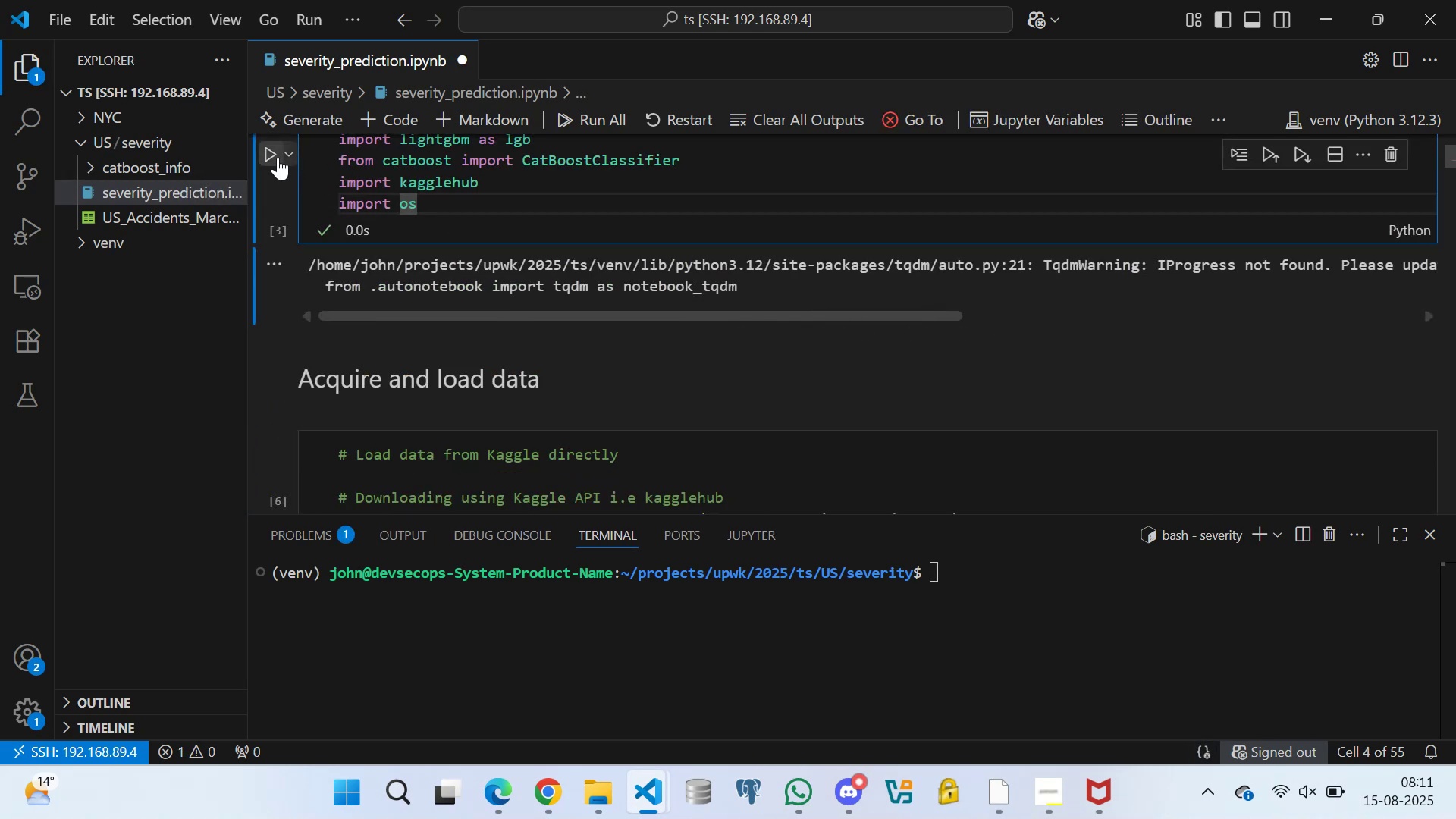 
left_click([276, 152])
 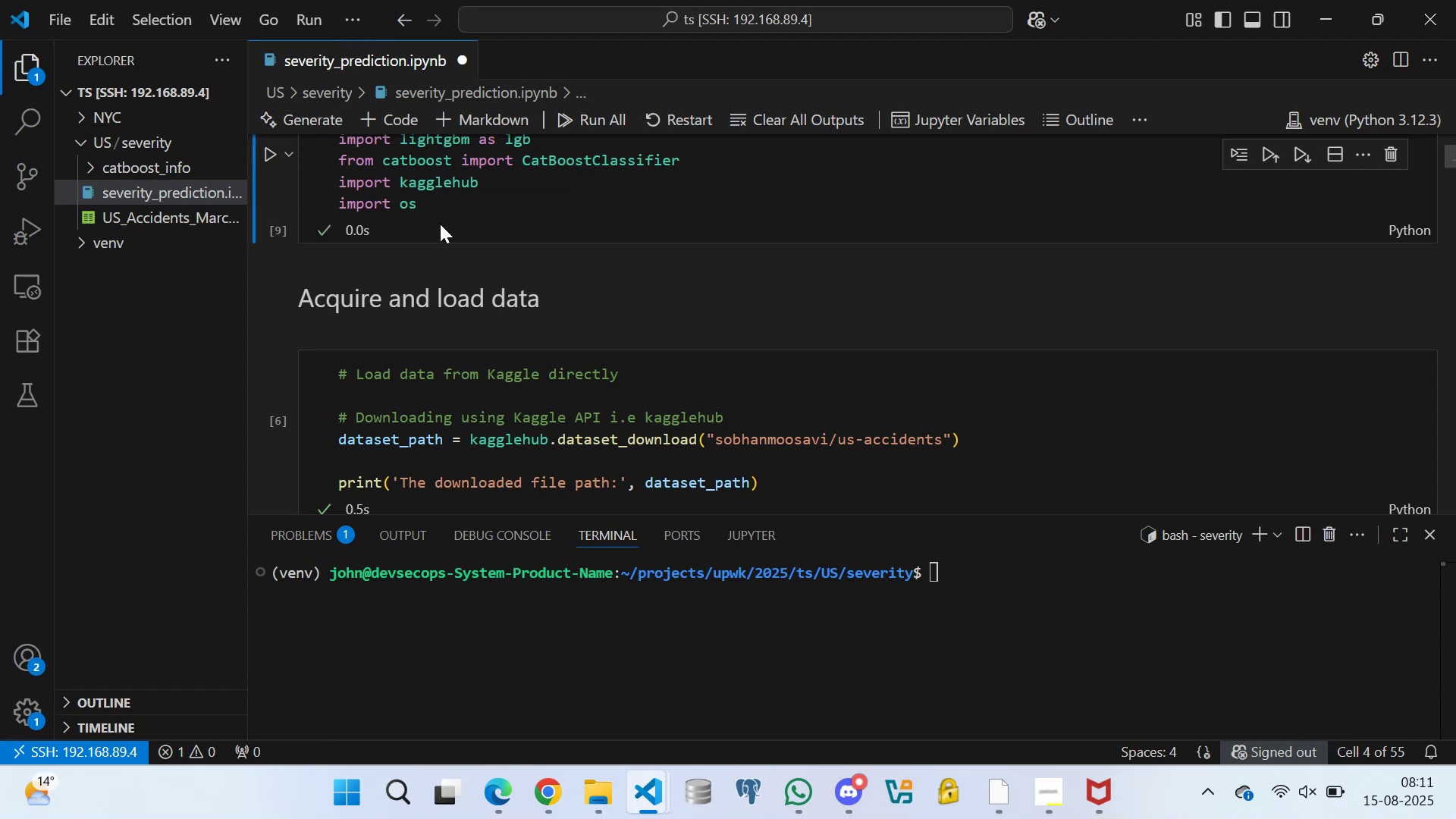 
scroll: coordinate [532, 322], scroll_direction: down, amount: 17.0
 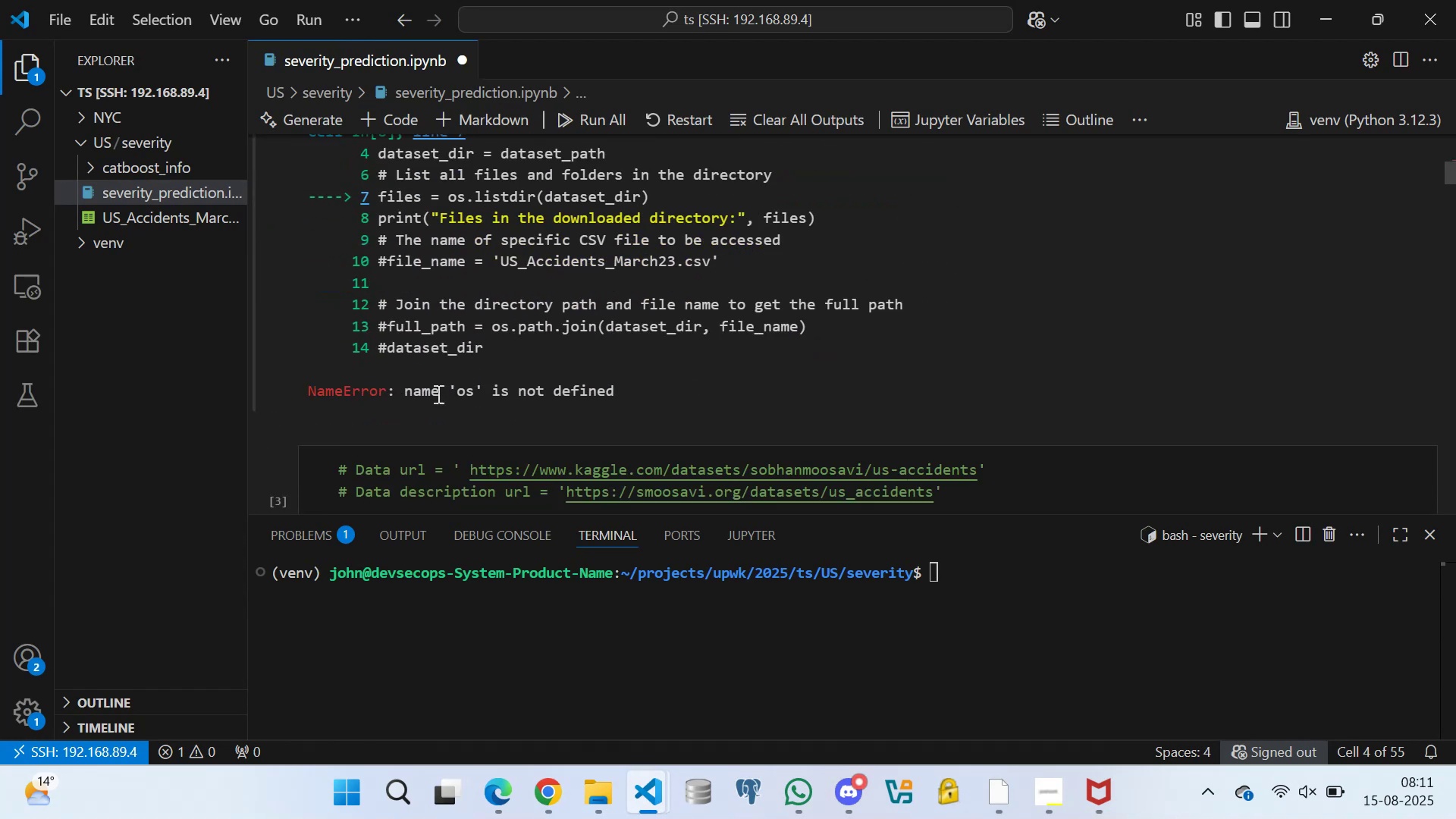 
scroll: coordinate [423, 305], scroll_direction: up, amount: 10.0
 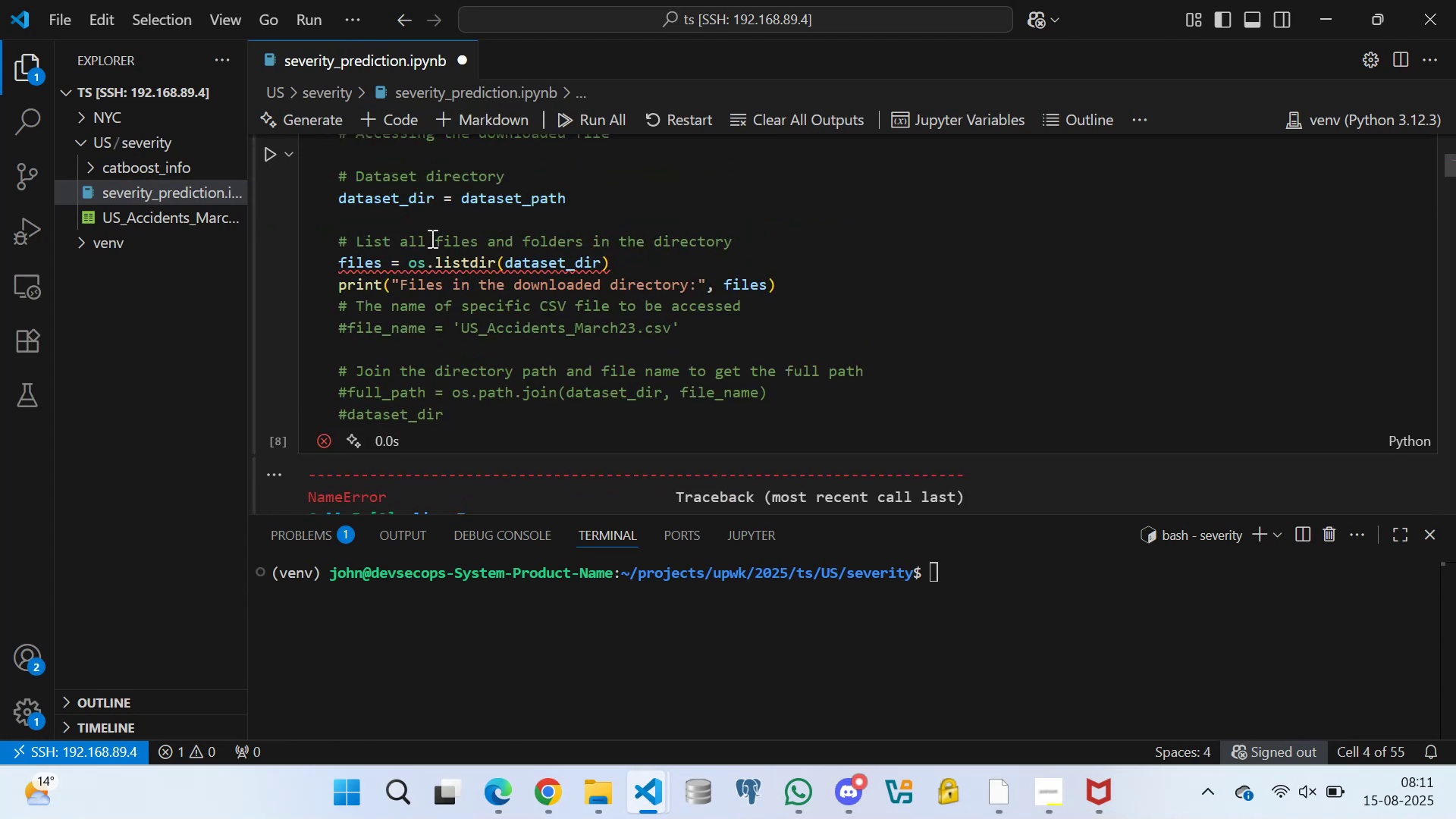 
left_click([420, 220])
 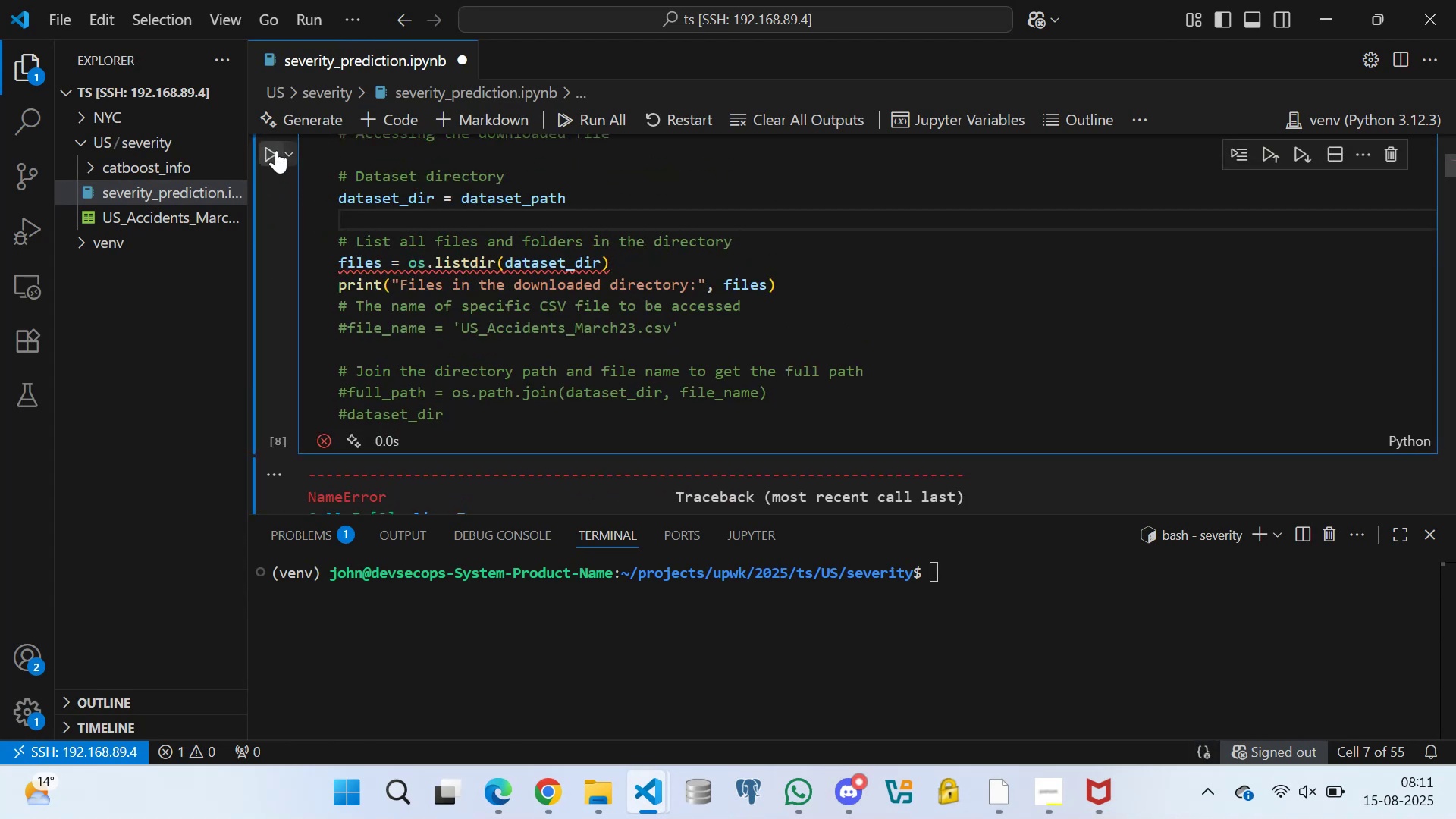 
left_click([271, 145])
 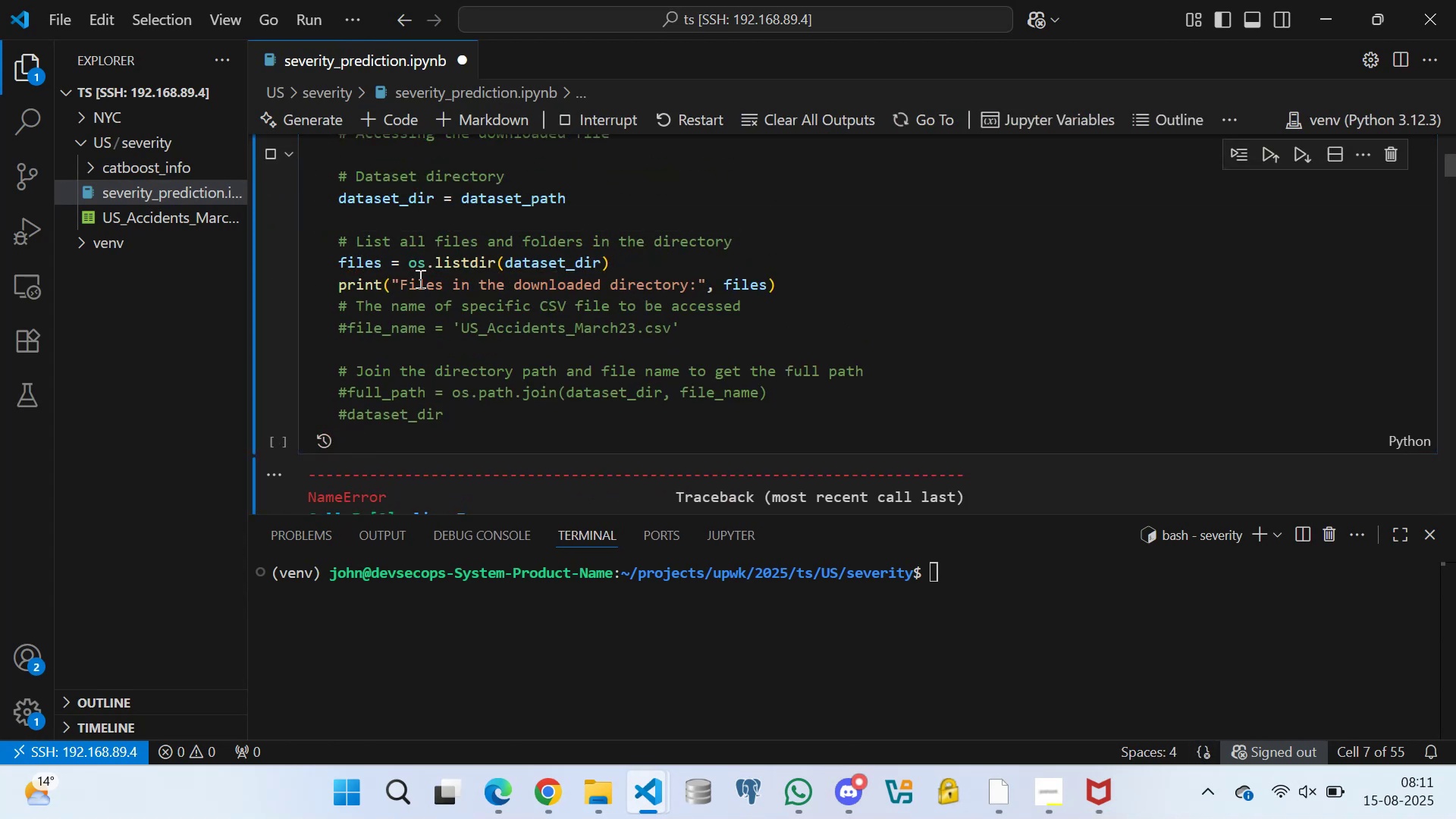 
scroll: coordinate [453, 314], scroll_direction: down, amount: 3.0
 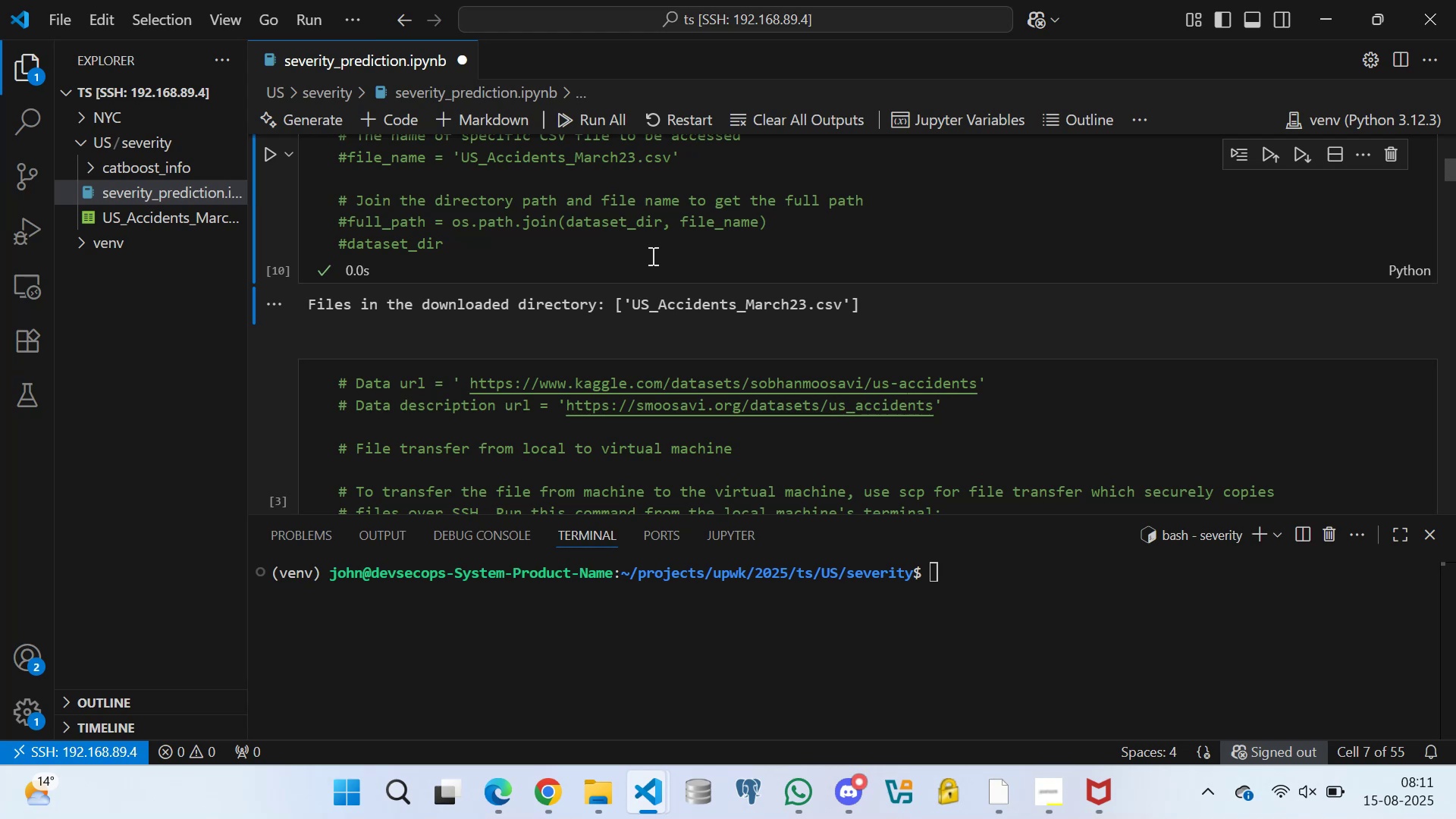 
wait(25.33)
 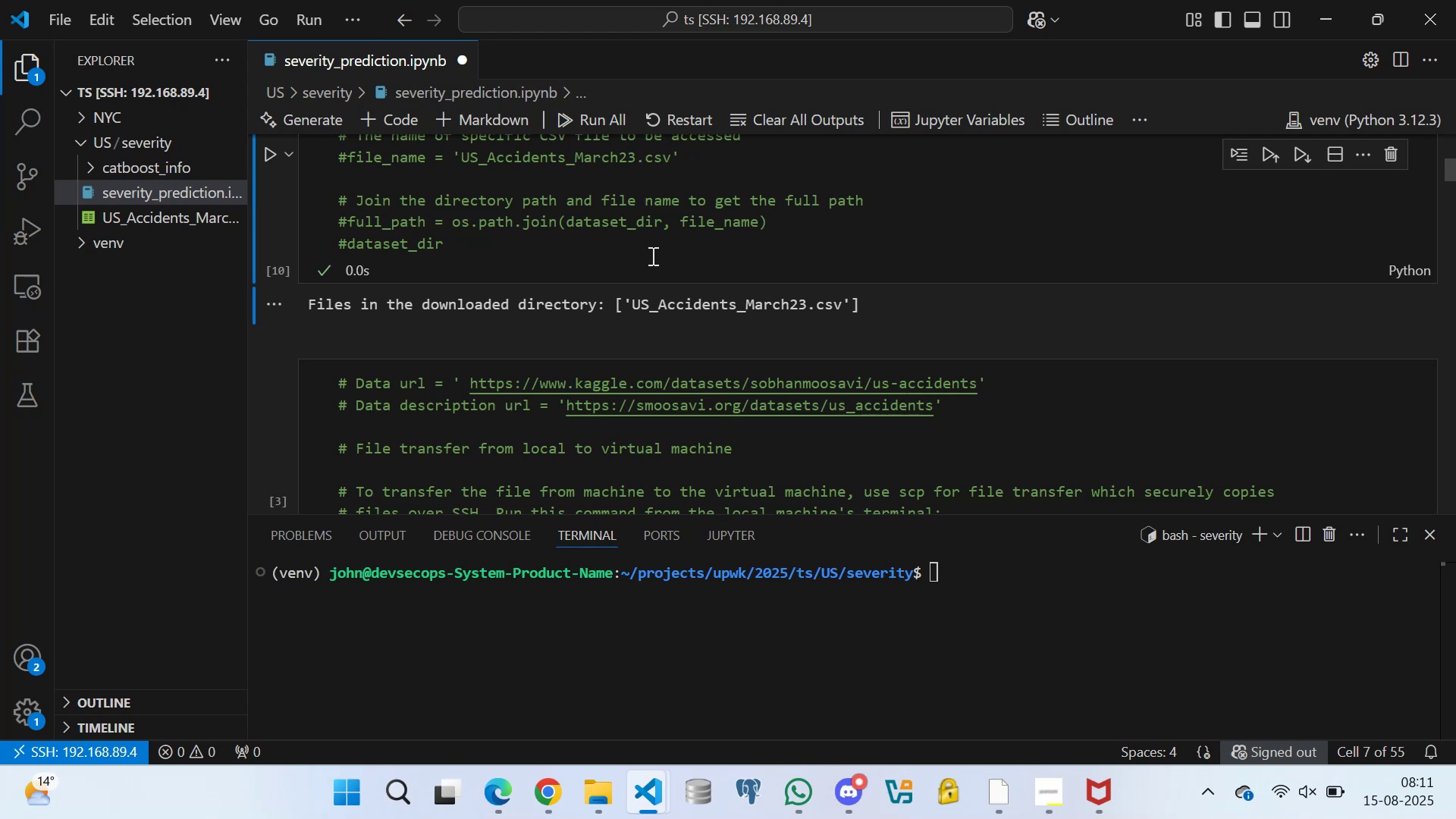 
left_click_drag(start_coordinate=[626, 300], to_coordinate=[848, 300])
 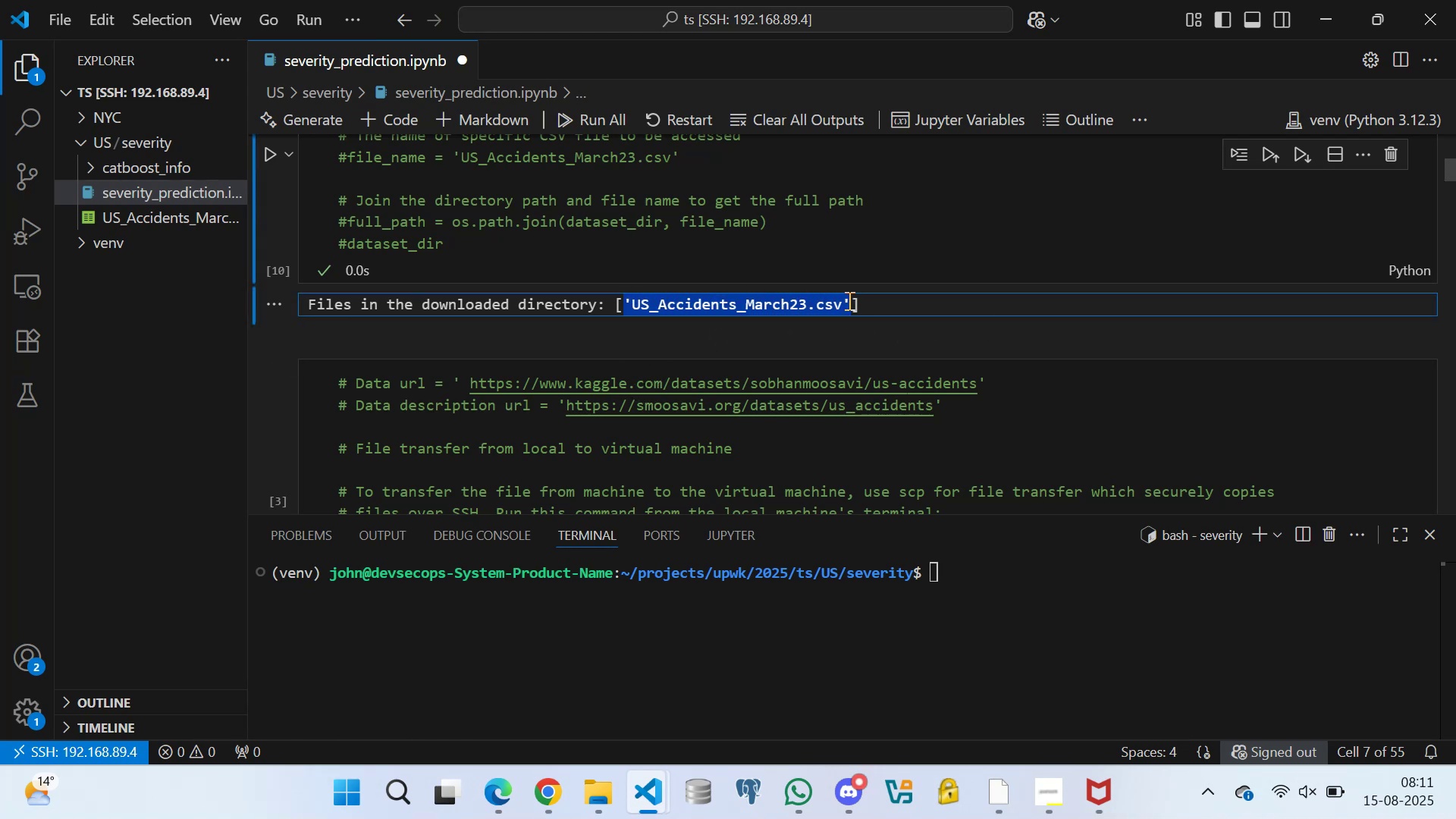 
key(Control+C)
 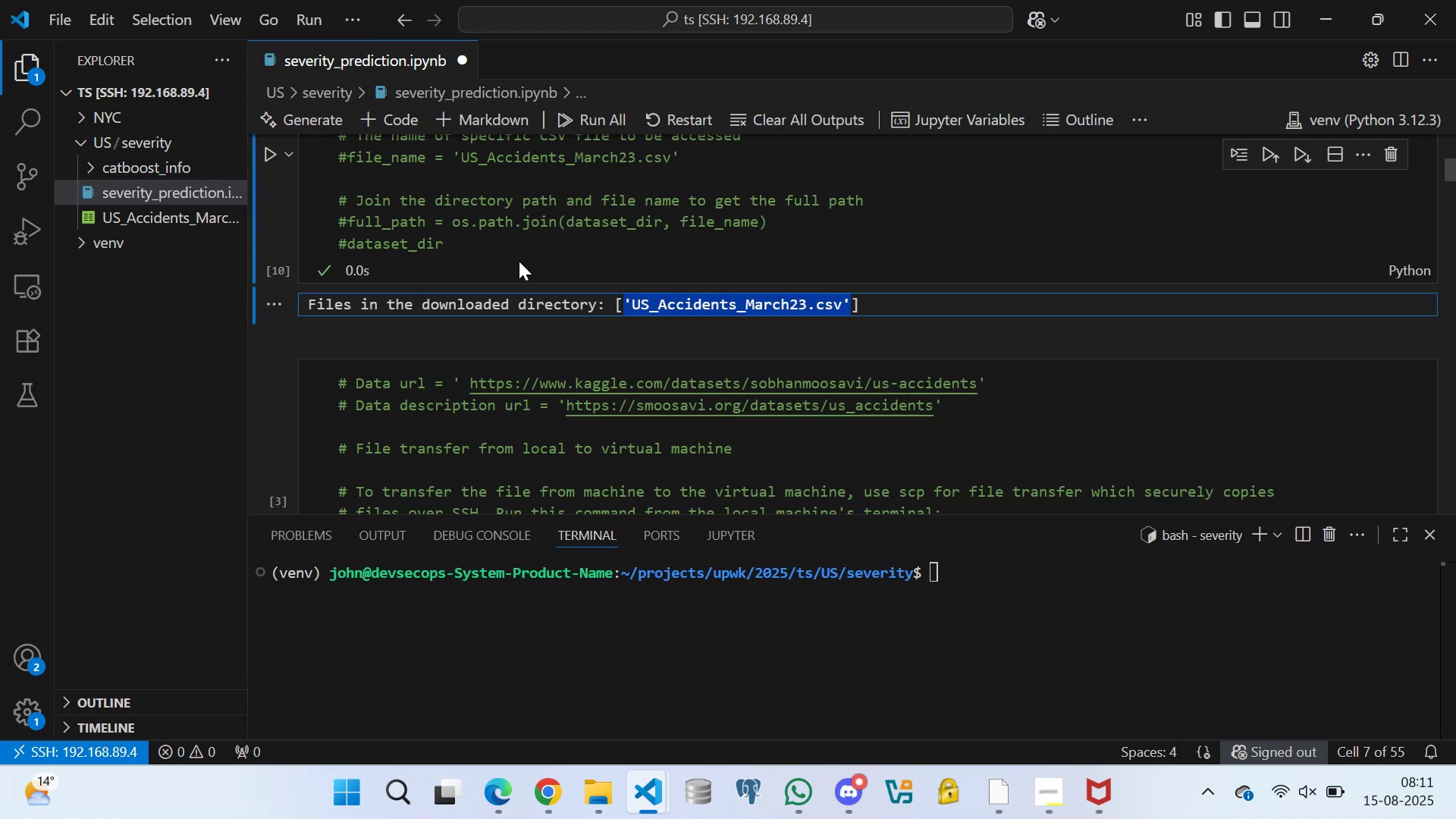 
scroll: coordinate [465, 266], scroll_direction: up, amount: 3.0
 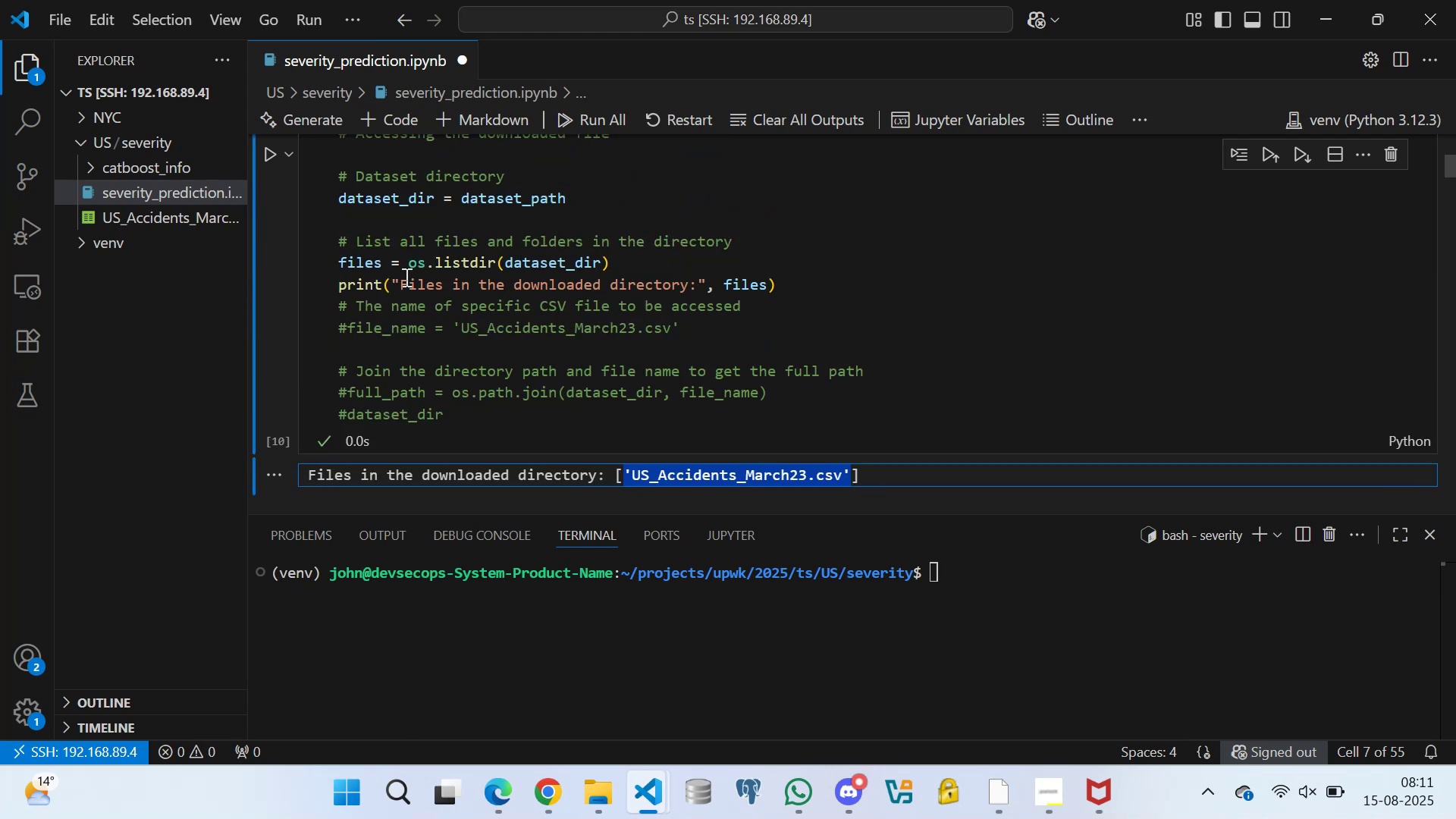 
scroll: coordinate [415, 298], scroll_direction: down, amount: 1.0
 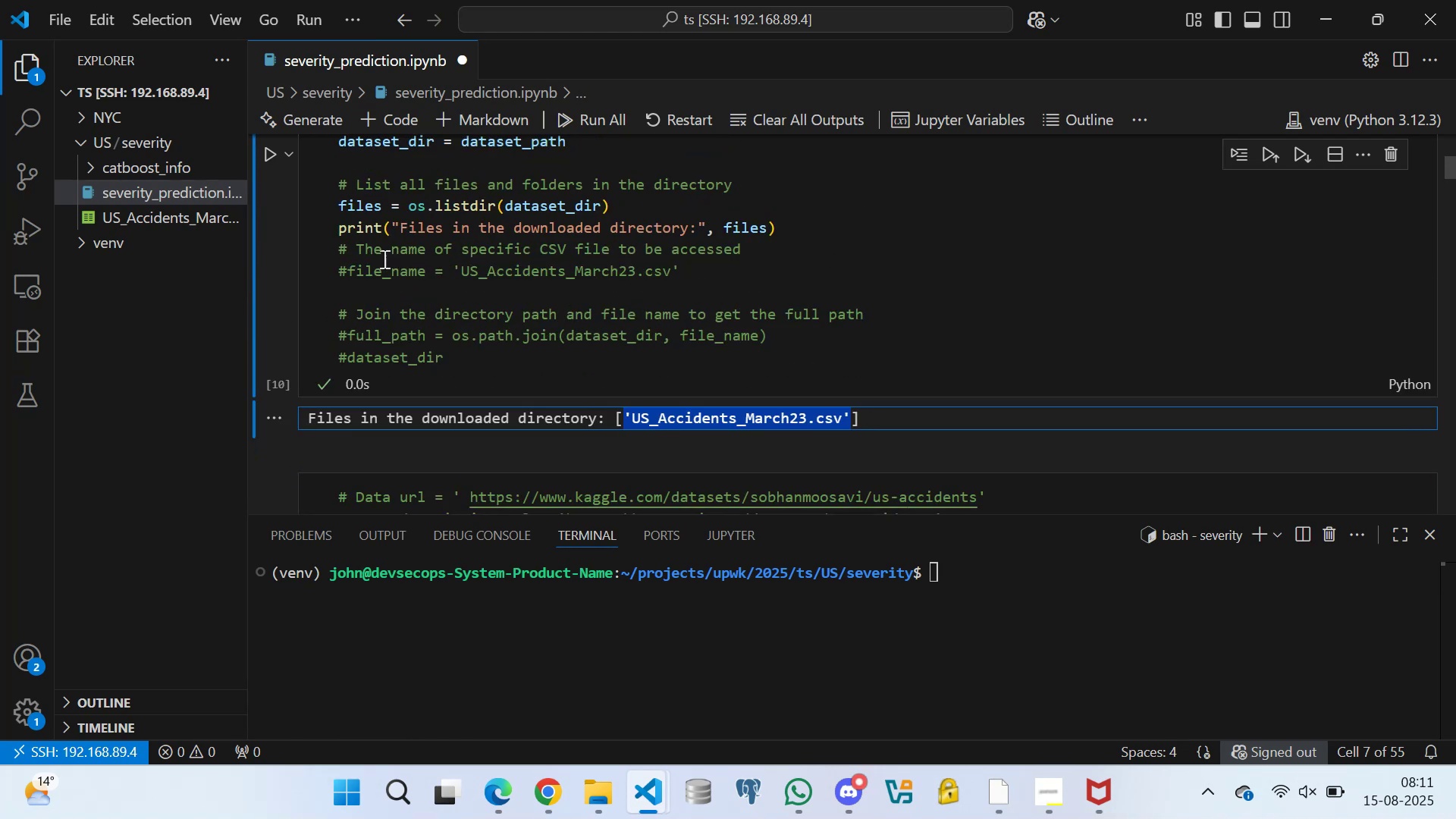 
scroll: coordinate [438, 263], scroll_direction: none, amount: 0.0
 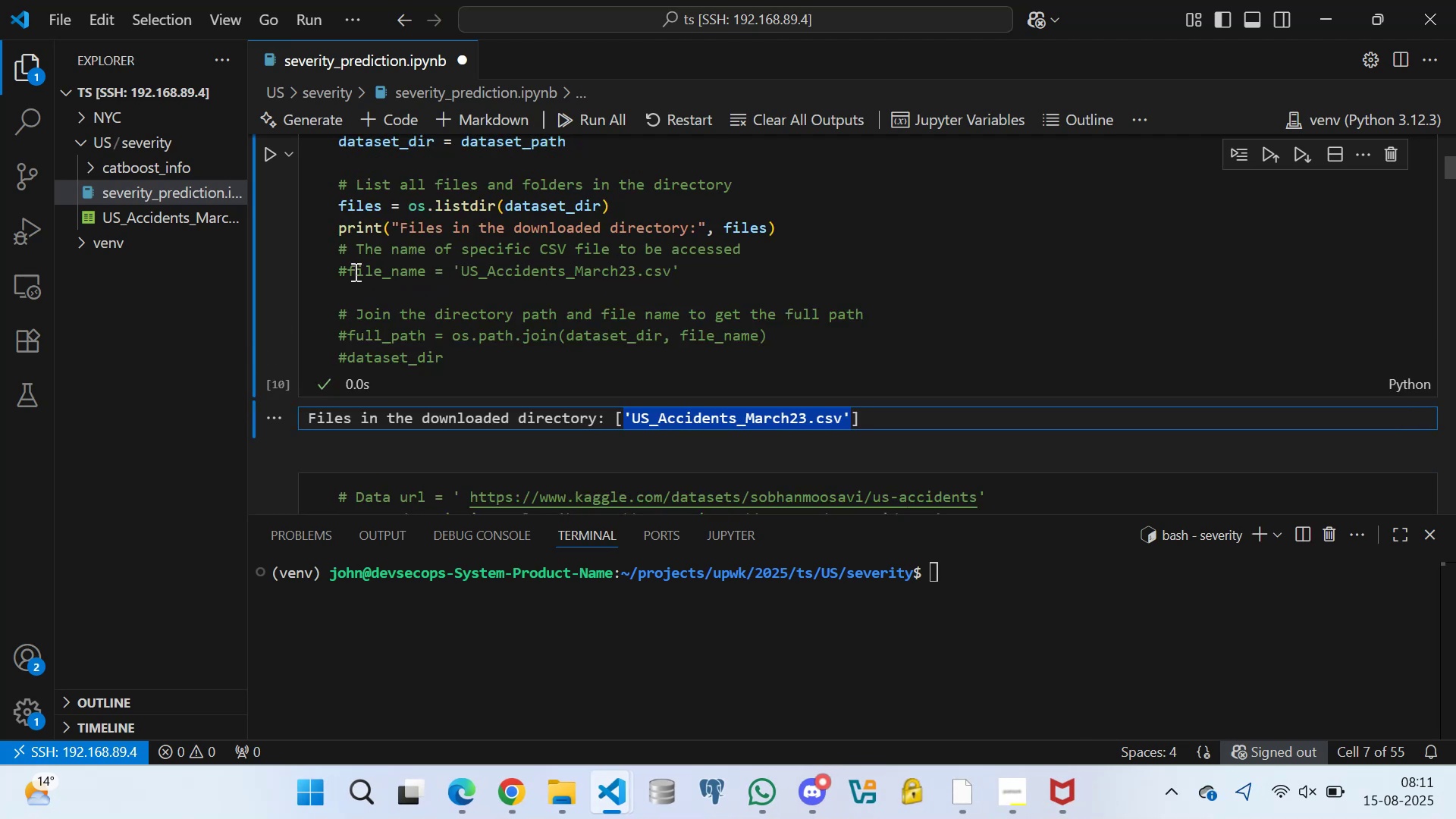 
left_click([350, 265])
 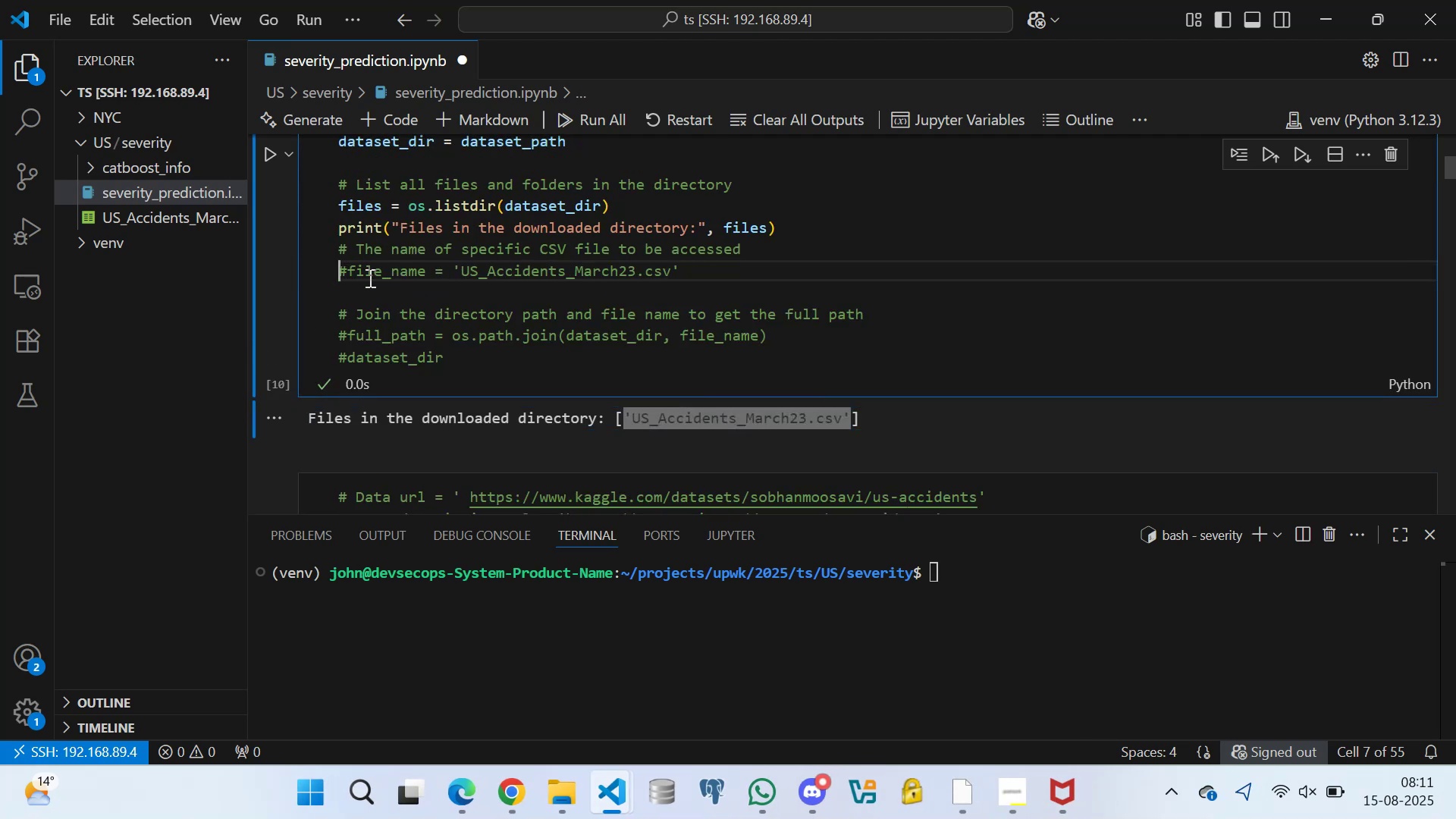 
left_click([347, 265])
 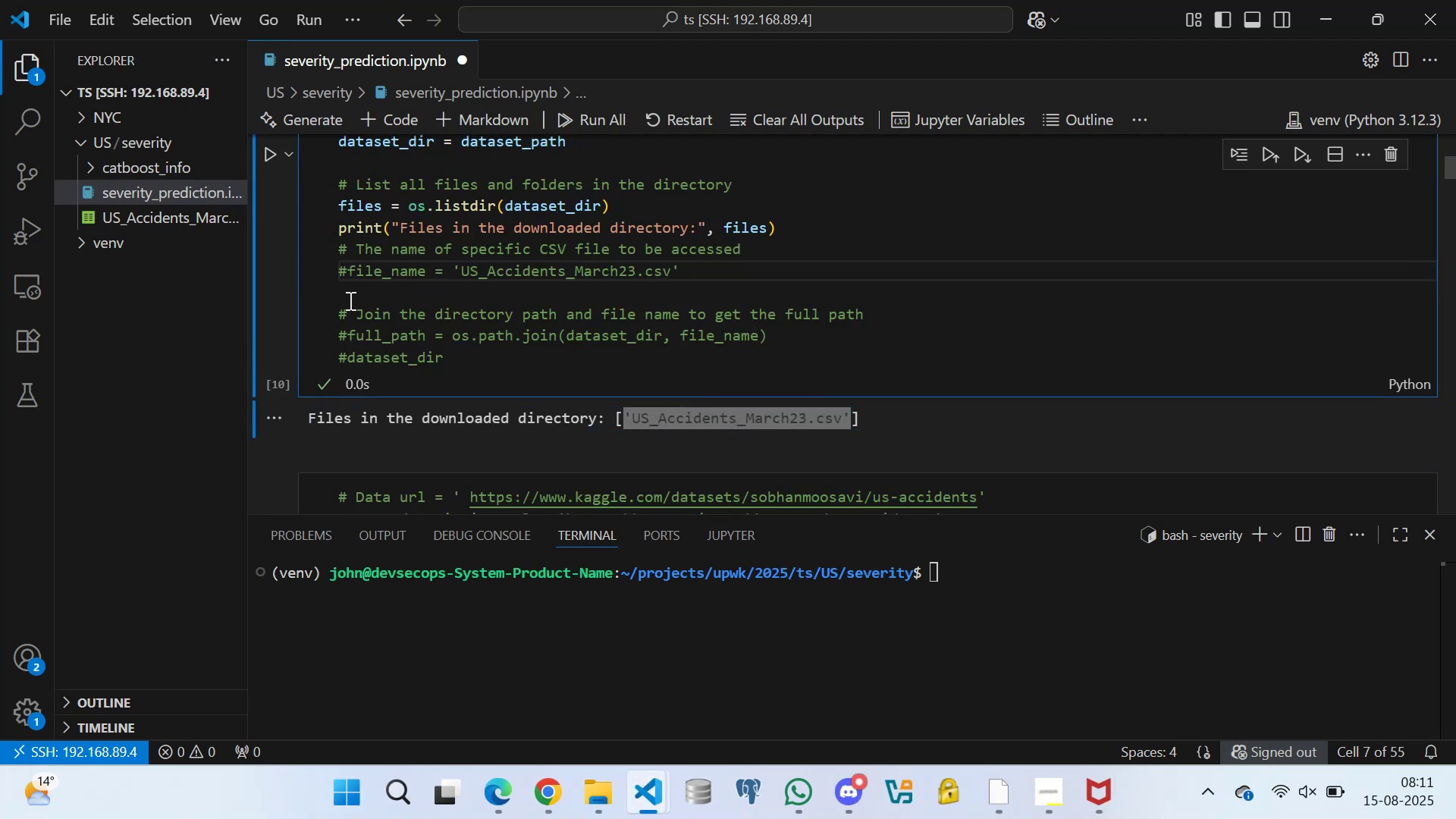 
key(ArrowRight)
 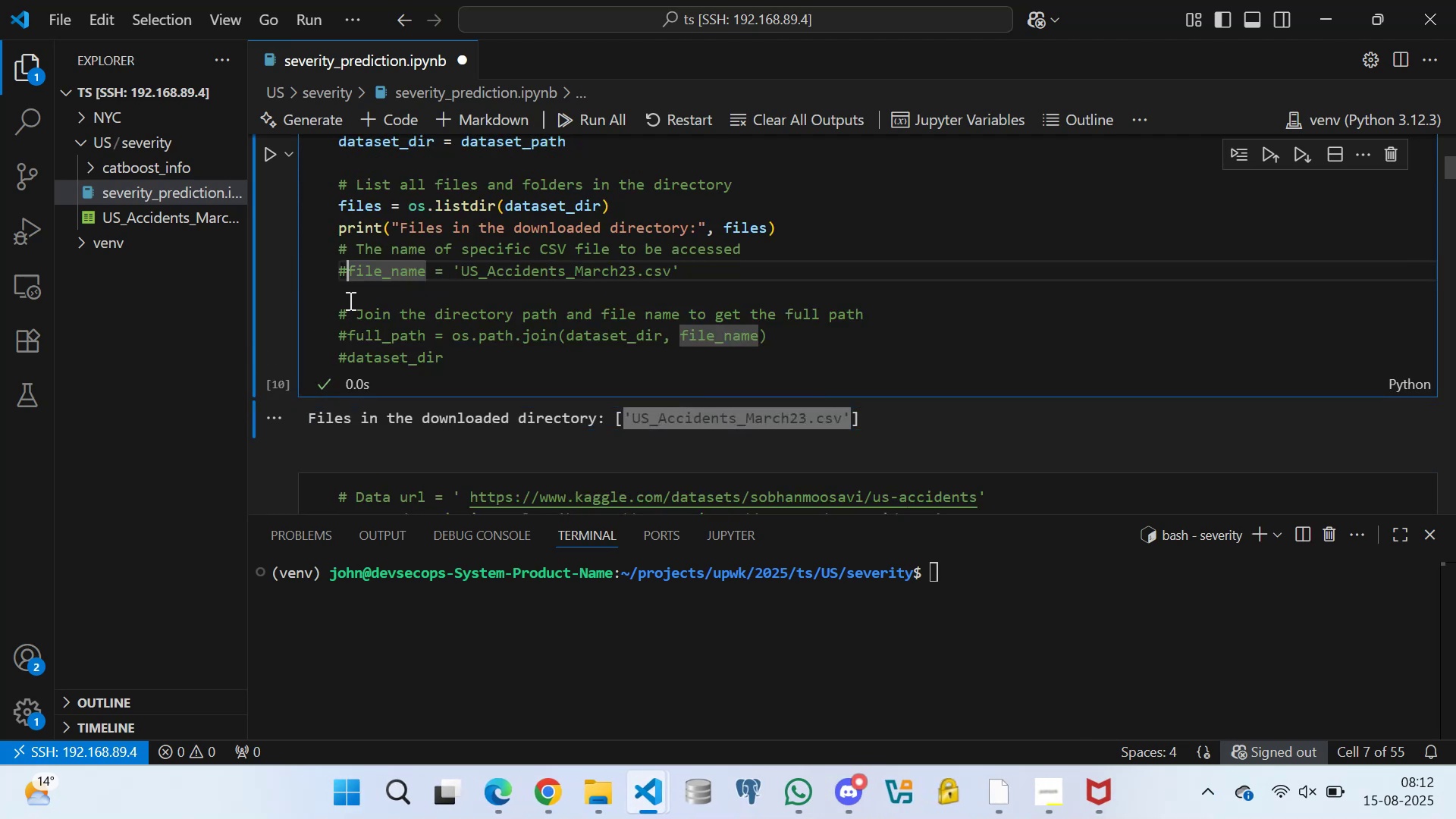 
key(Backspace)
 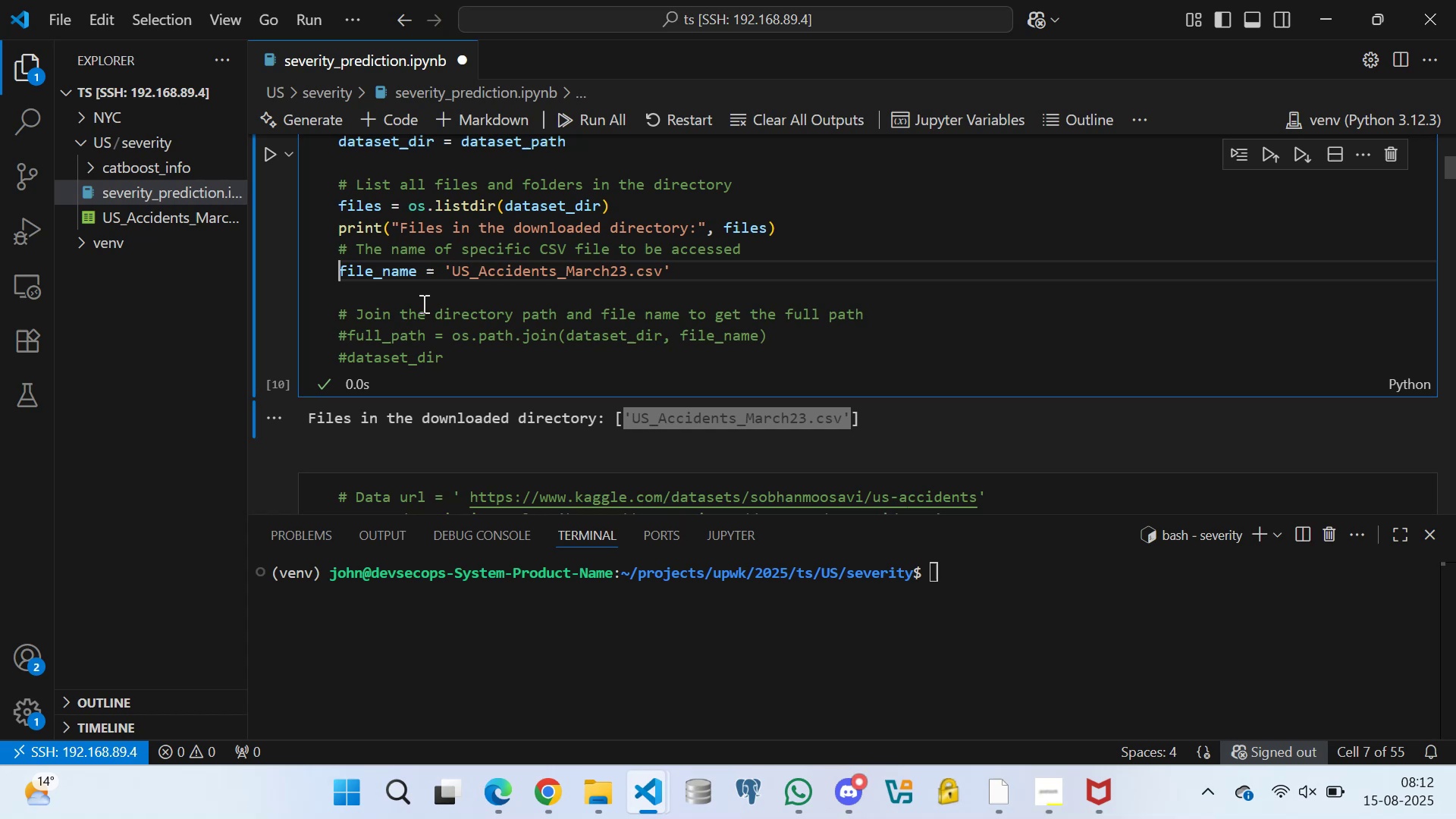 
left_click([408, 298])
 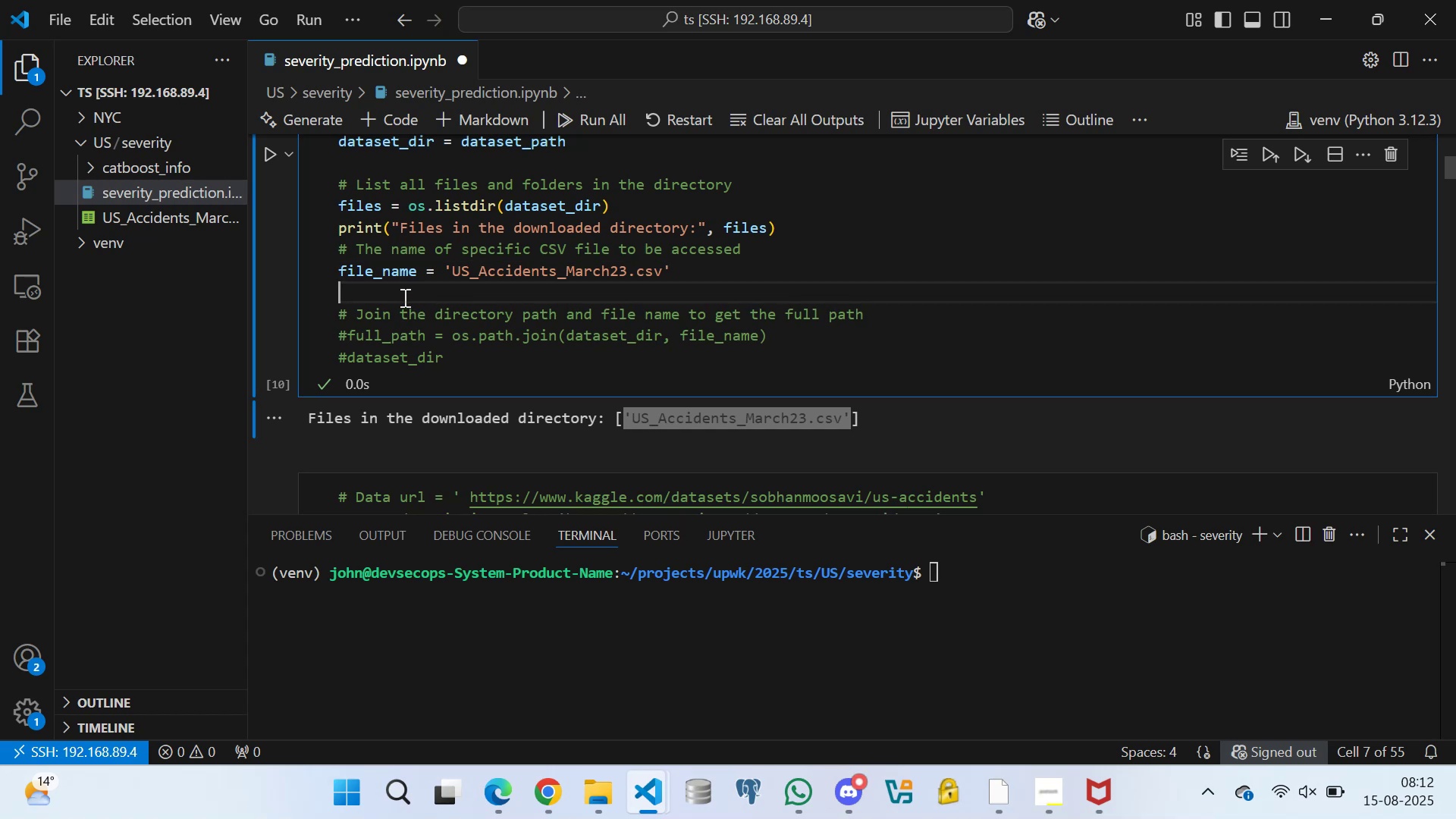 
key(Enter)
 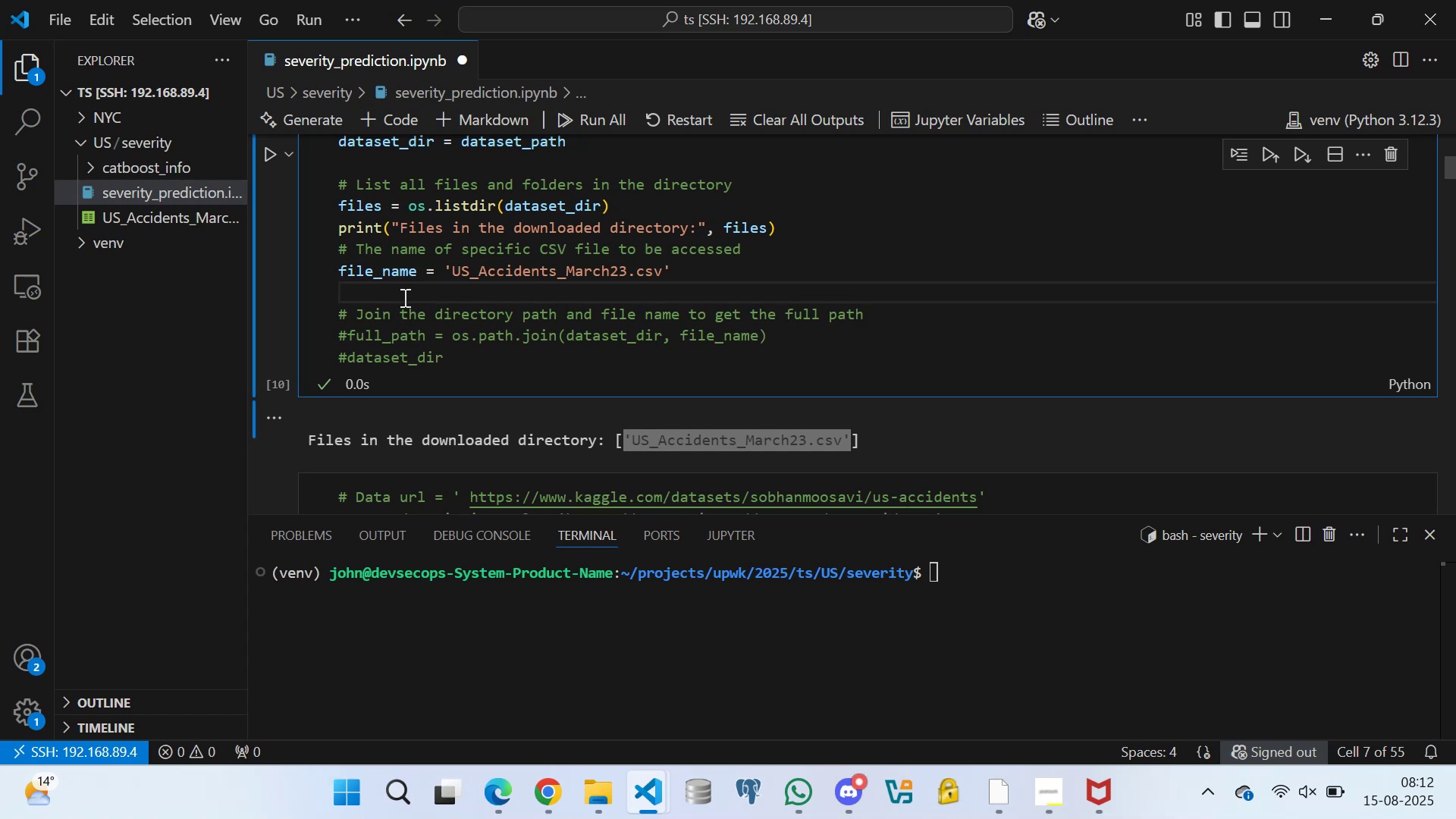 
key(Enter)
 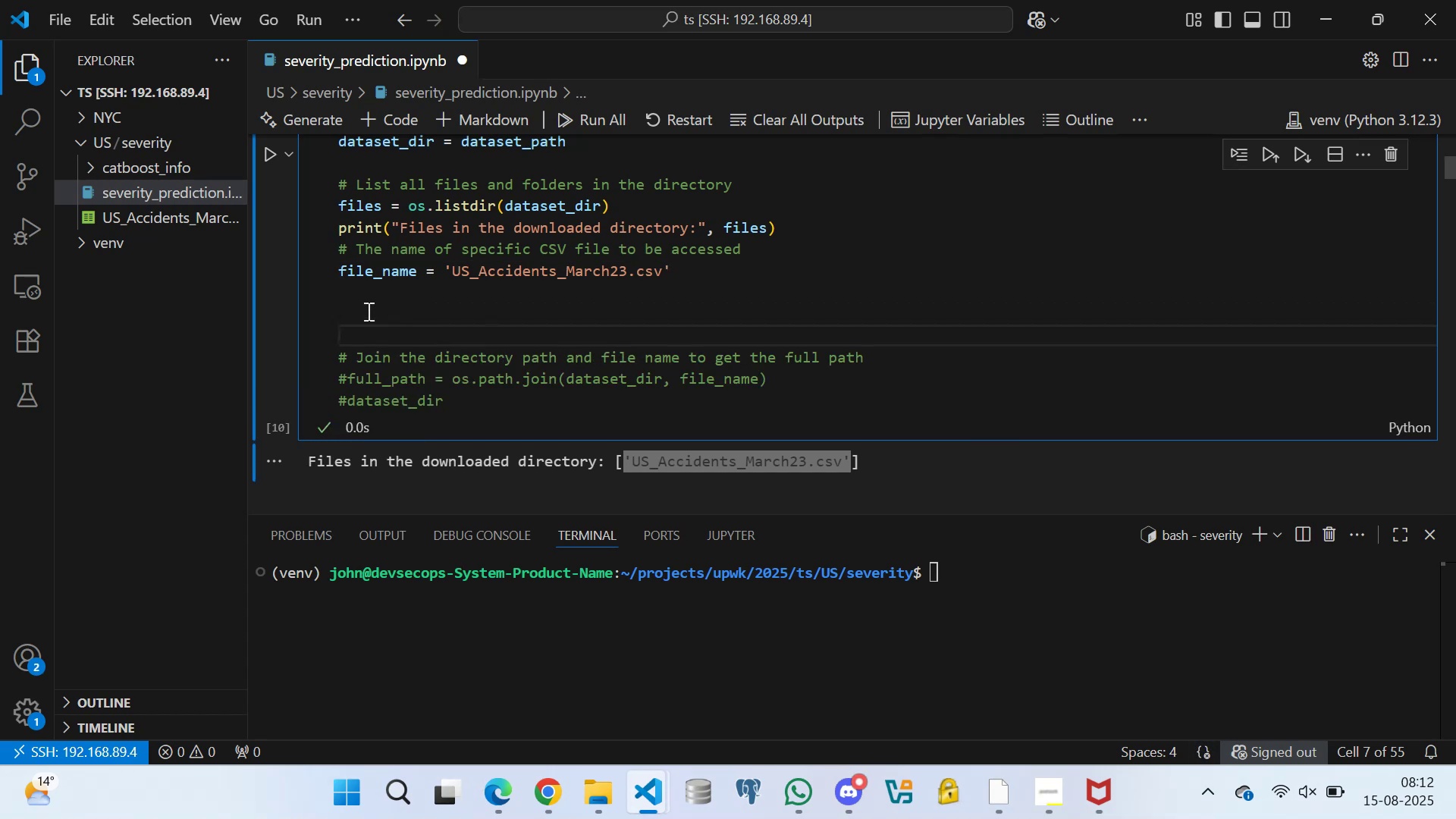 
wait(5.13)
 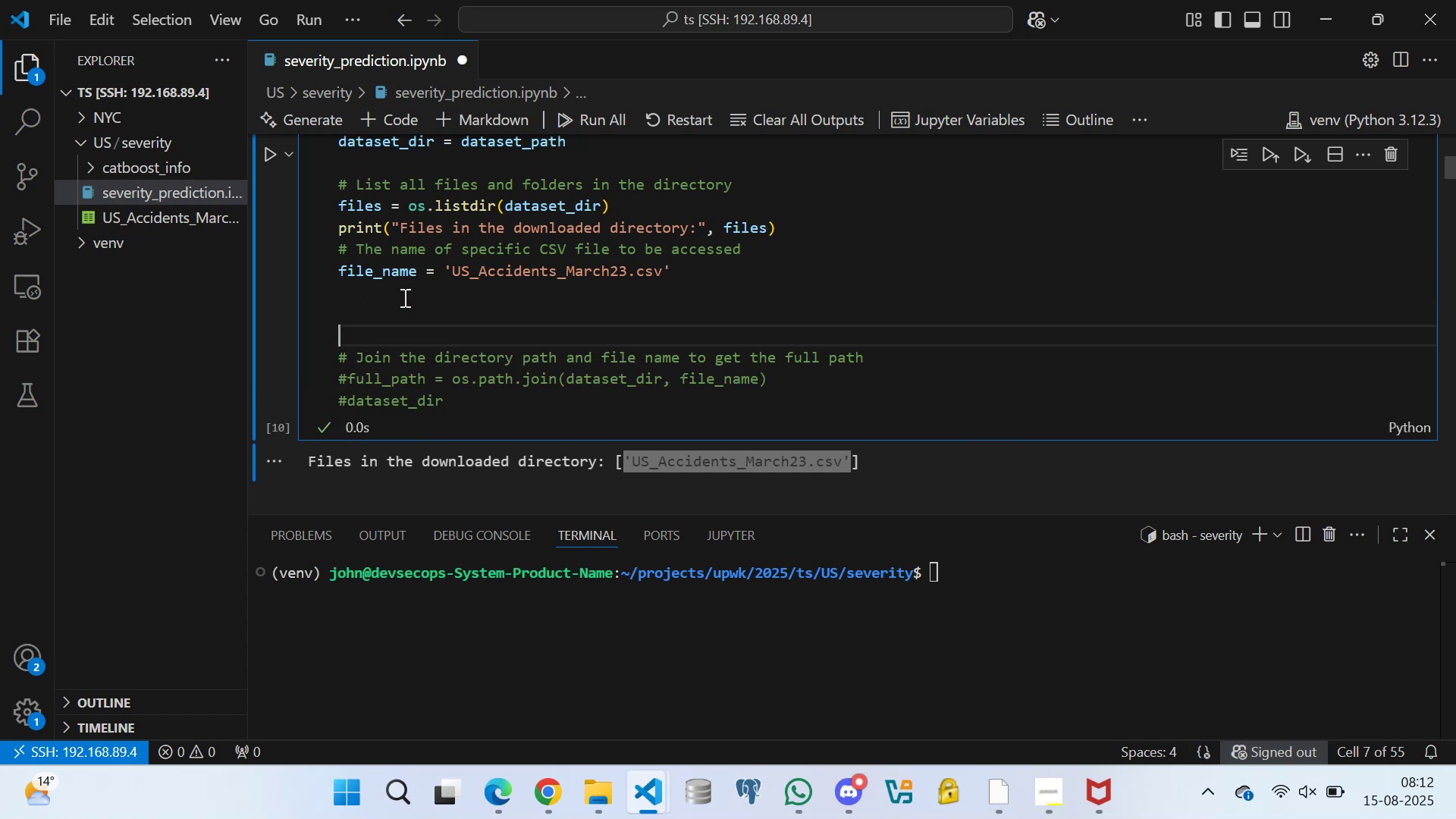 
key(Enter)
 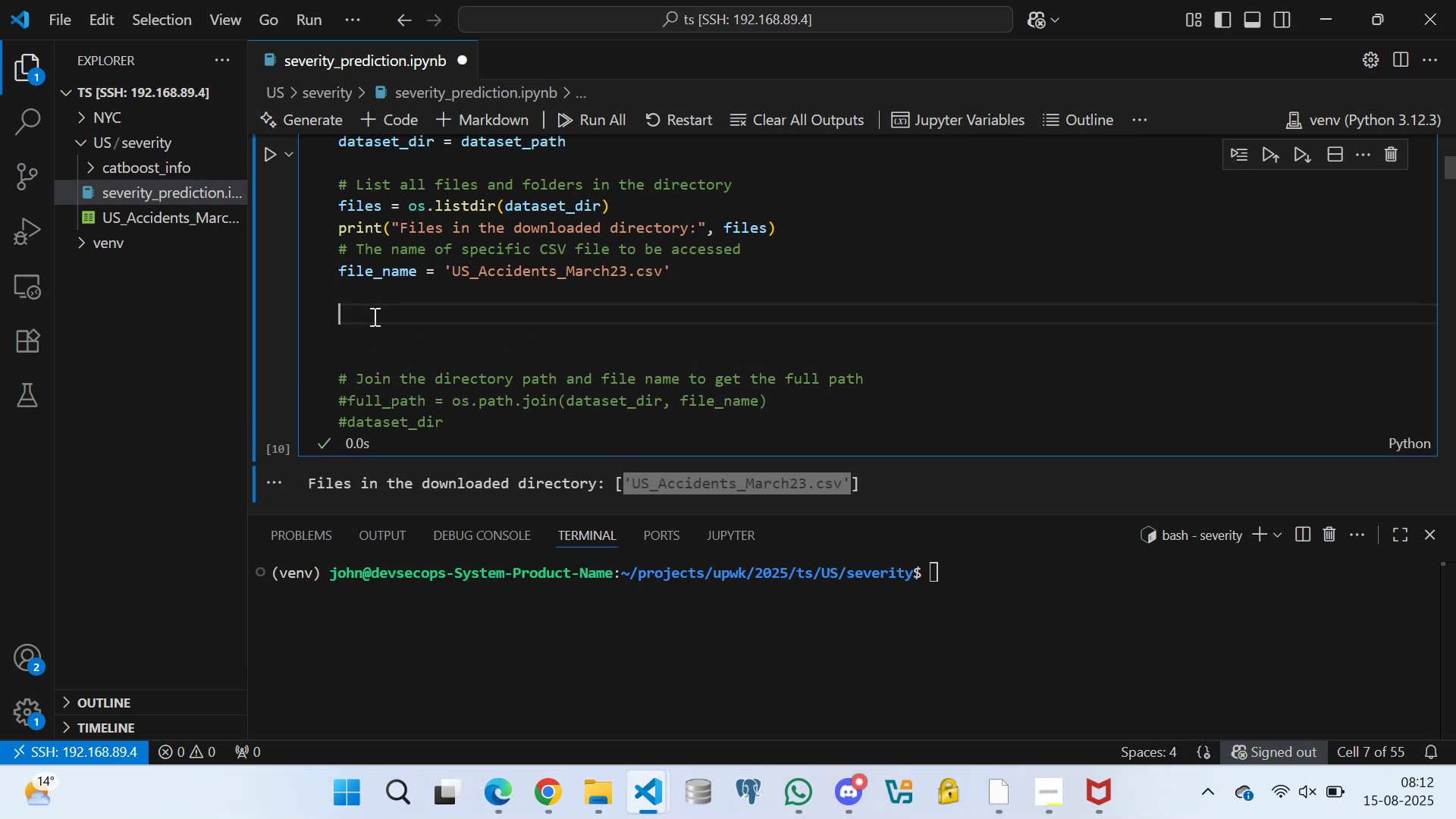 
type(if file)
 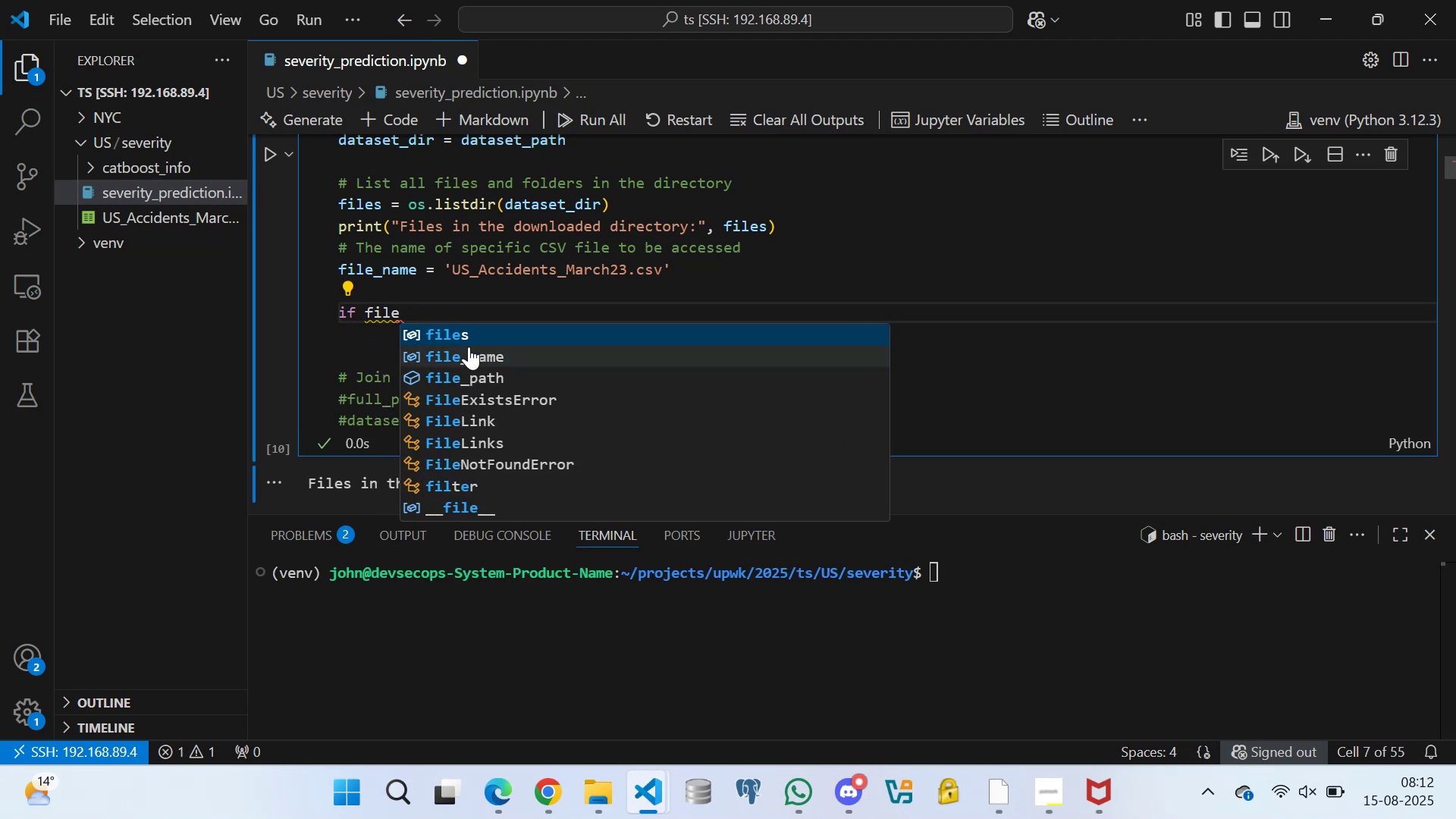 
left_click([462, 354])
 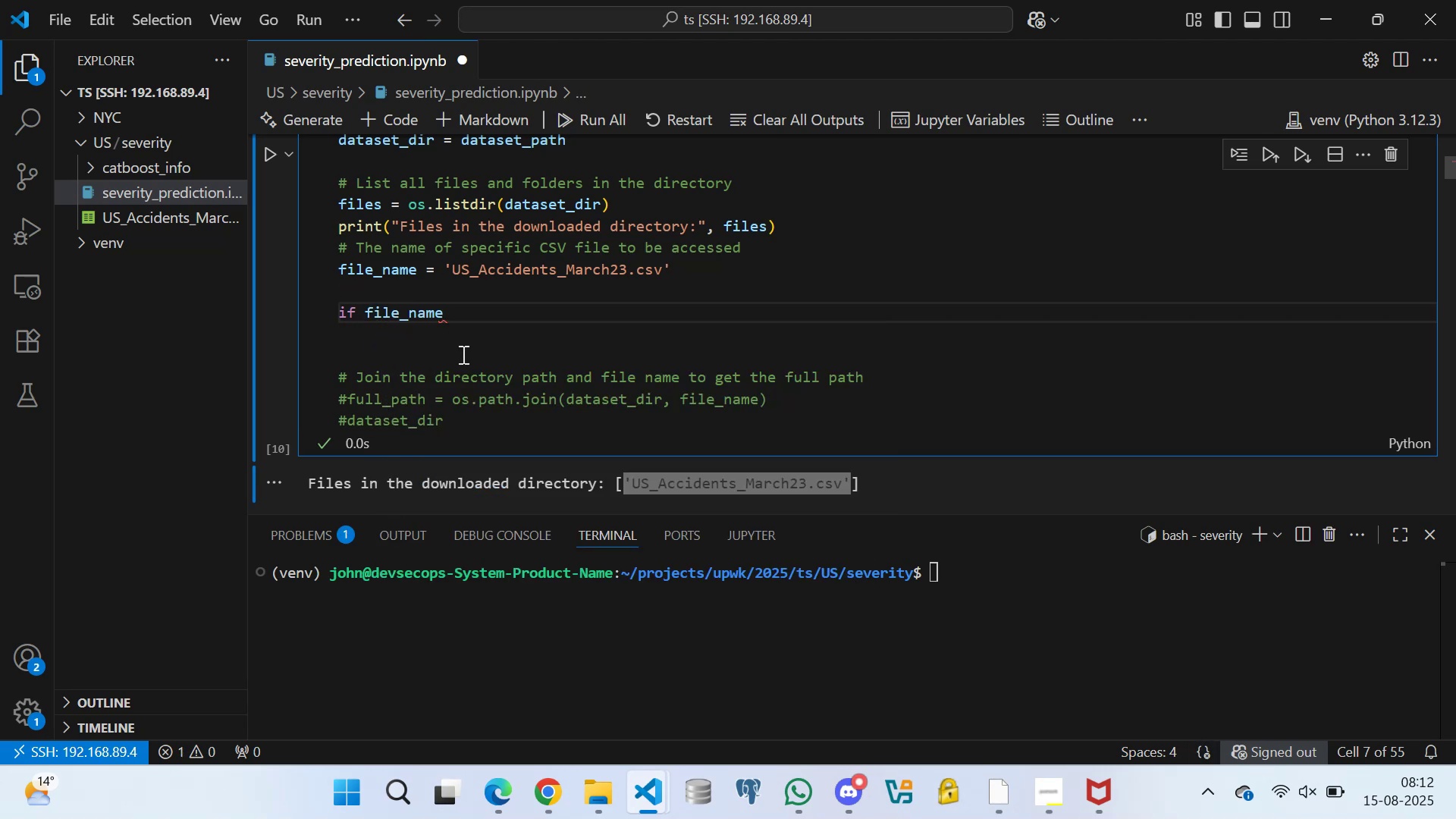 
type( in files:)
 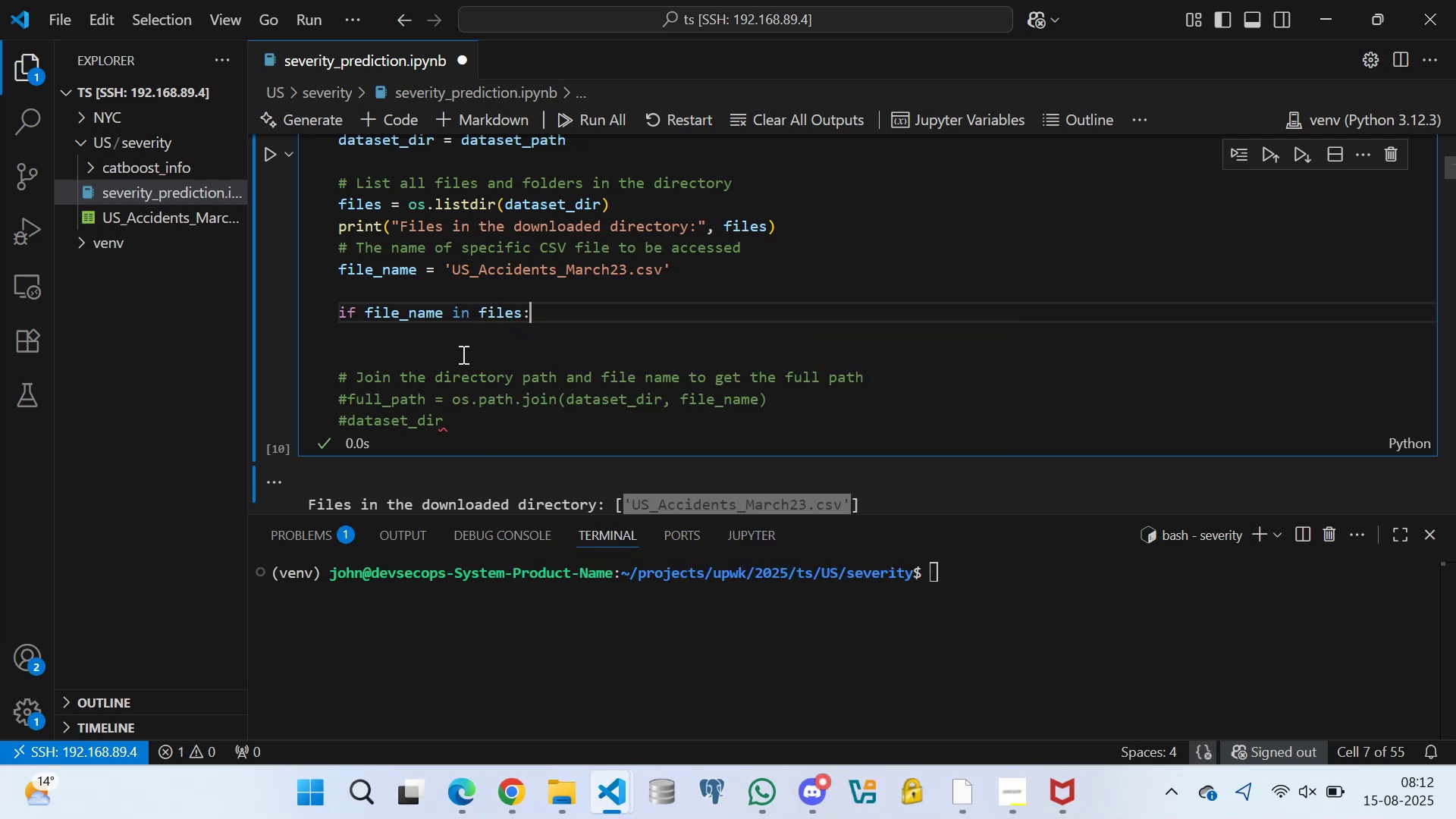 
 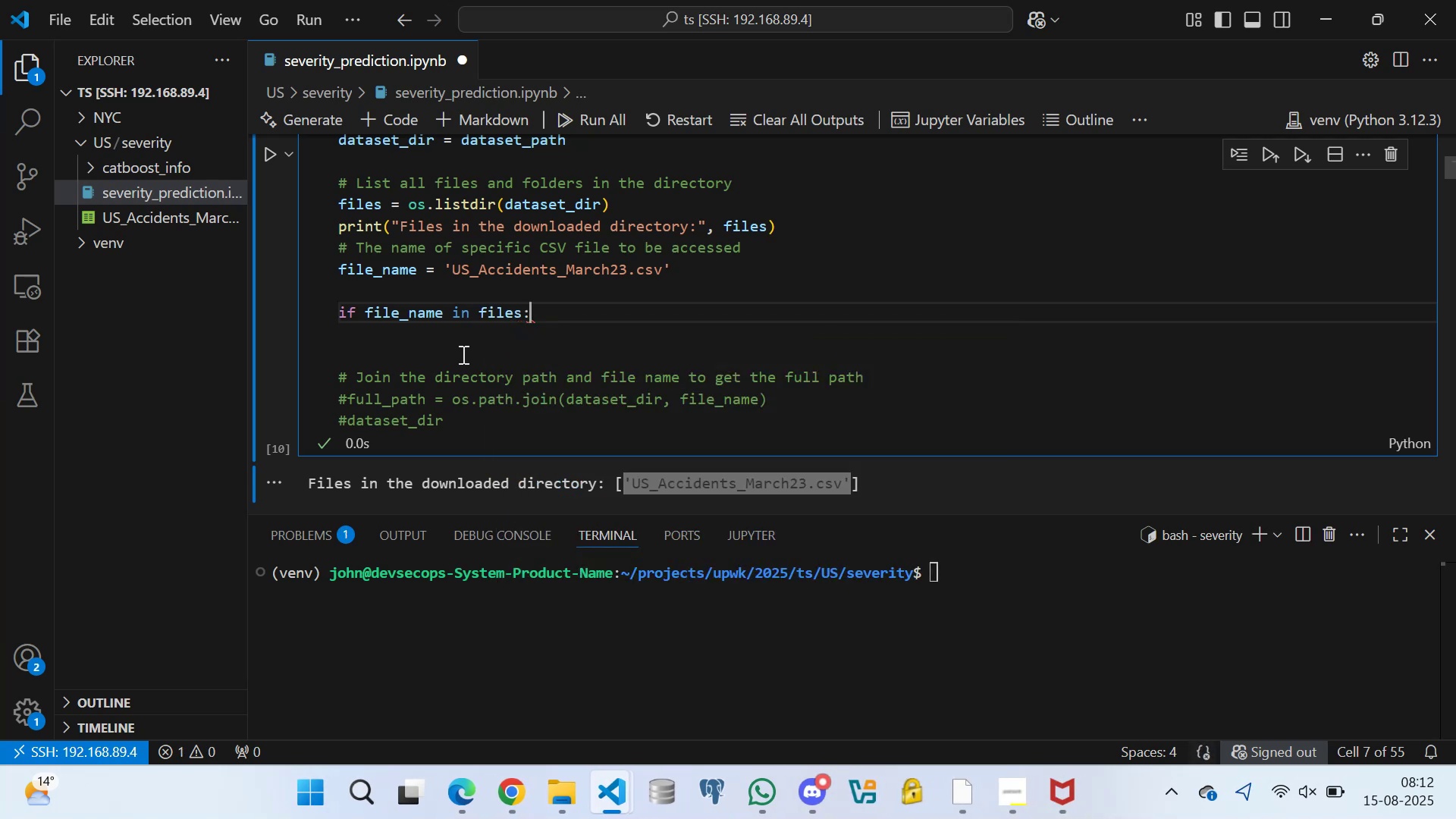 
key(Enter)
 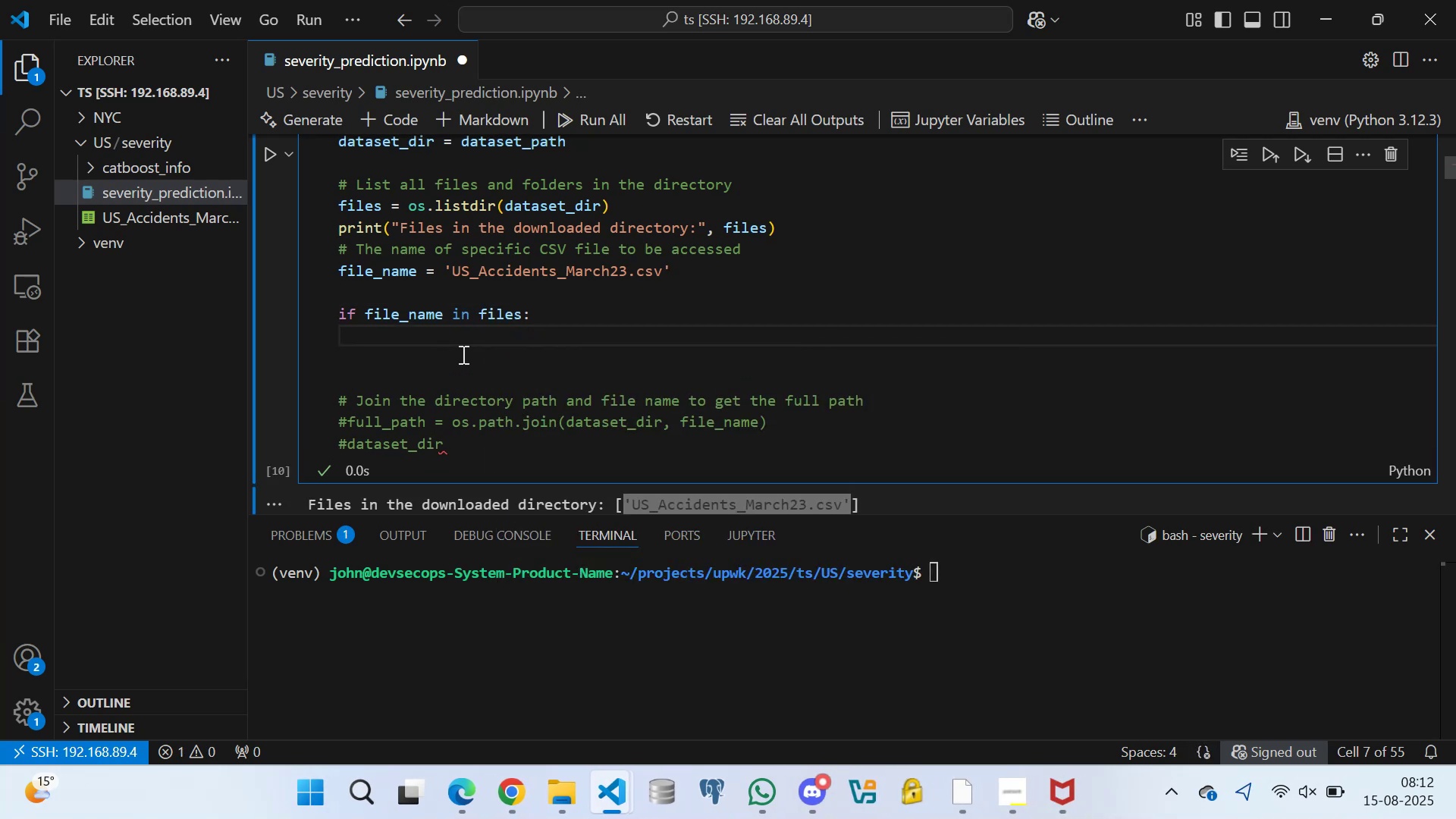 
type(full_path = )
 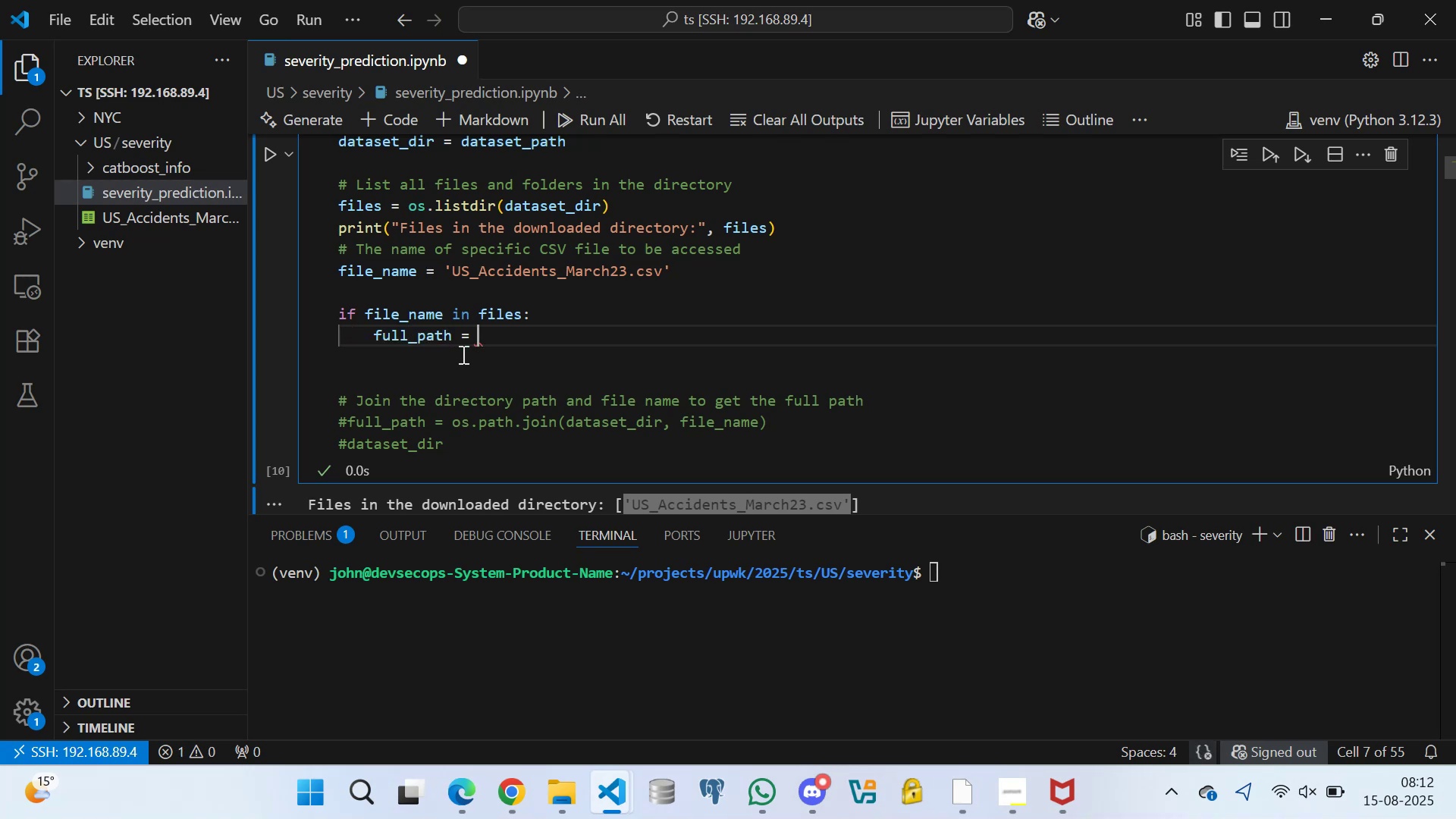 
type(os.path)
 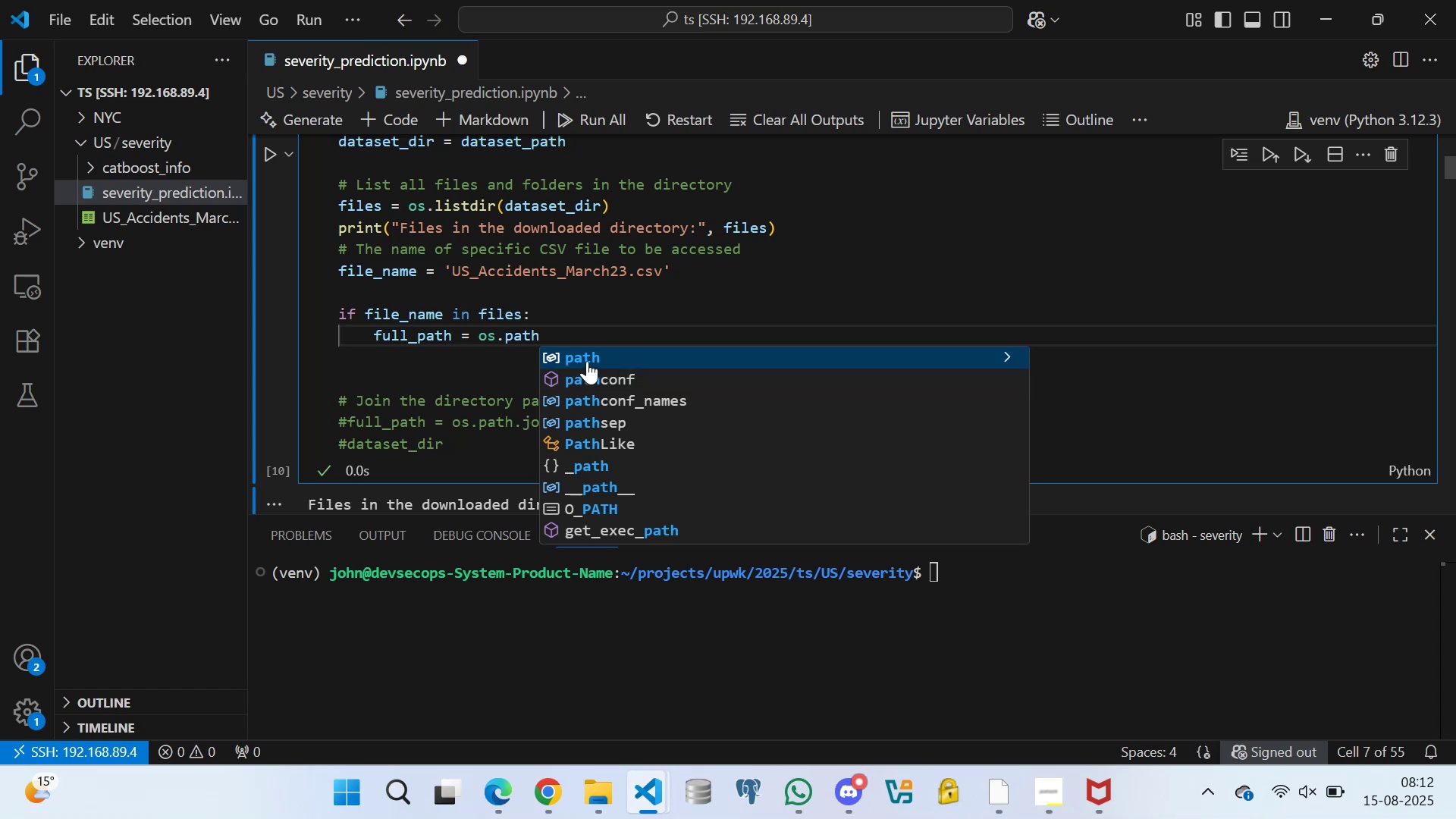 
left_click([588, 360])
 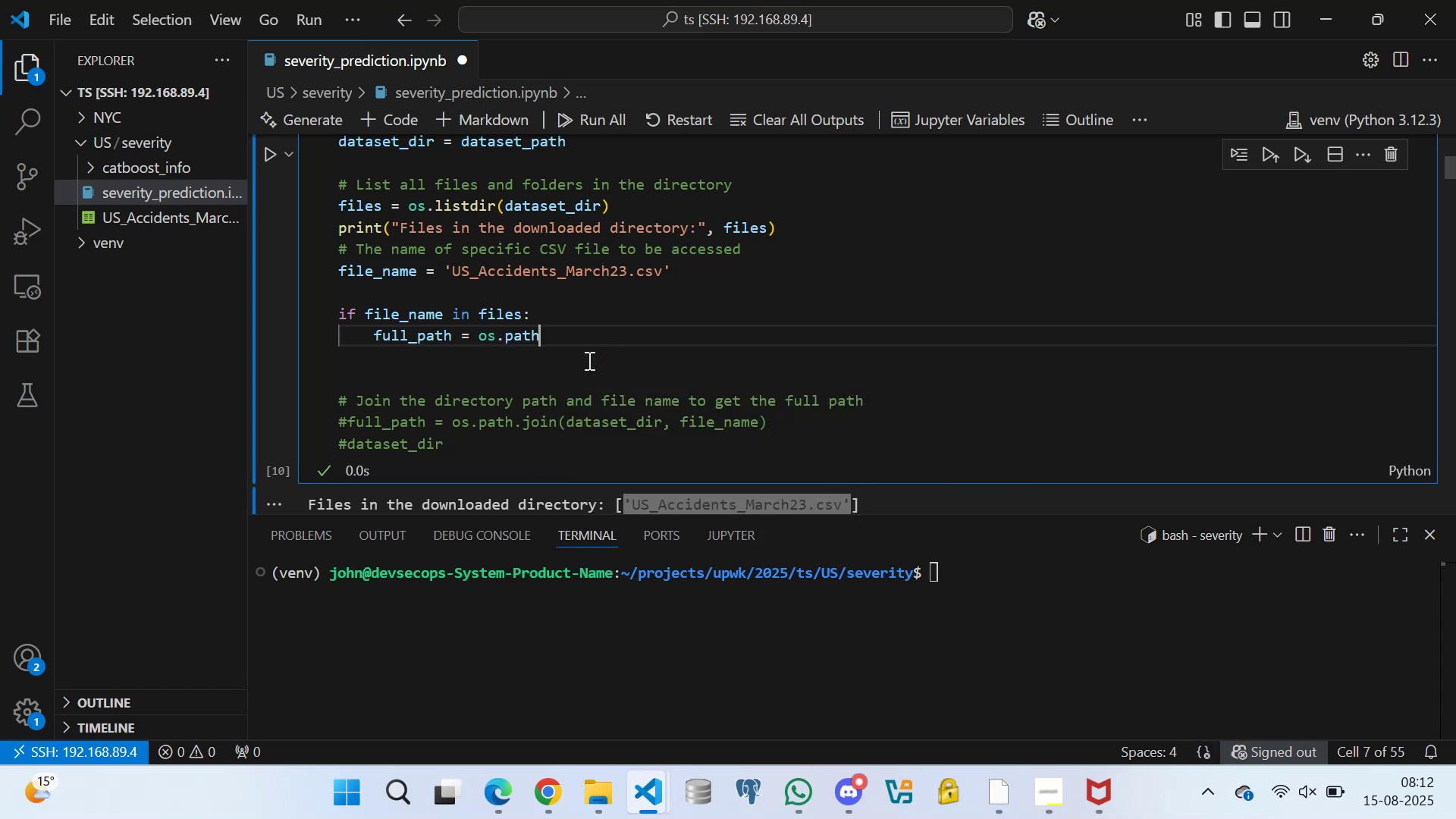 
type(.join(data)
 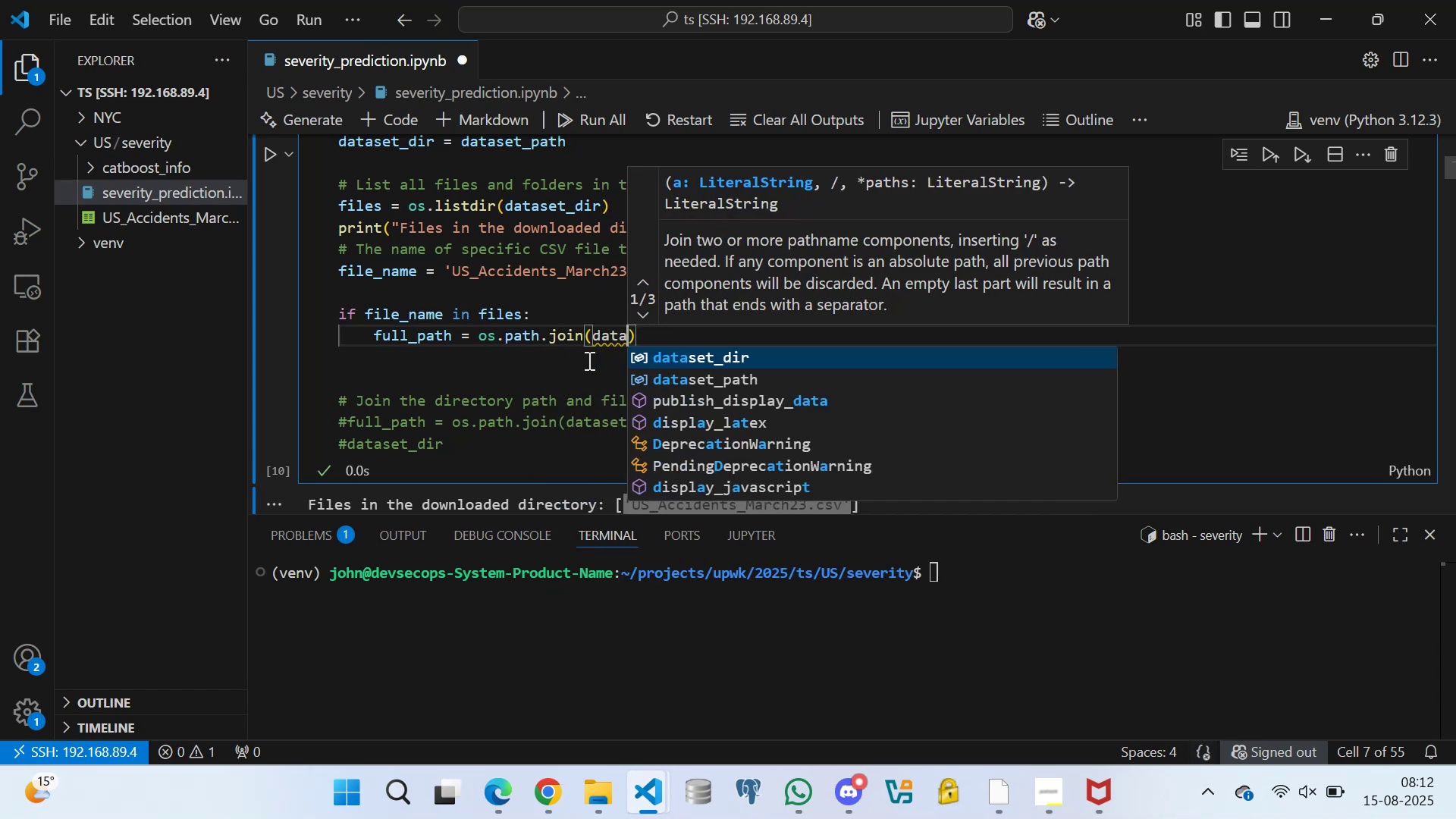 
left_click([682, 353])
 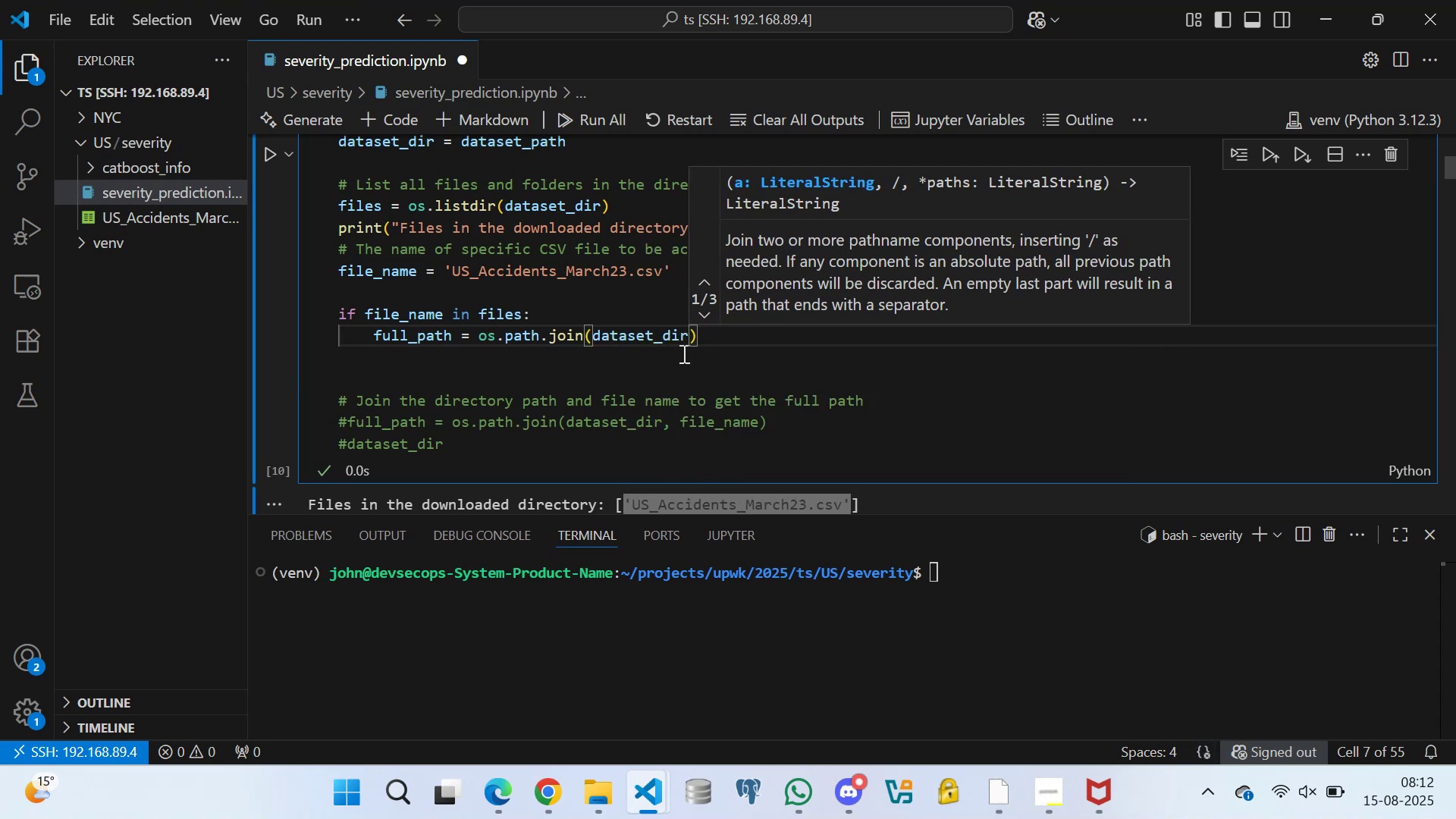 
type(, file)
 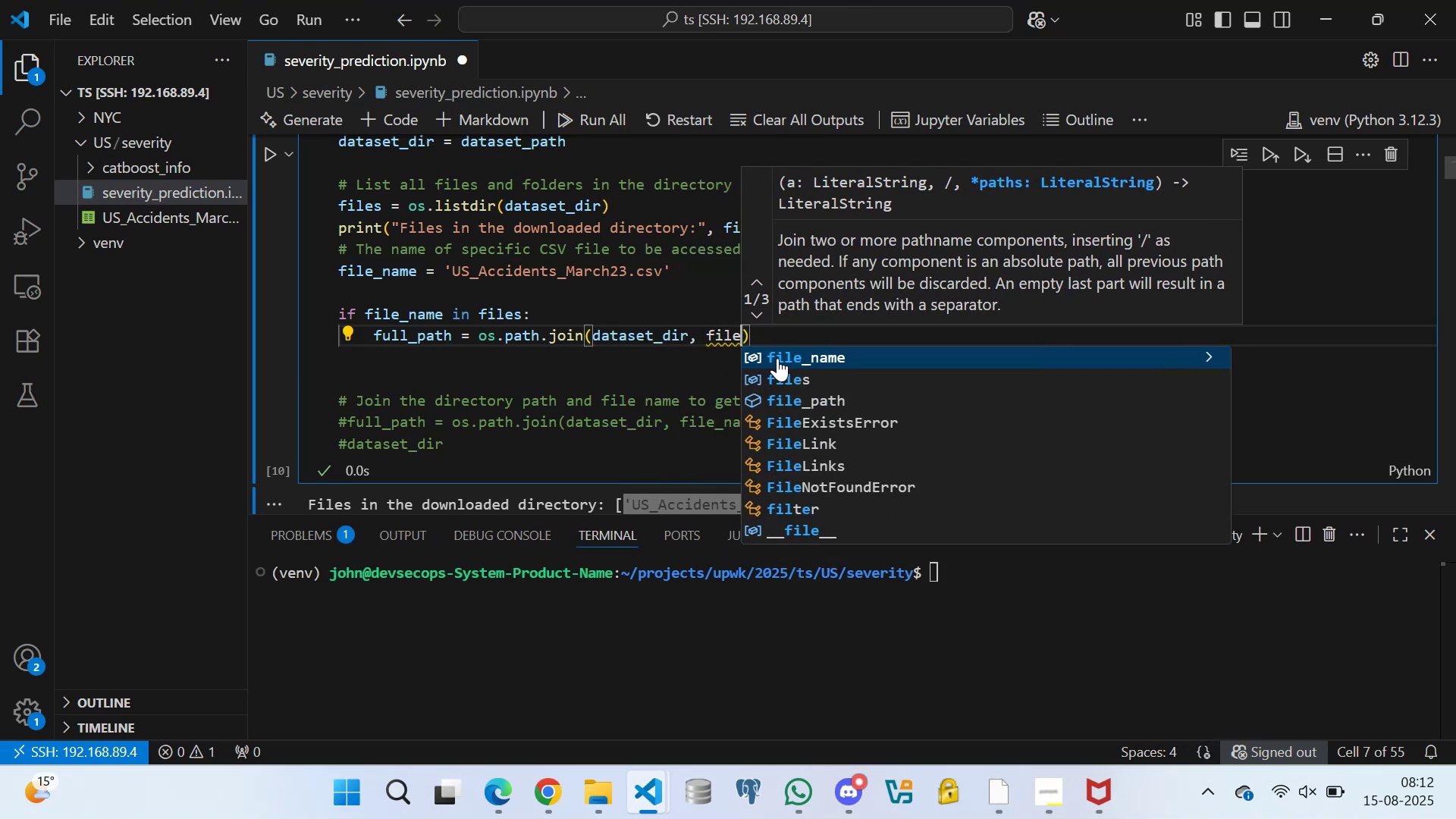 
left_click([783, 357])
 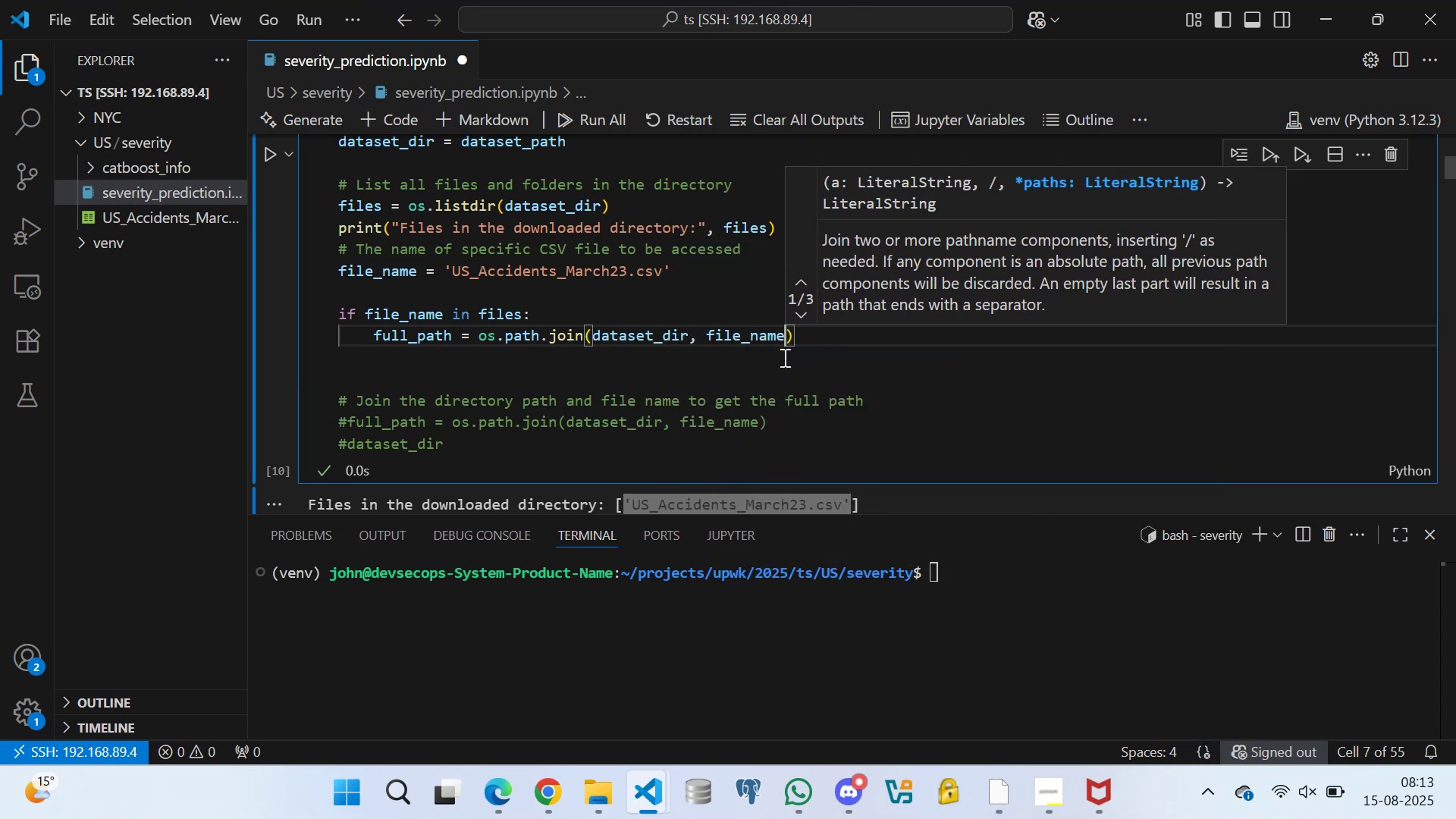 
key(ArrowRight)
 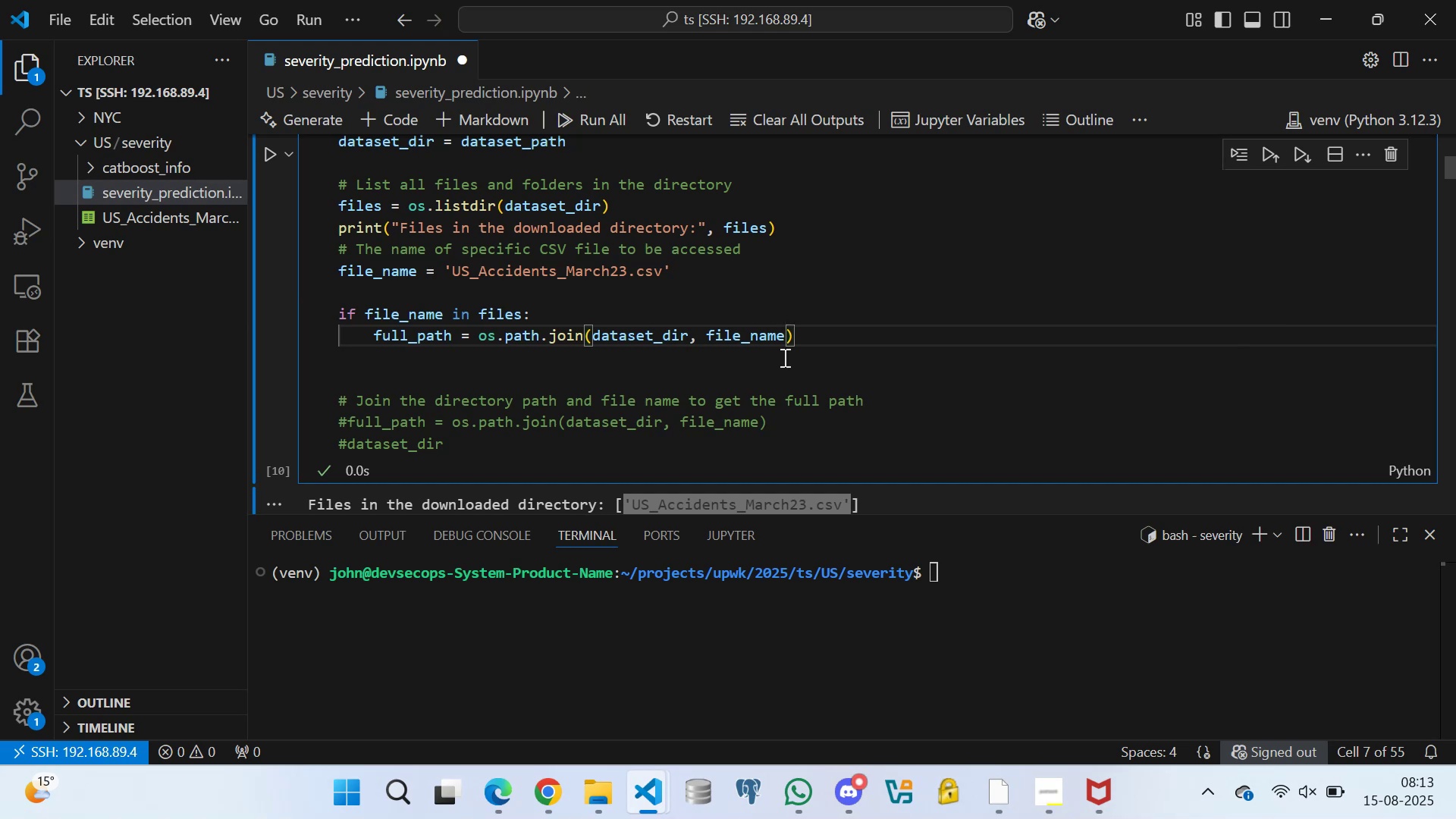 
key(Enter)
 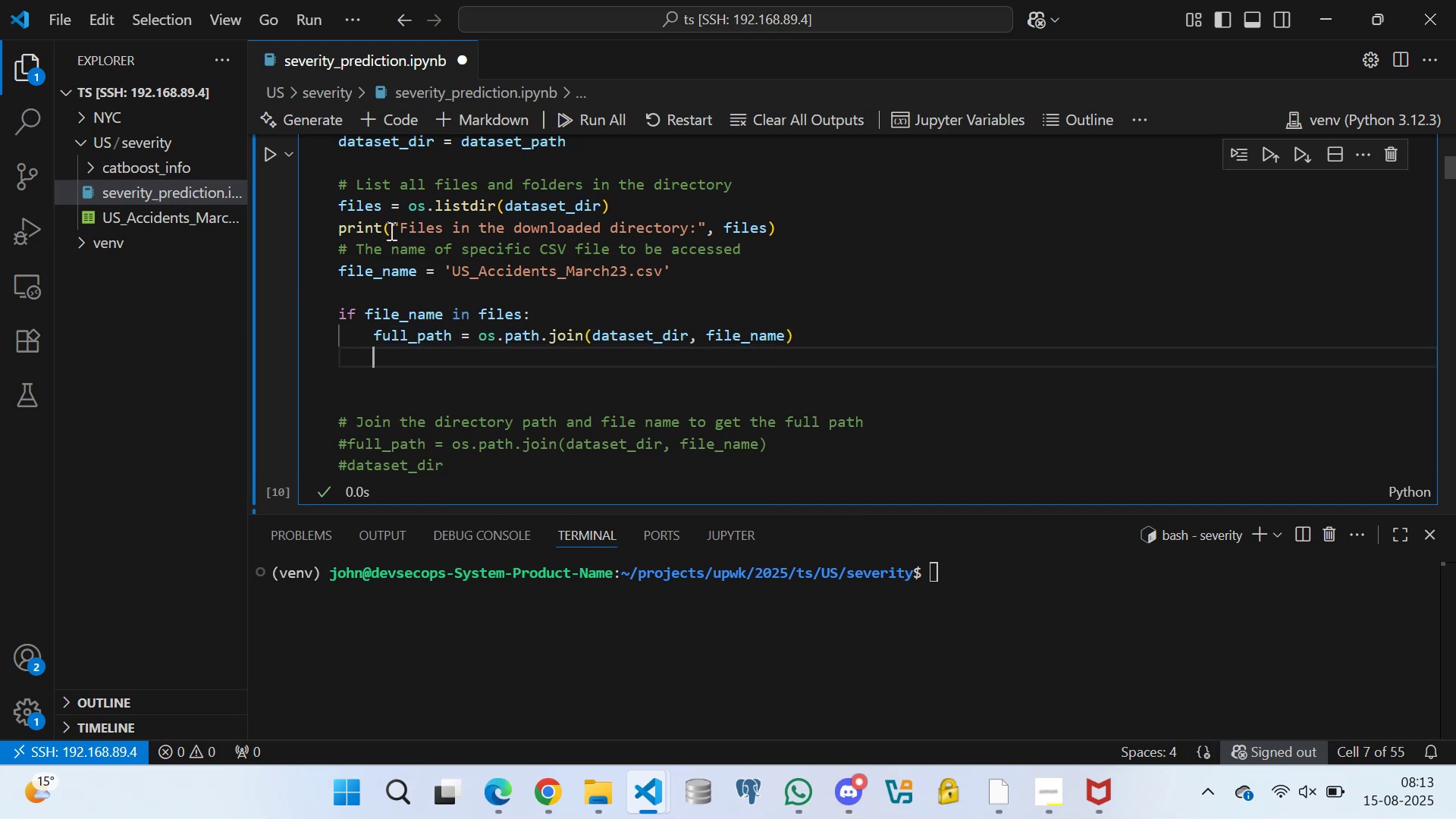 
scroll: coordinate [413, 328], scroll_direction: down, amount: 12.0
 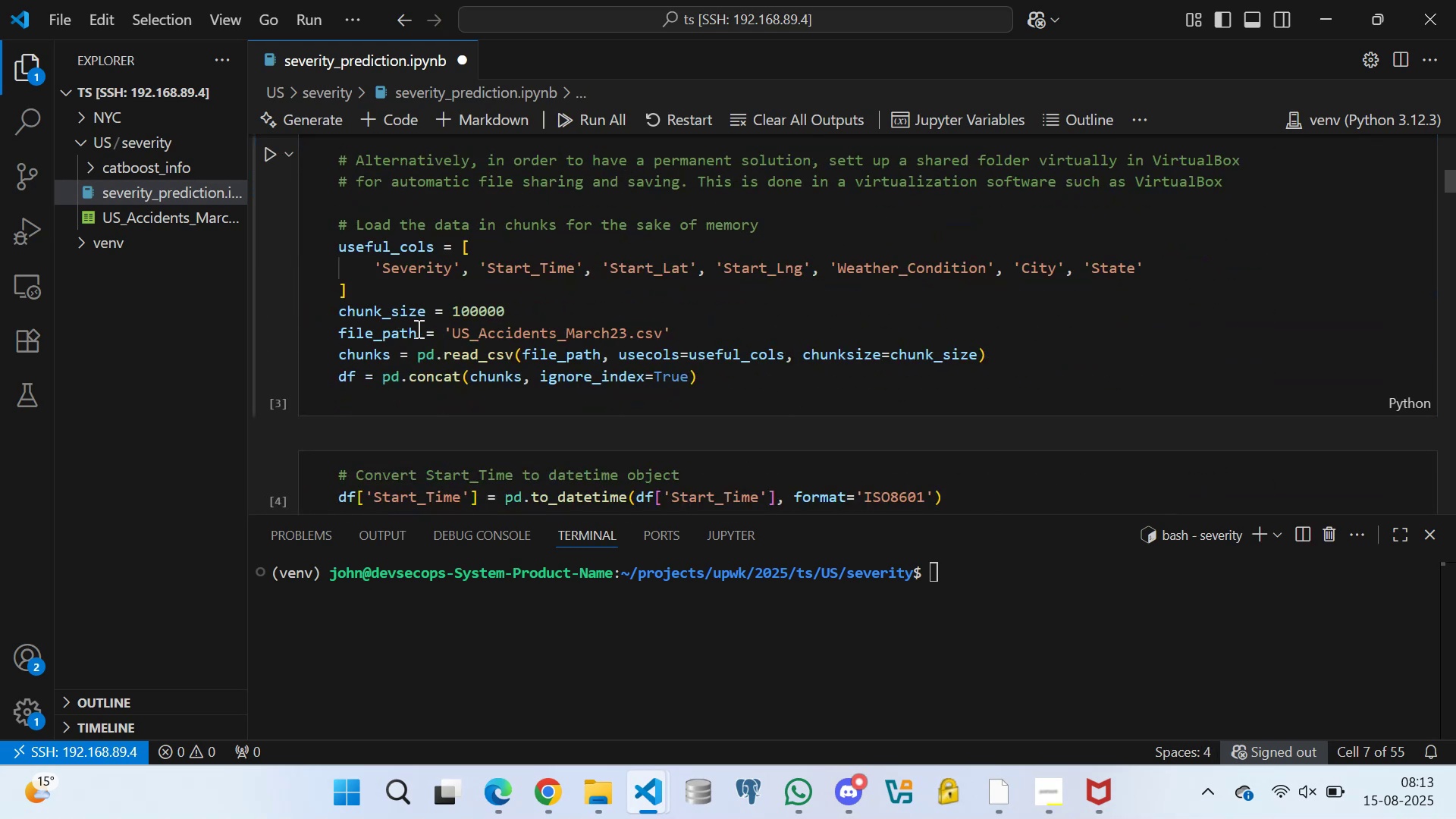 
scroll: coordinate [394, 305], scroll_direction: up, amount: 2.0
 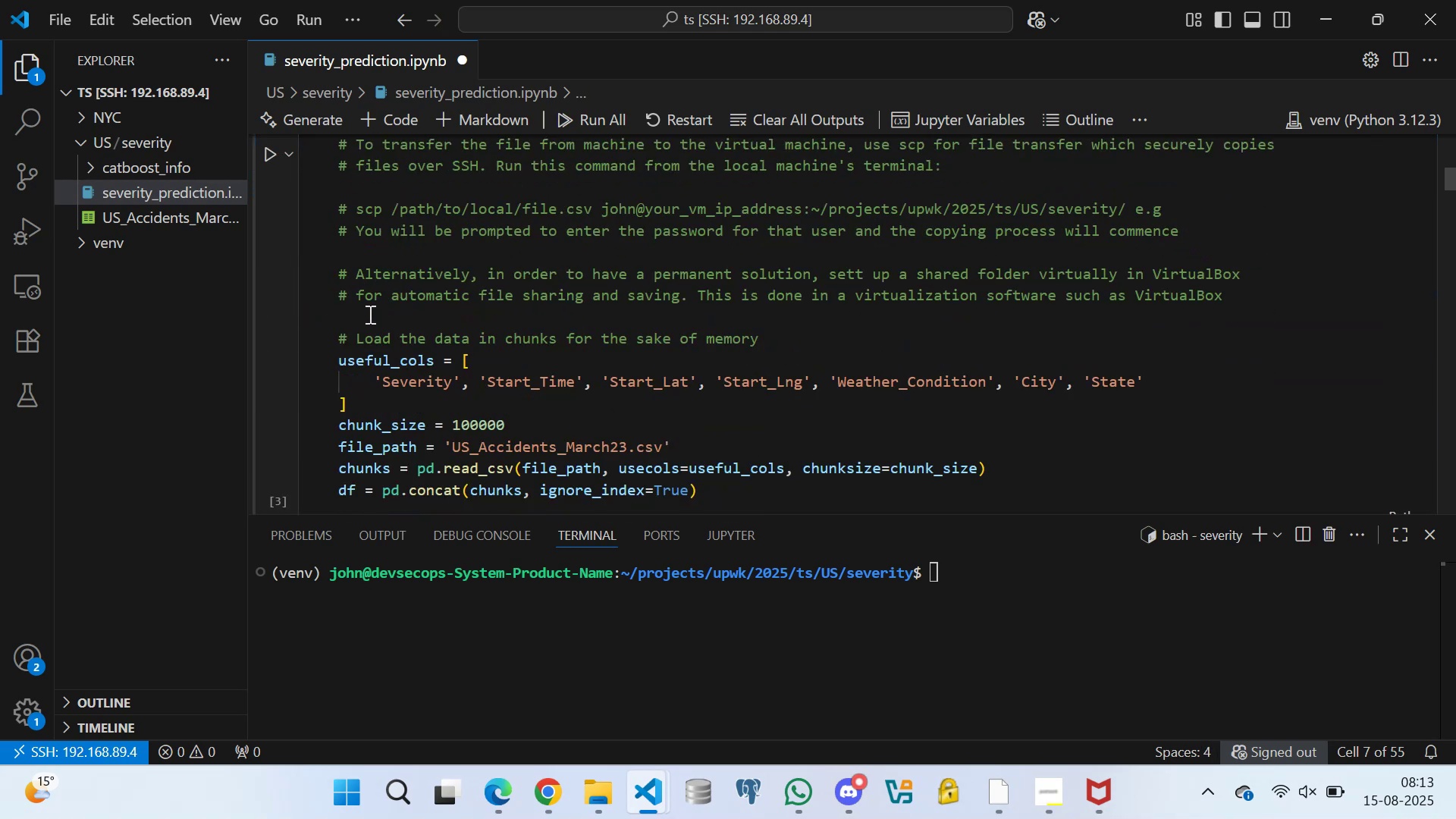 
scroll: coordinate [355, 344], scroll_direction: down, amount: 1.0
 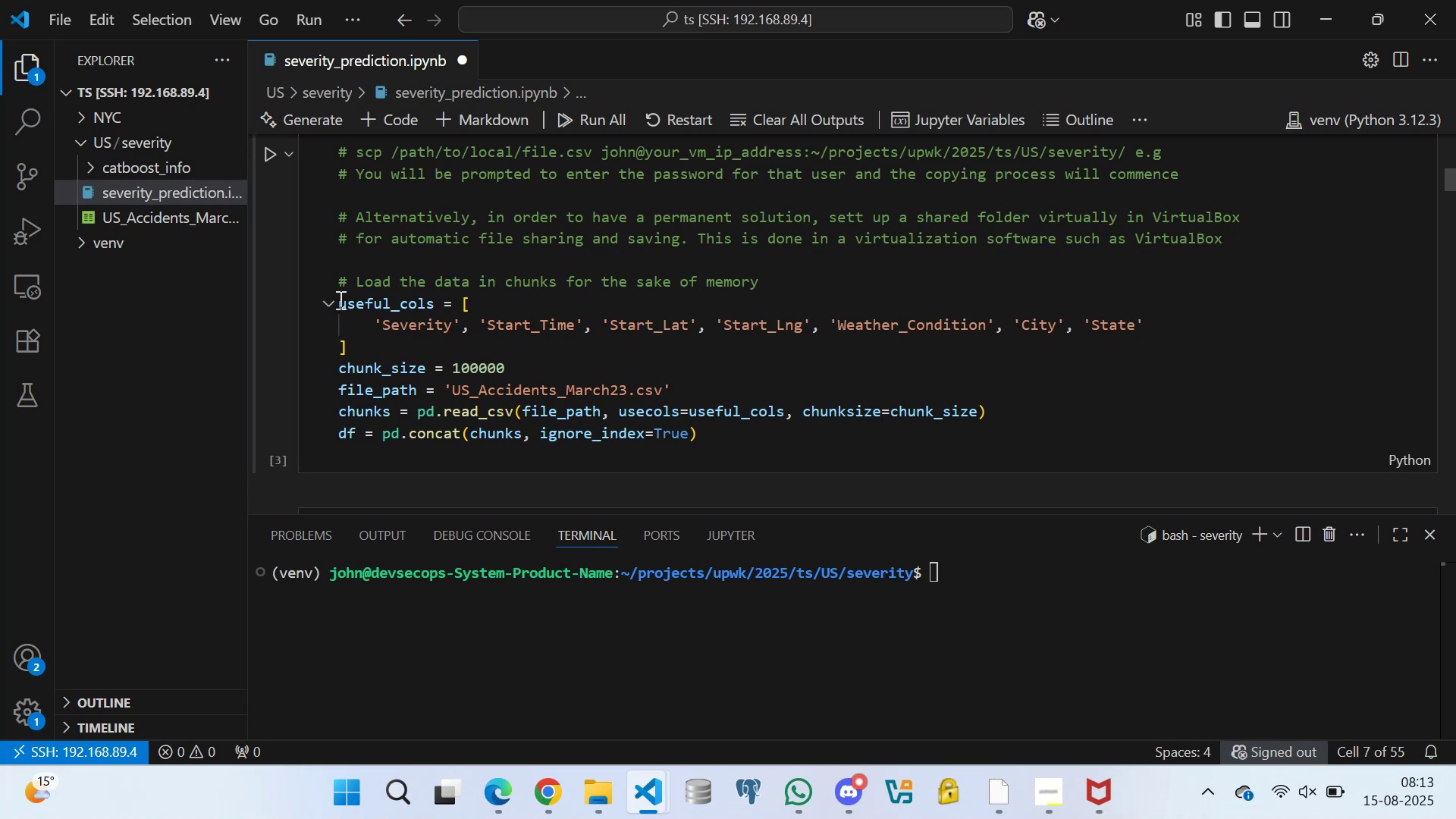 
left_click_drag(start_coordinate=[339, 300], to_coordinate=[358, 346])
 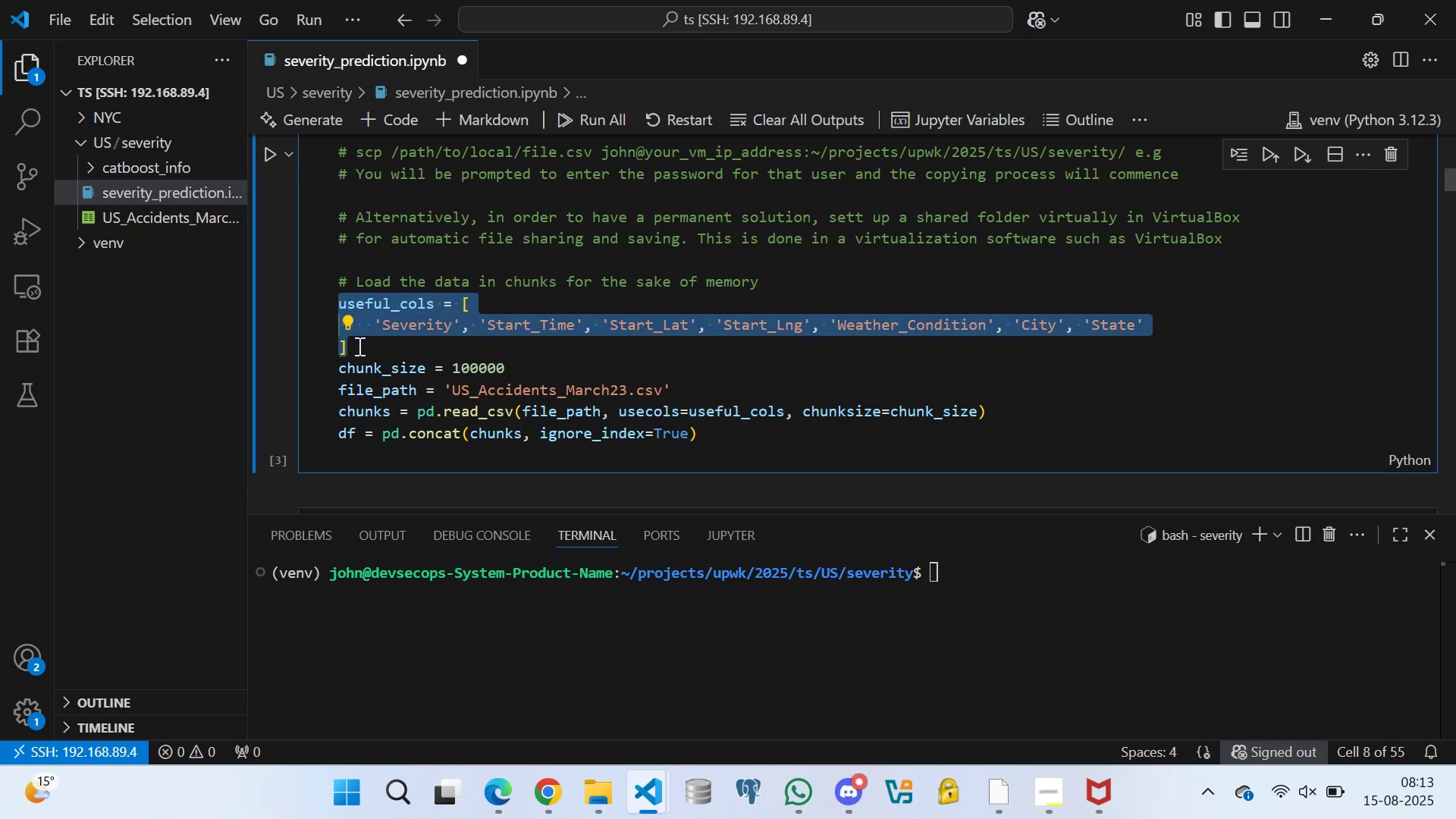 
key(Control+C)
 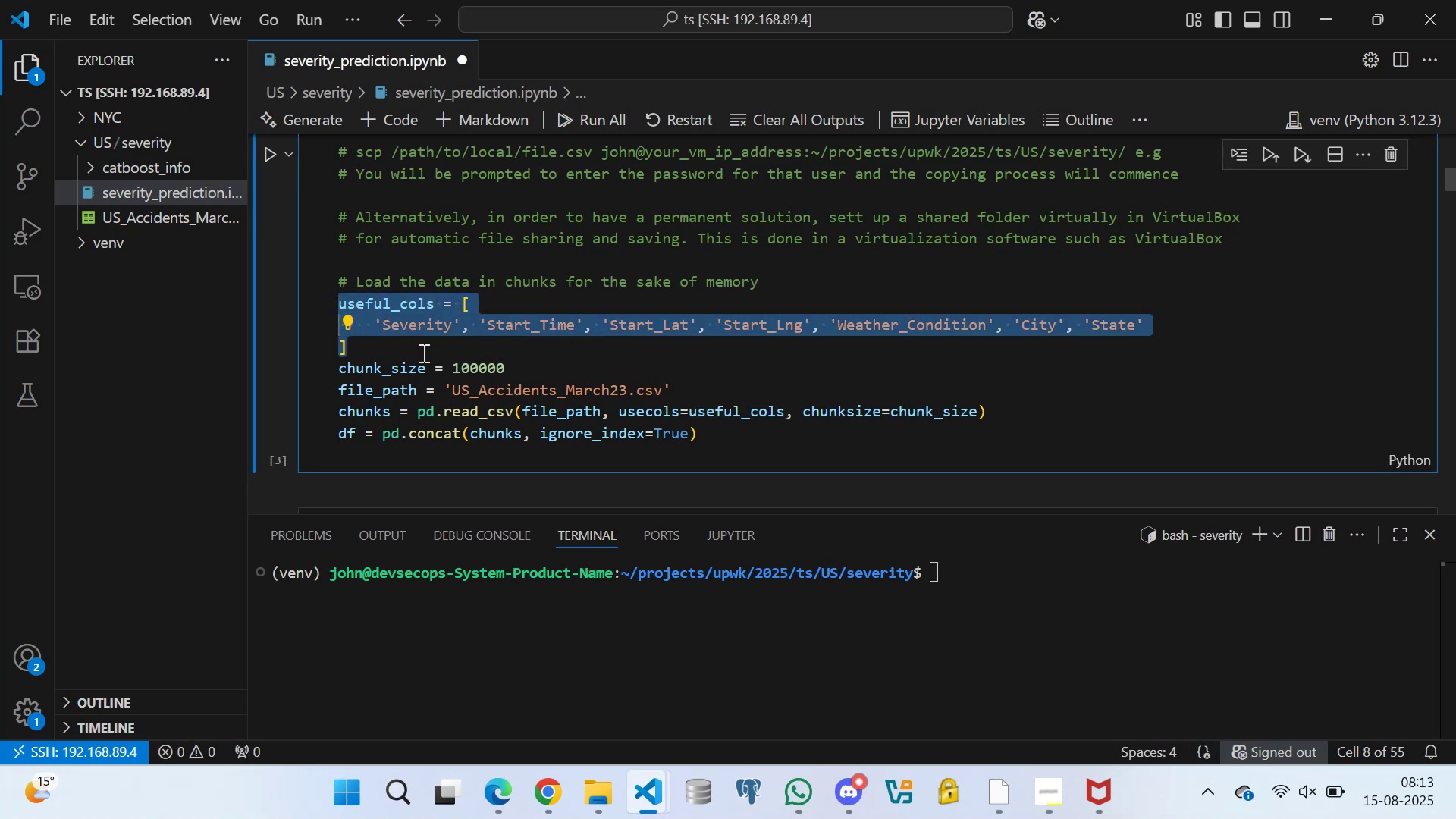 
scroll: coordinate [496, 306], scroll_direction: up, amount: 11.0
 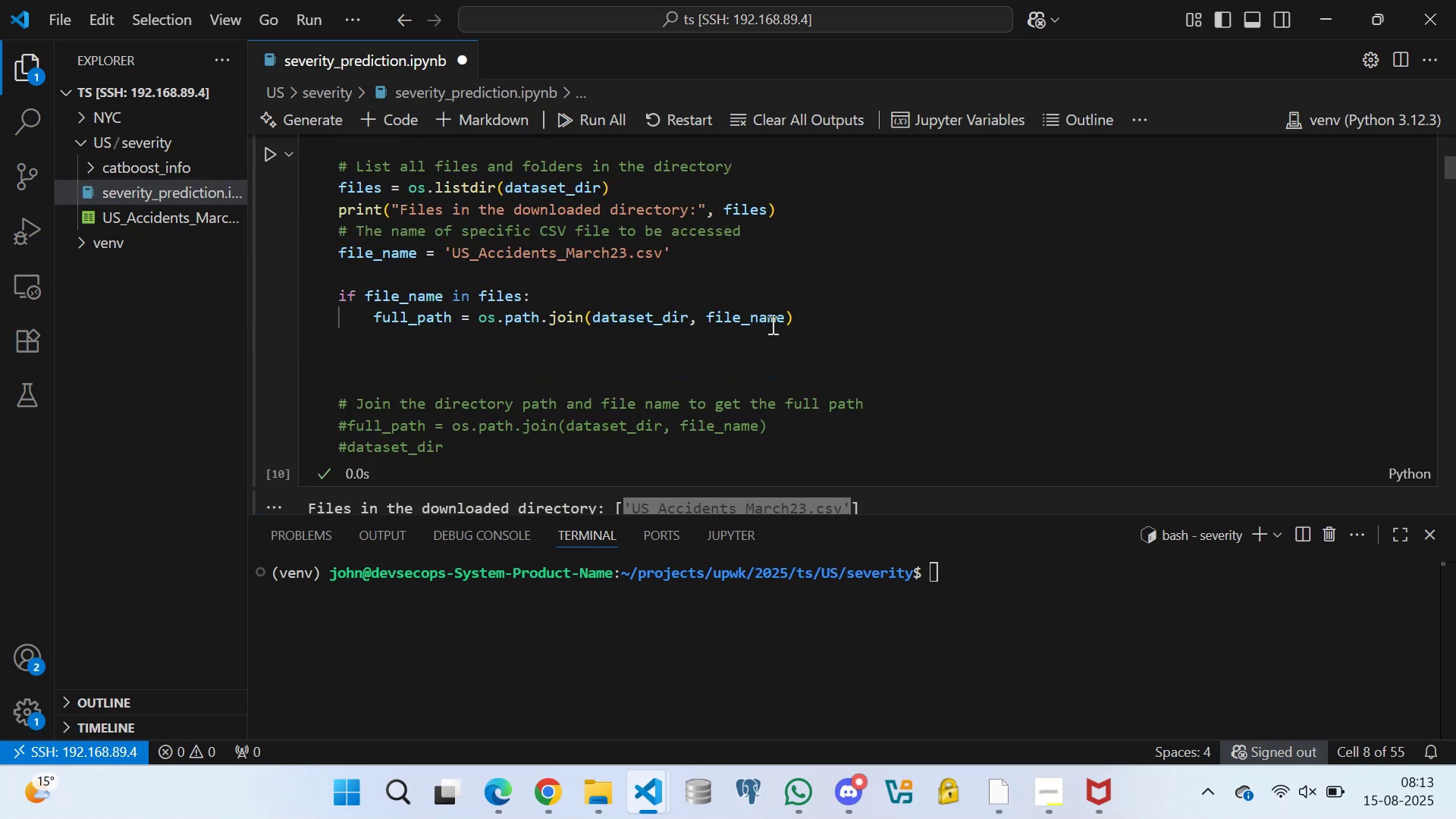 
left_click([802, 315])
 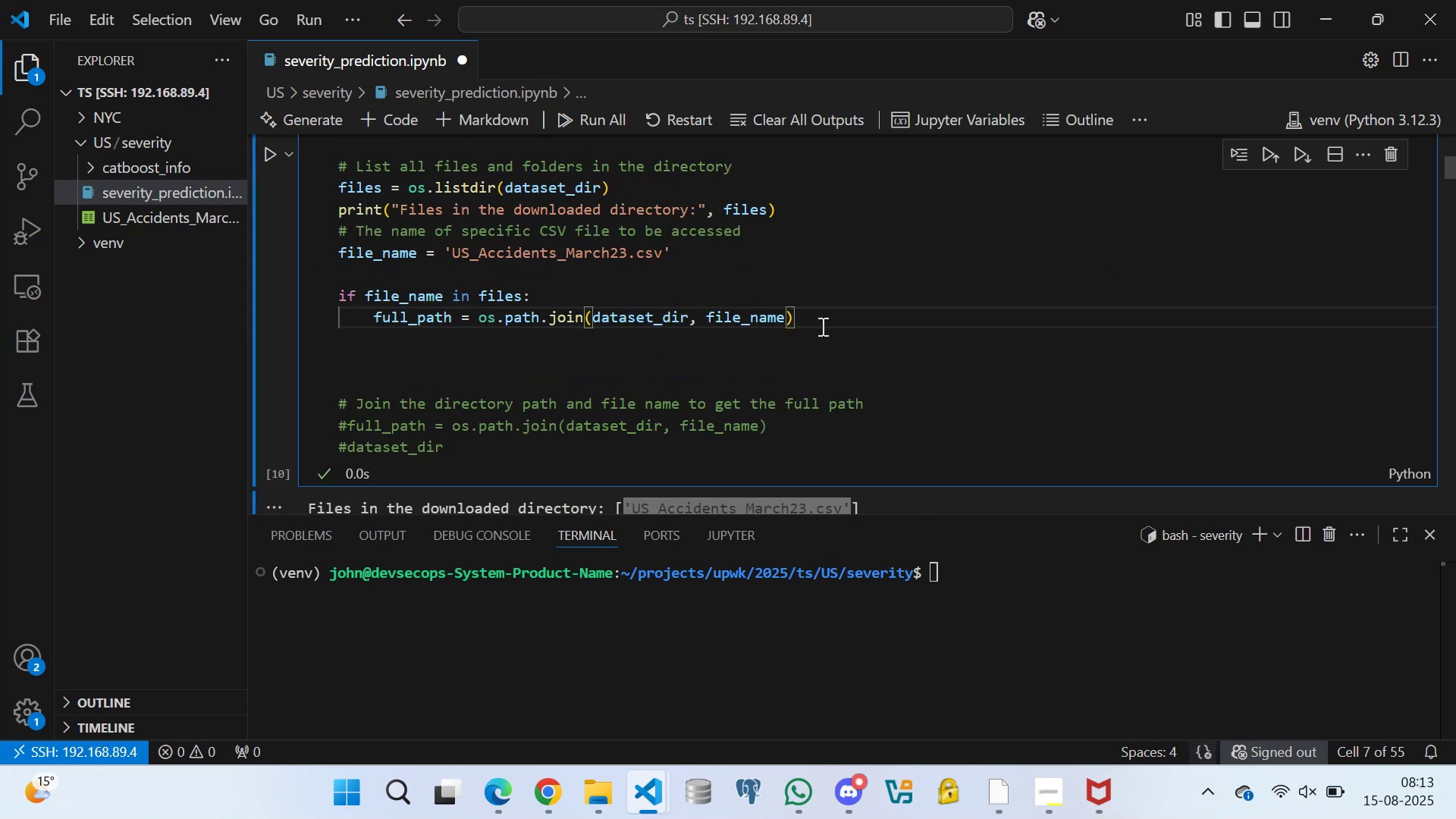 
key(Enter)
 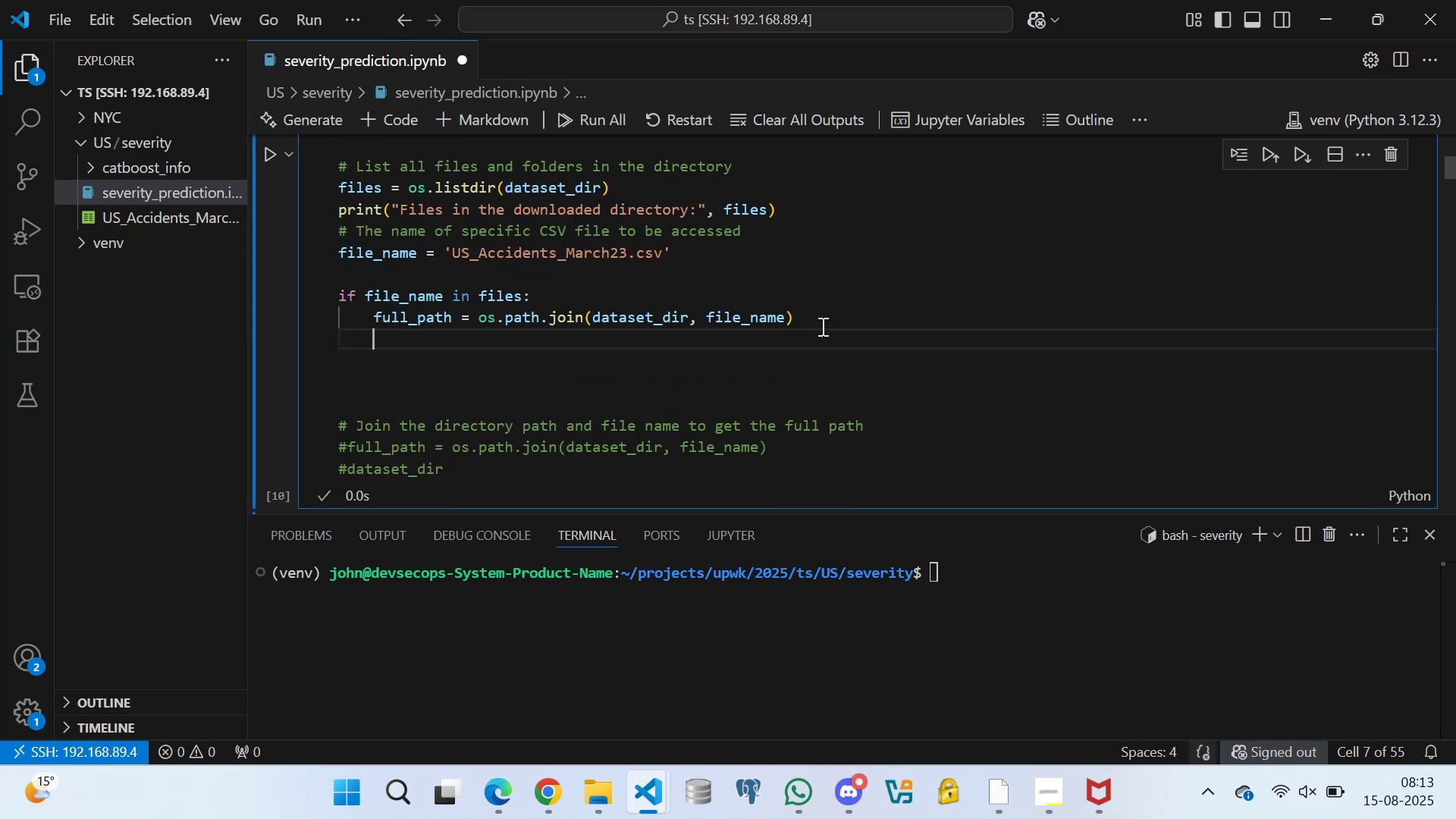 
key(Control+V)
 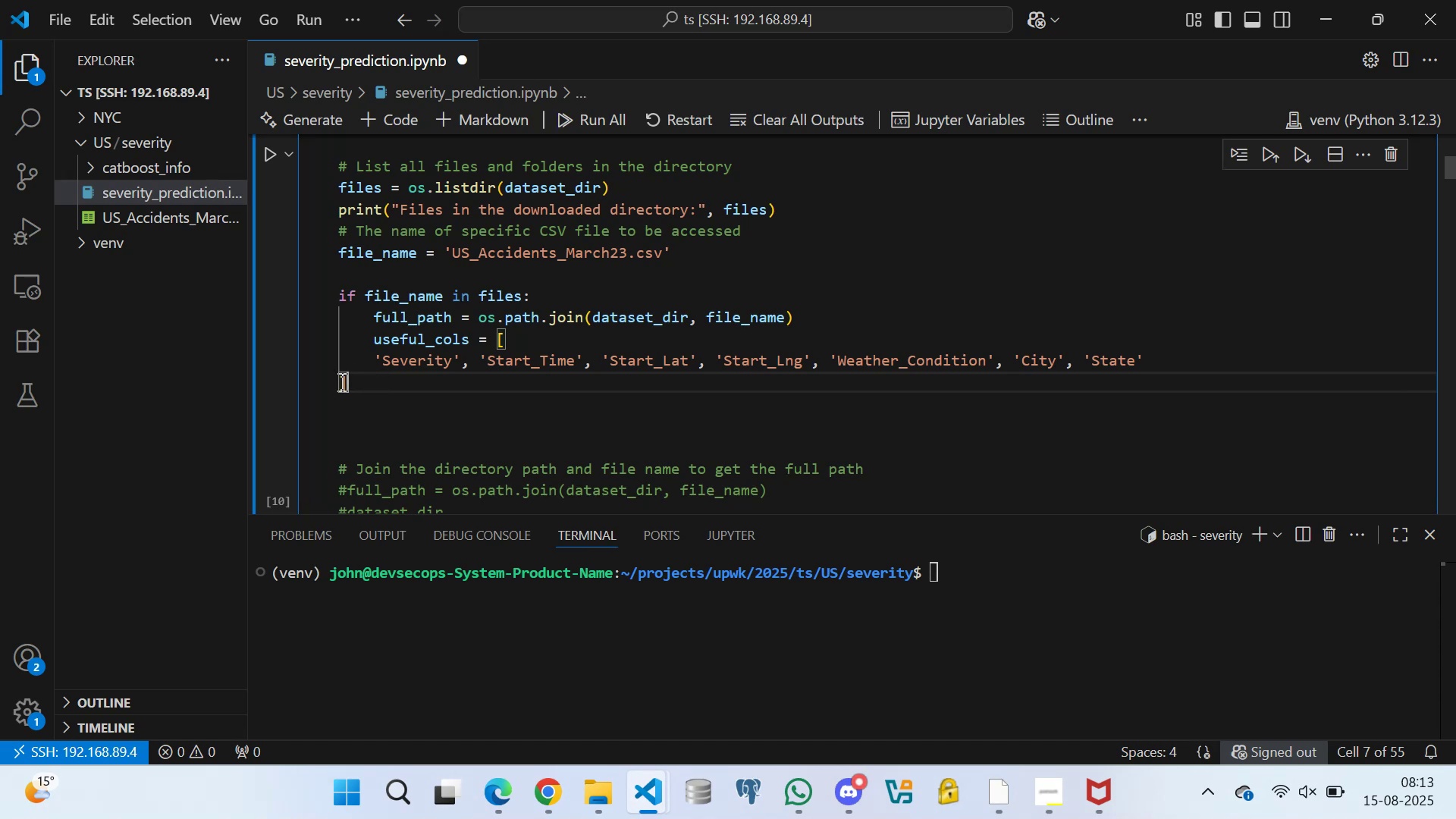 
wait(5.89)
 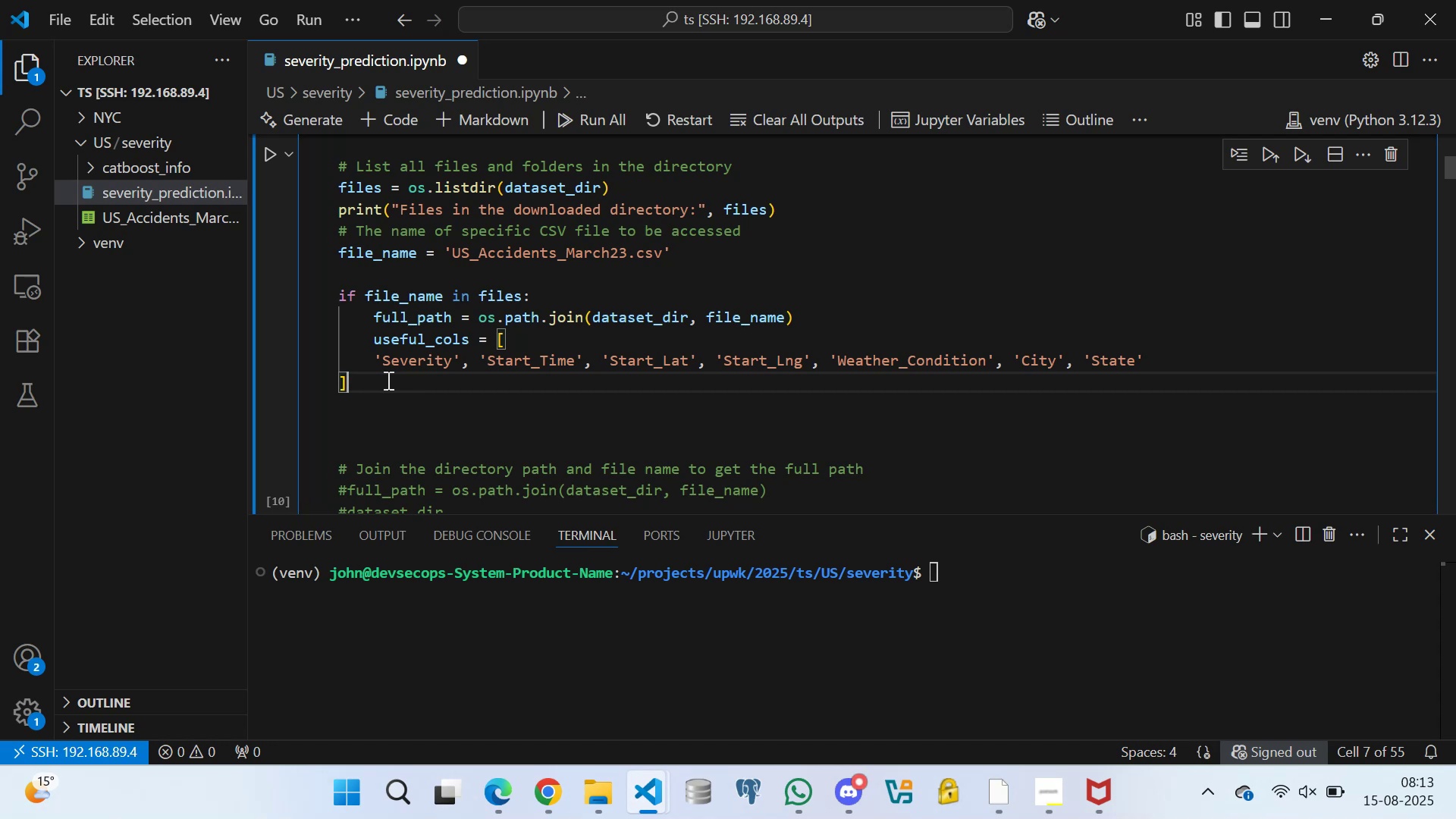 
left_click_drag(start_coordinate=[375, 356], to_coordinate=[384, 386])
 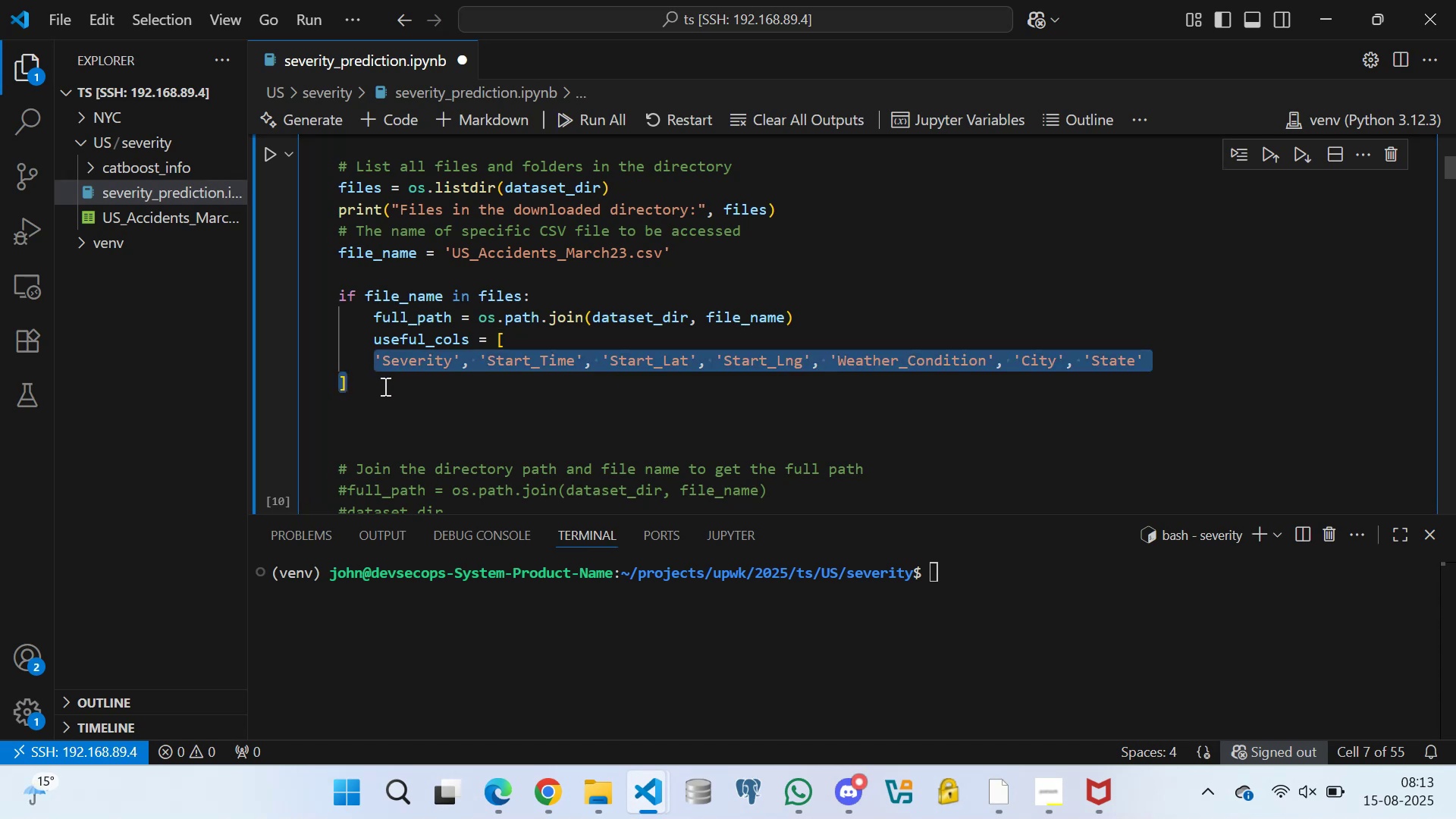 
key(Tab)
 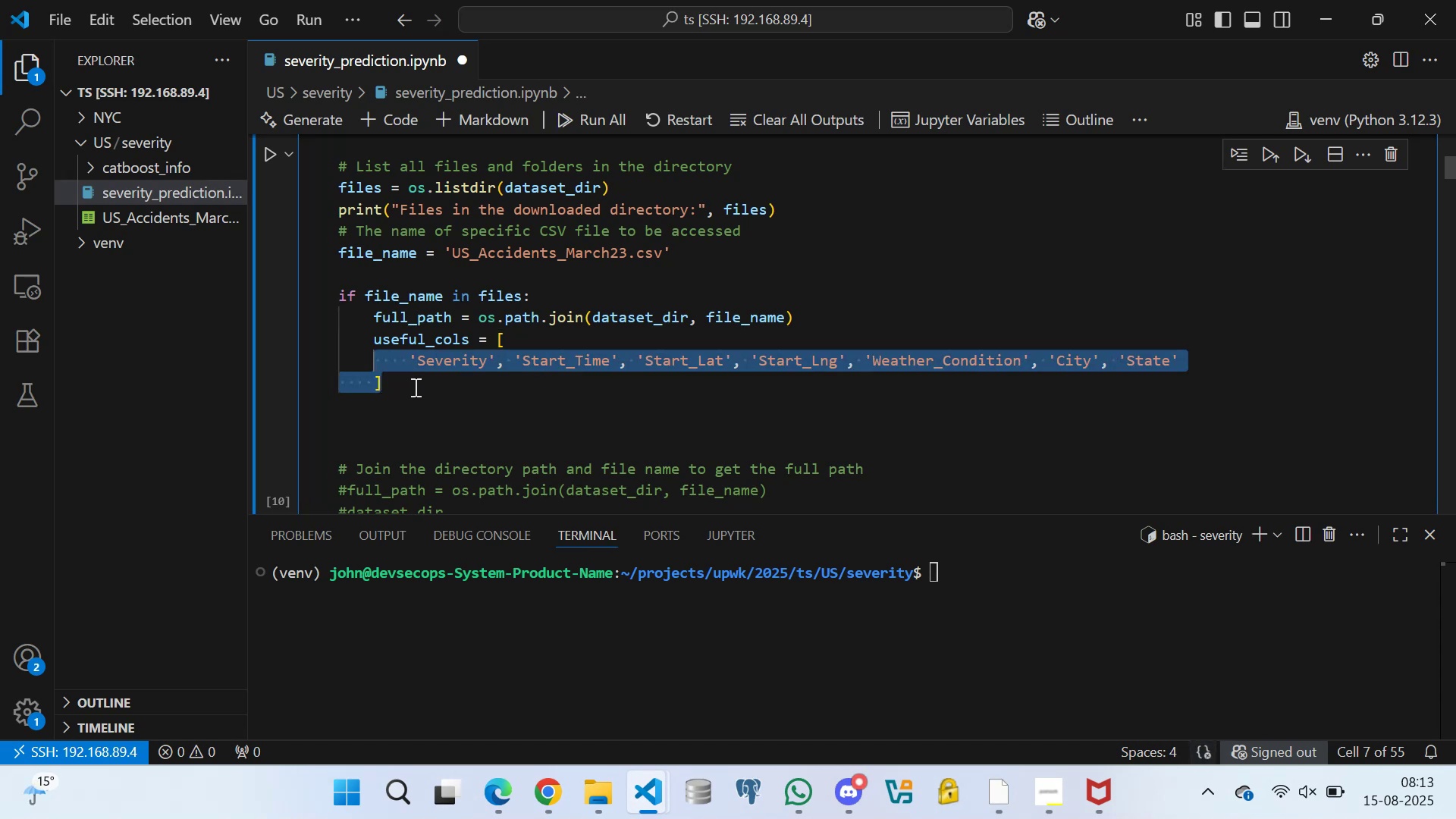 
left_click([412, 387])
 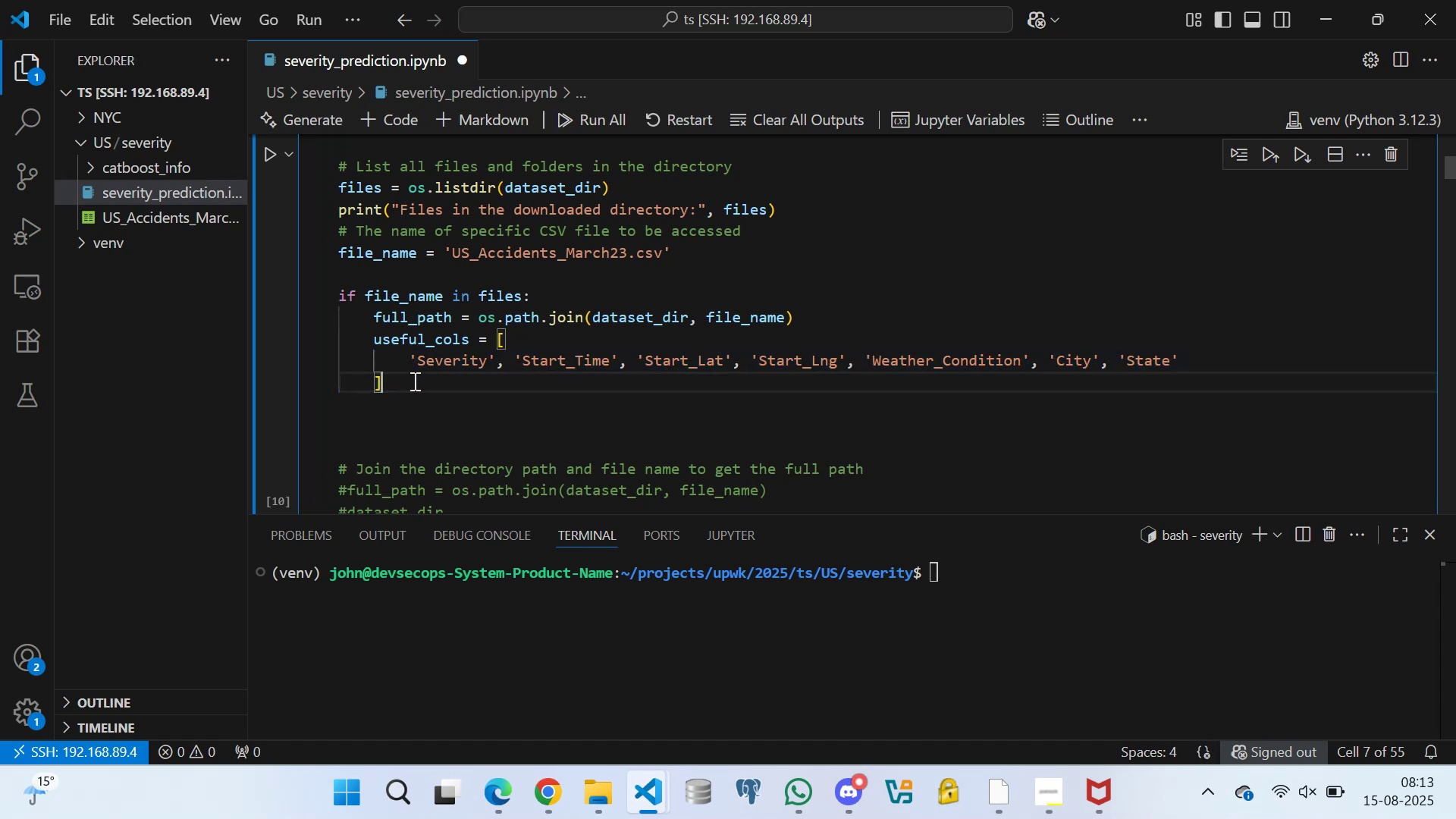 
scroll: coordinate [438, 344], scroll_direction: none, amount: 0.0
 